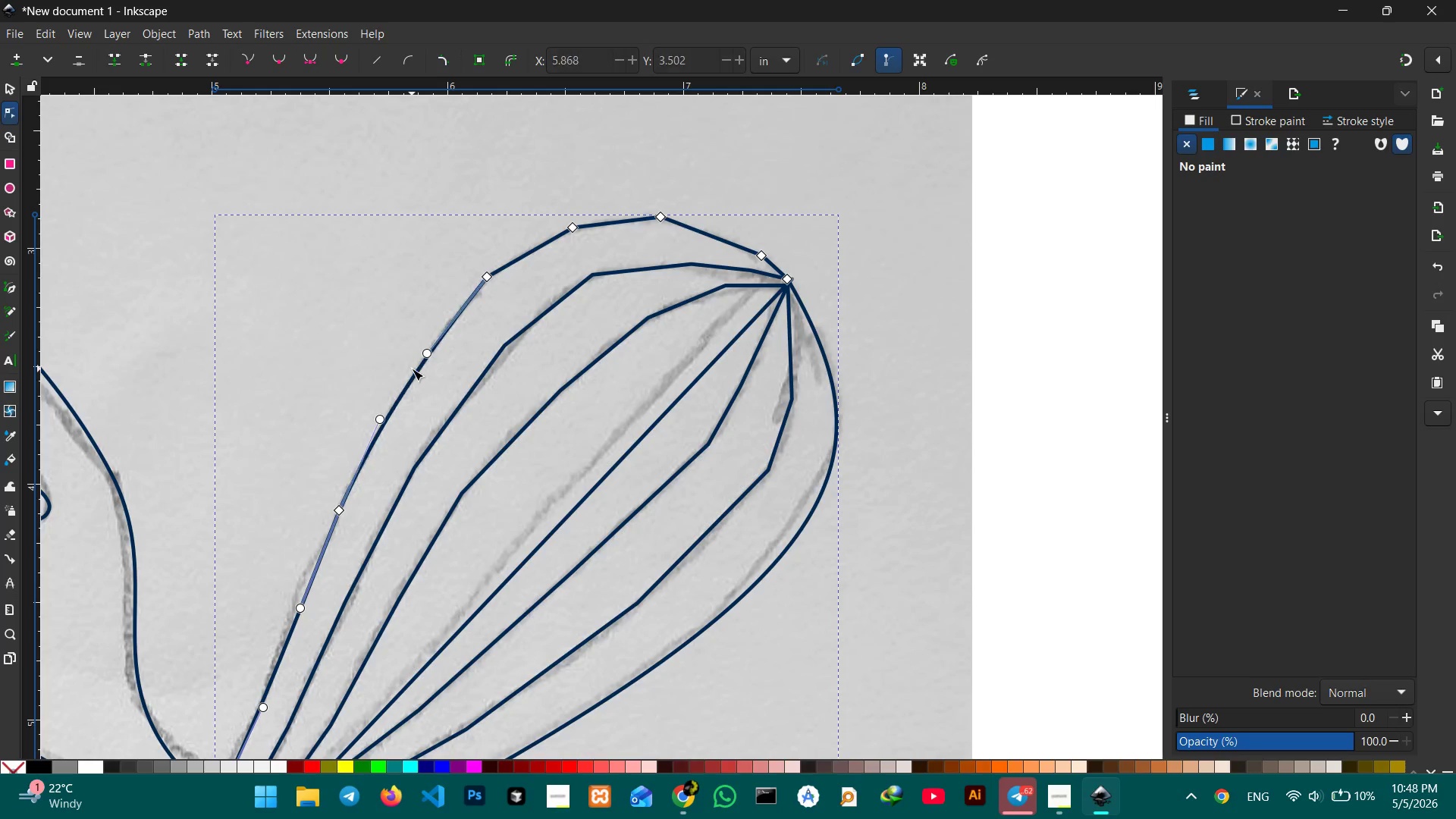 
key(Backspace)
 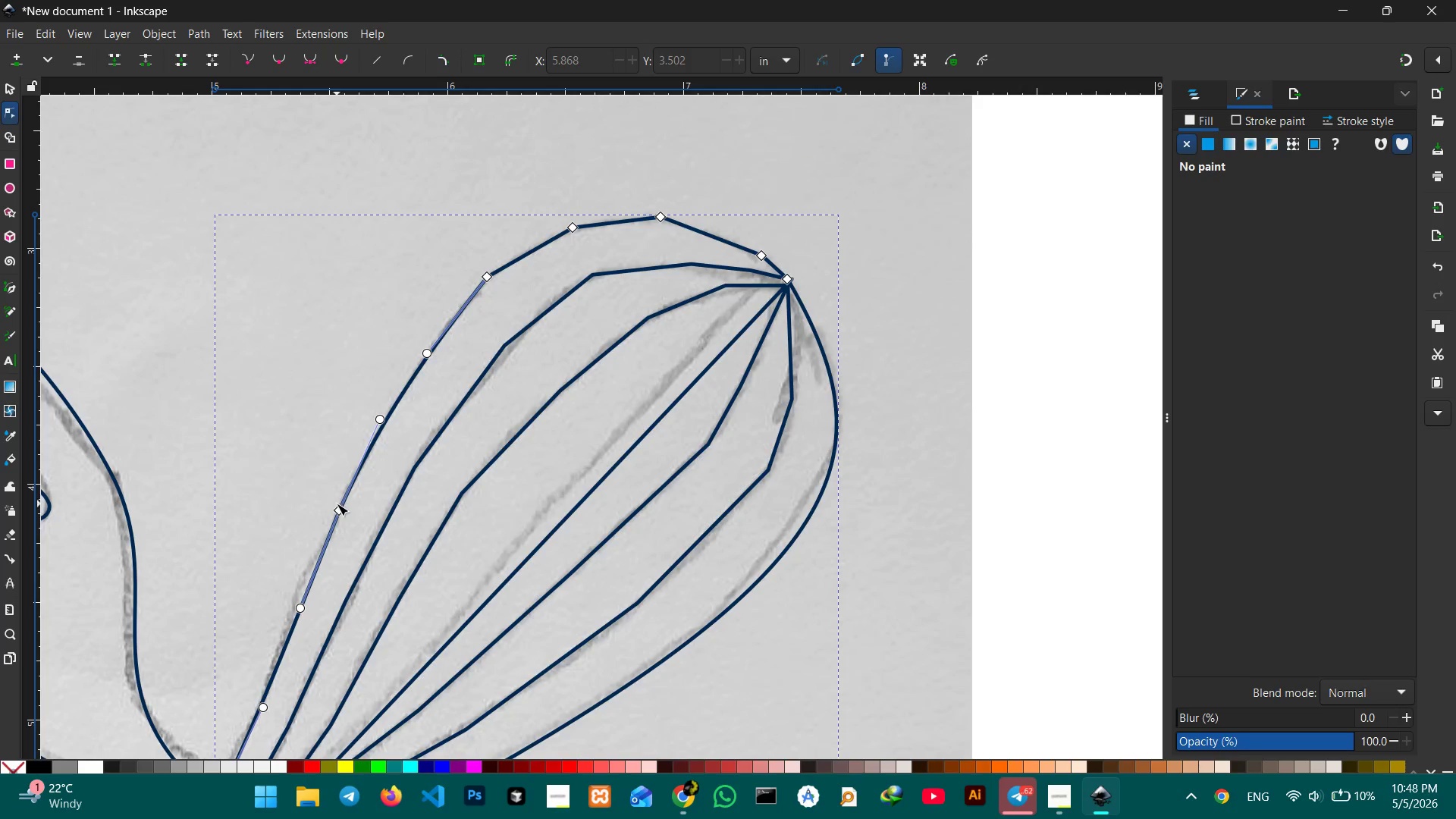 
left_click([337, 504])
 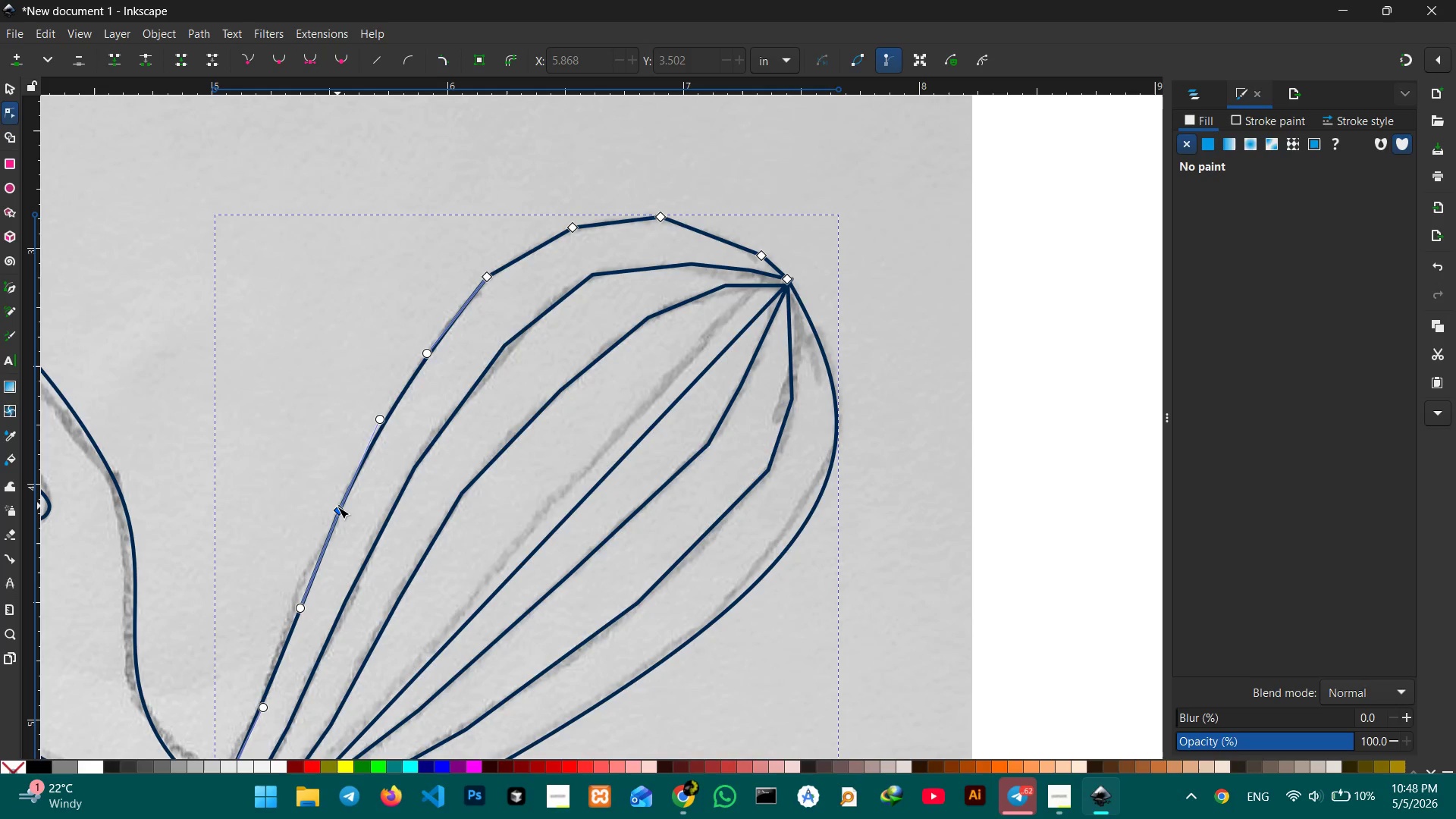 
double_click([337, 507])
 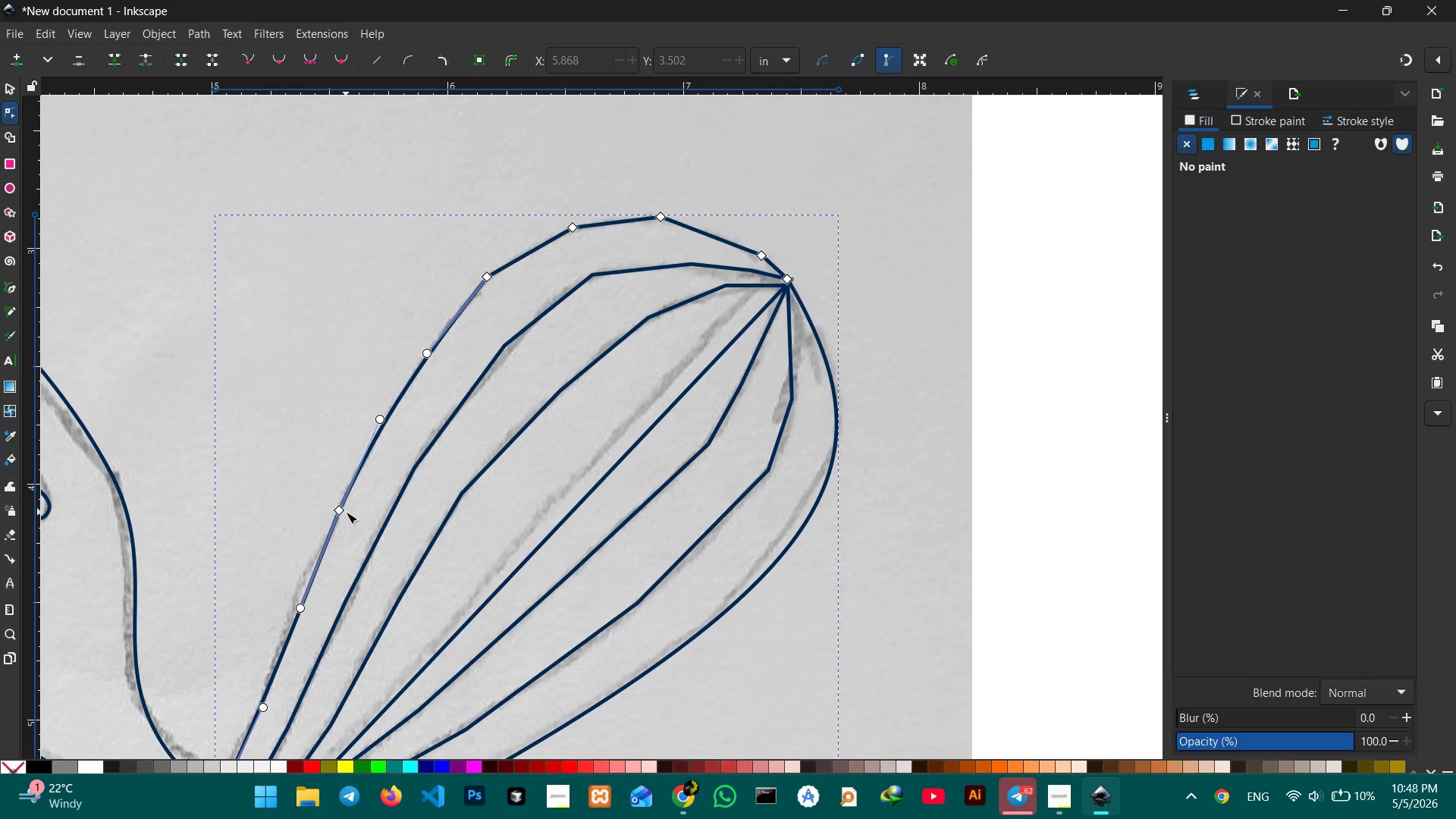 
left_click([343, 512])
 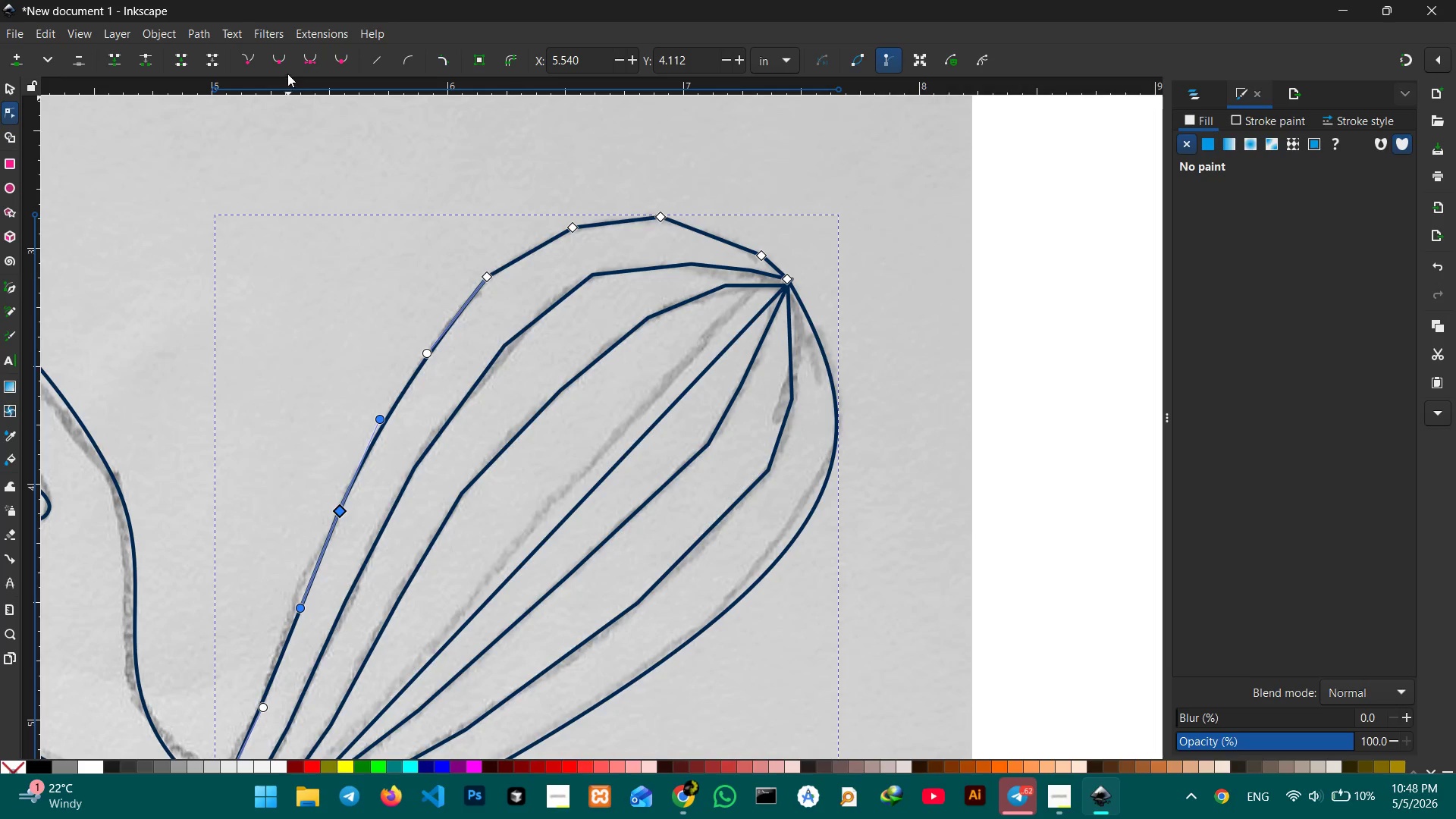 
left_click([281, 52])
 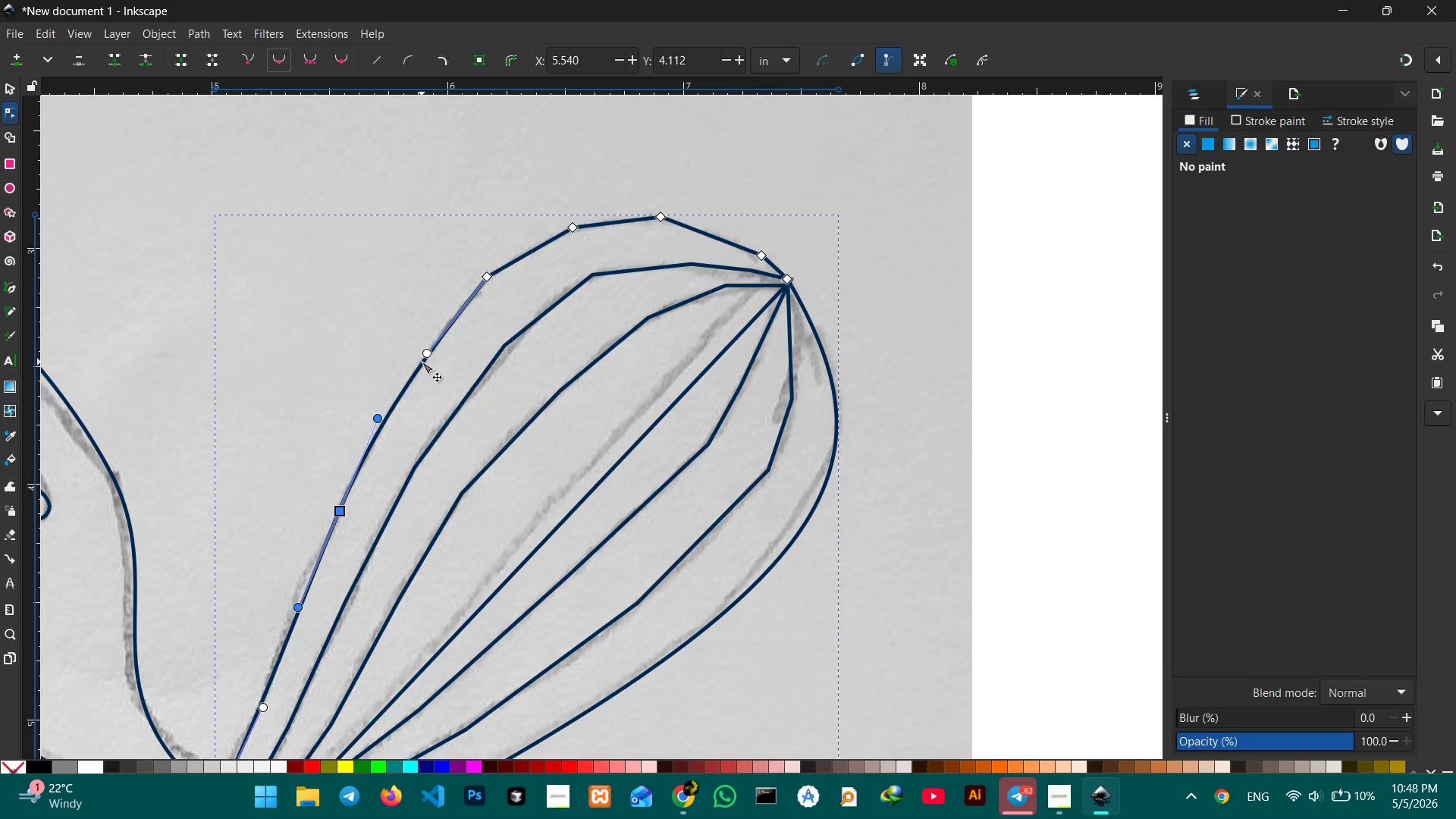 
left_click([424, 356])
 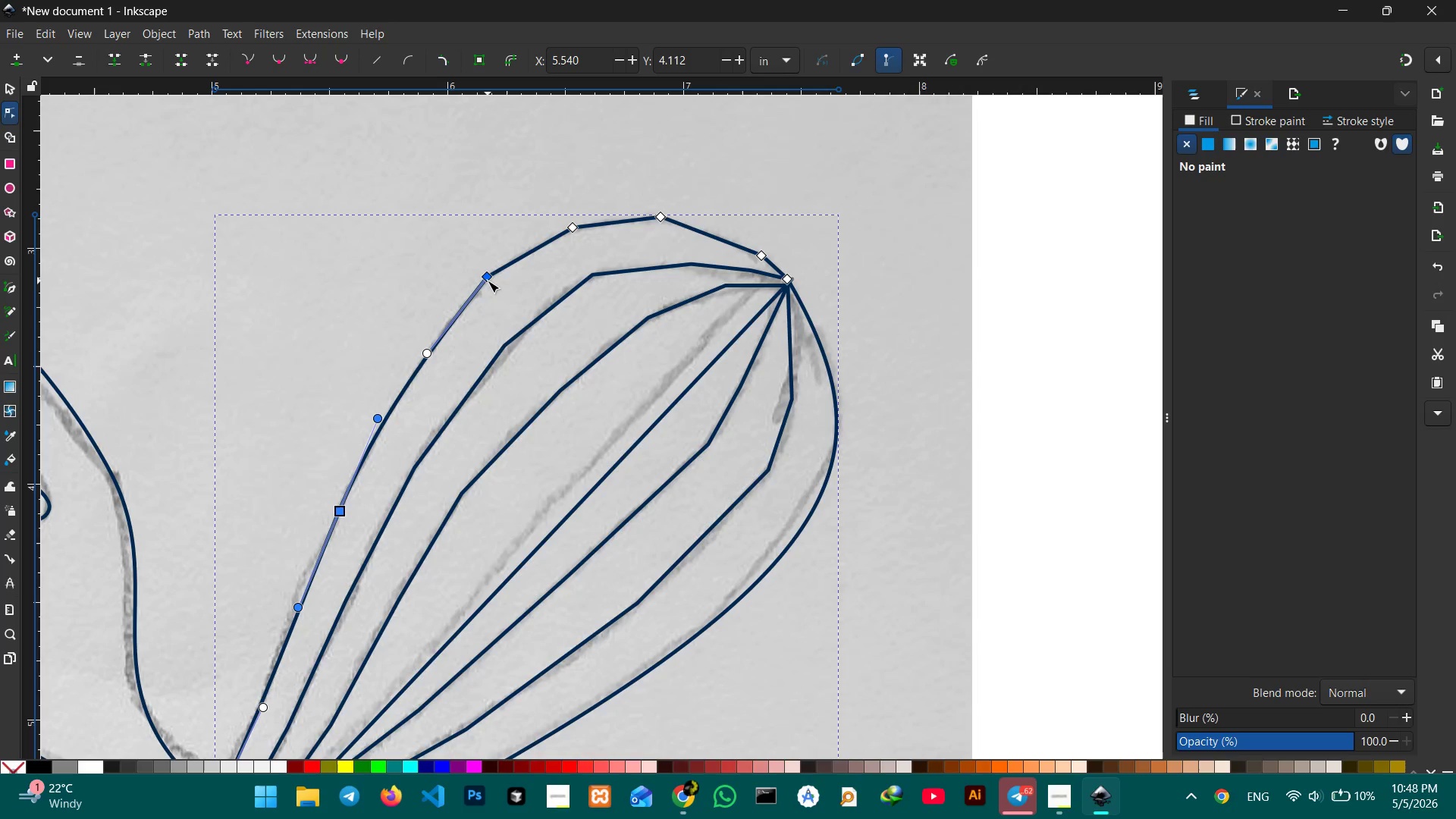 
left_click([488, 281])
 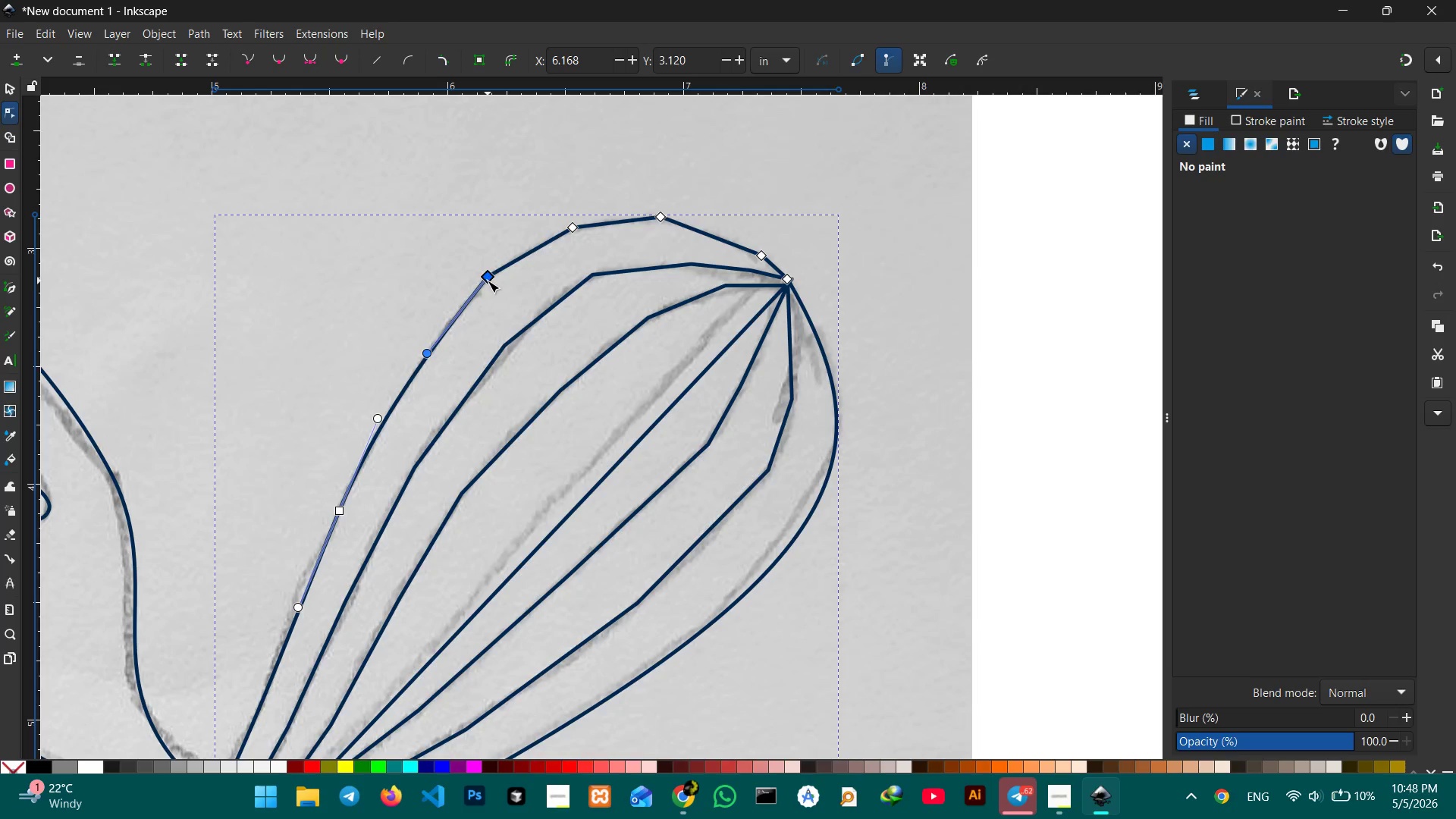 
key(Backspace)
 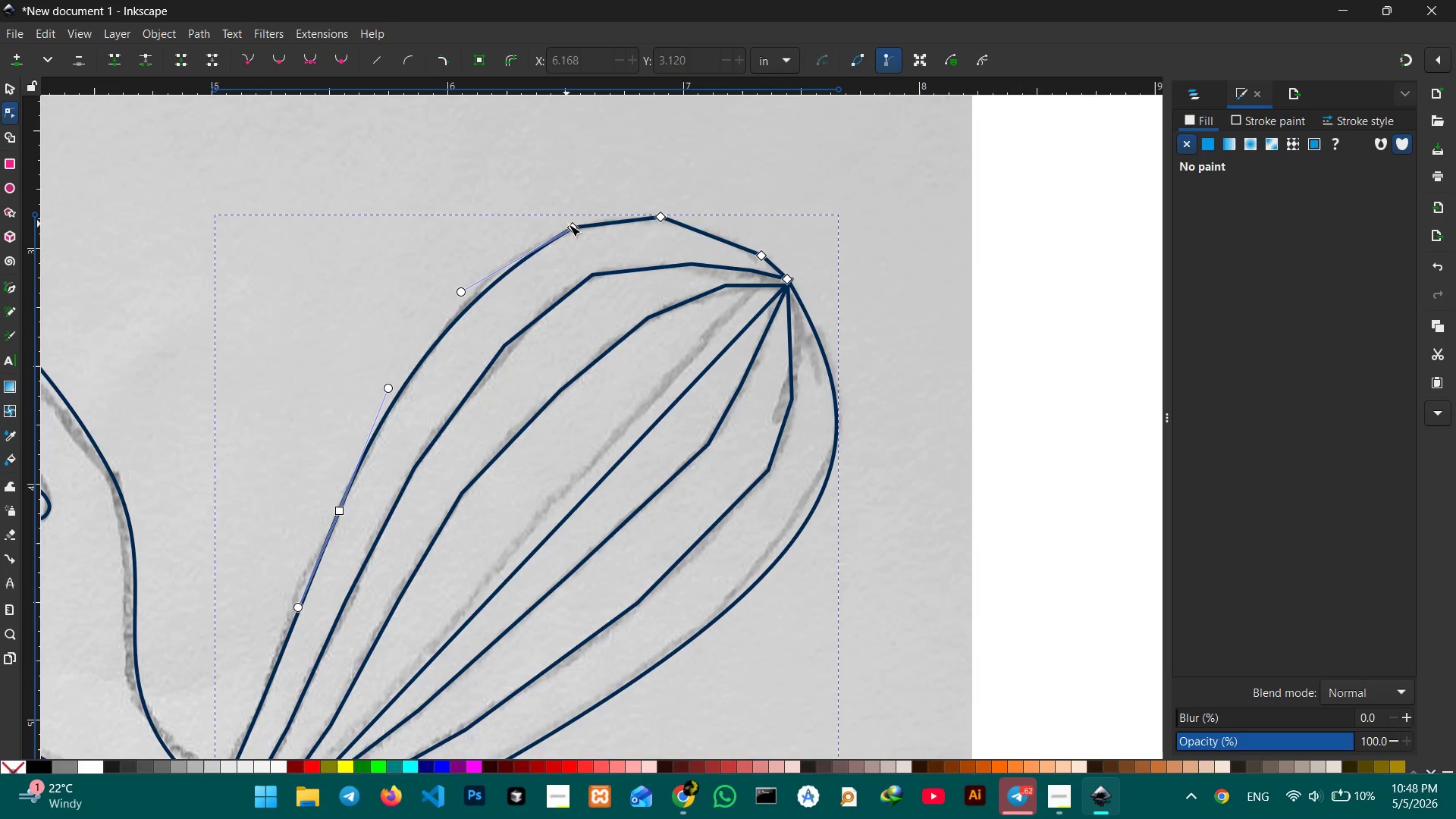 
left_click([570, 224])
 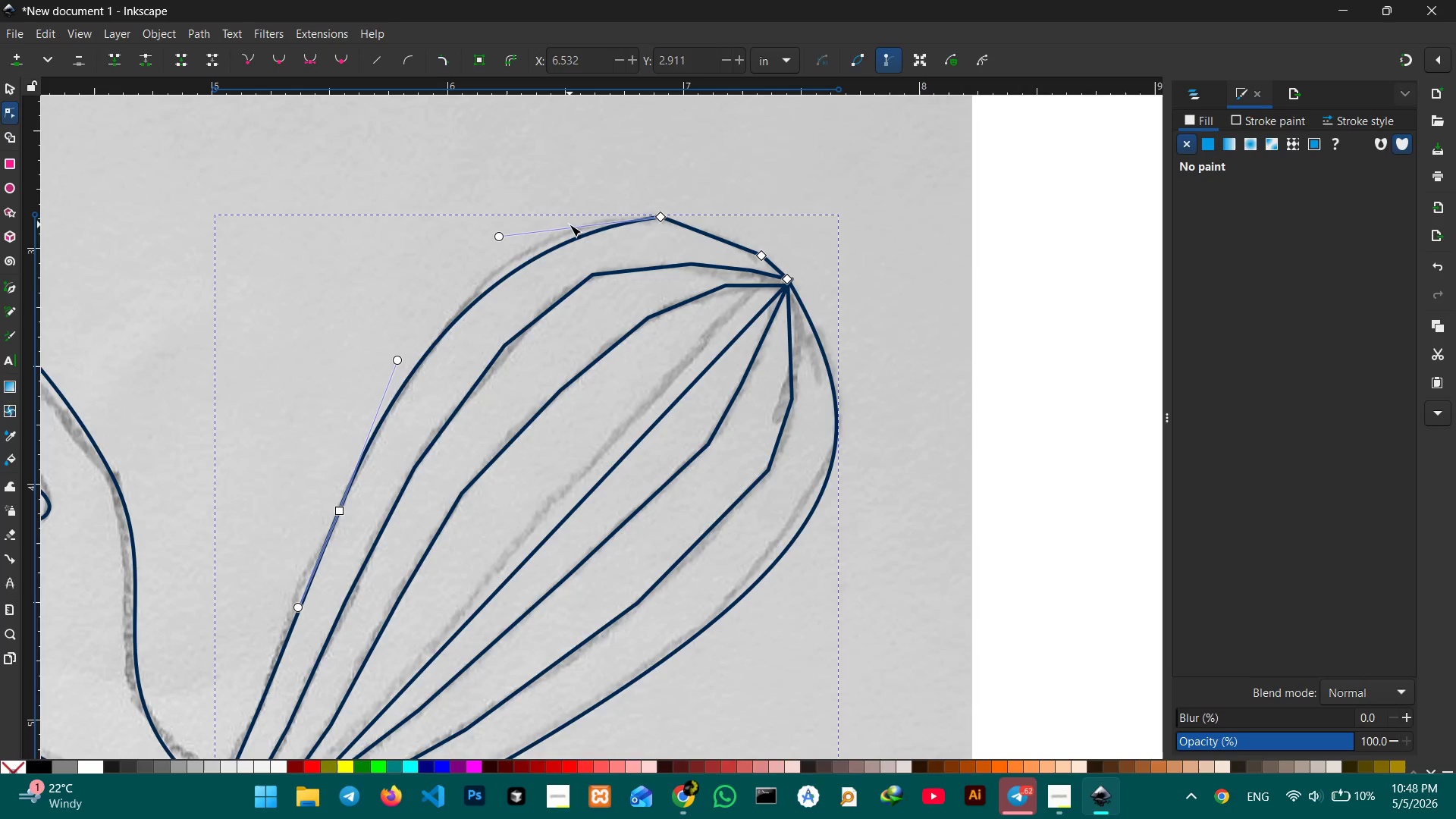 
key(Backspace)
 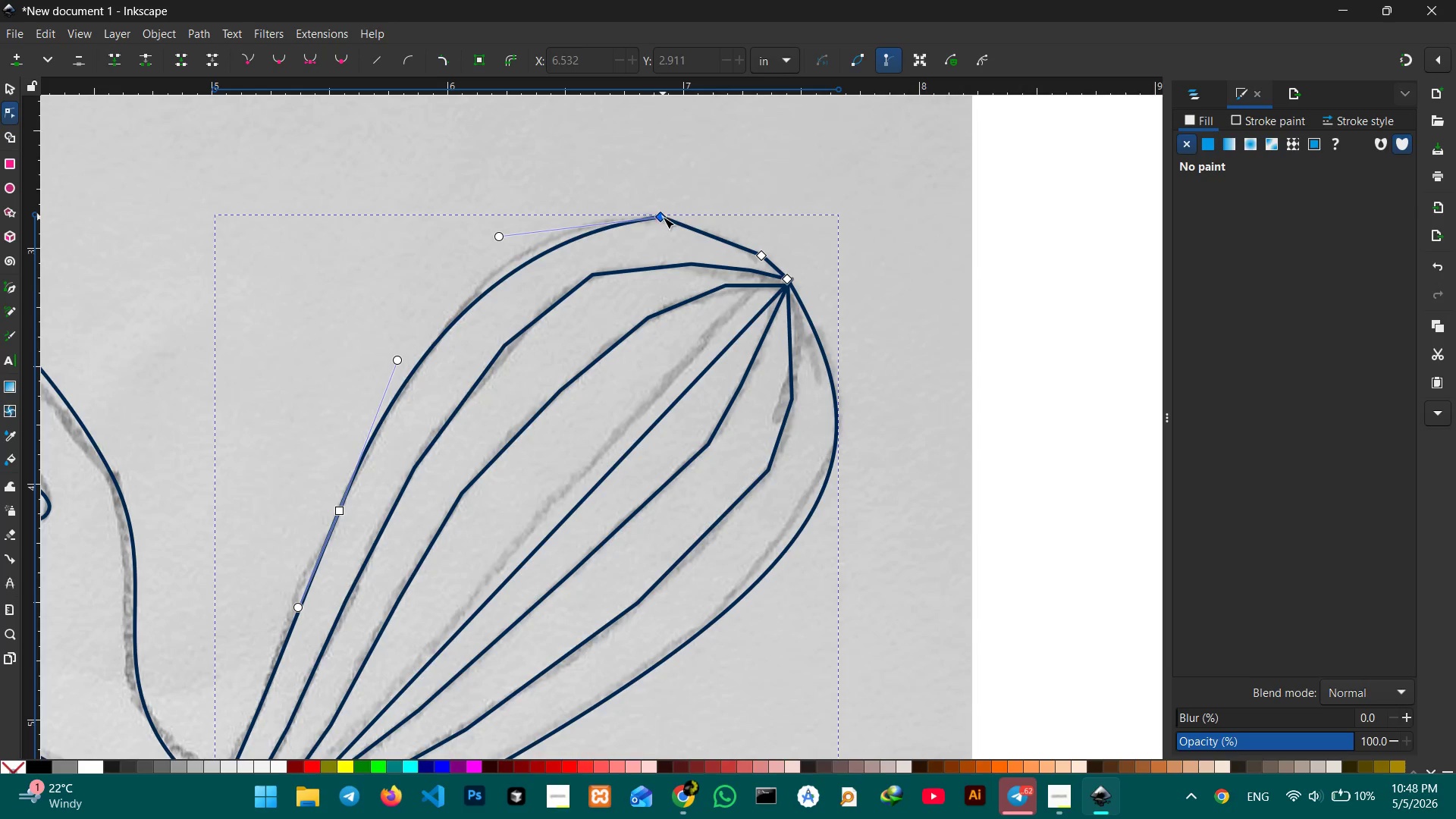 
left_click([662, 217])
 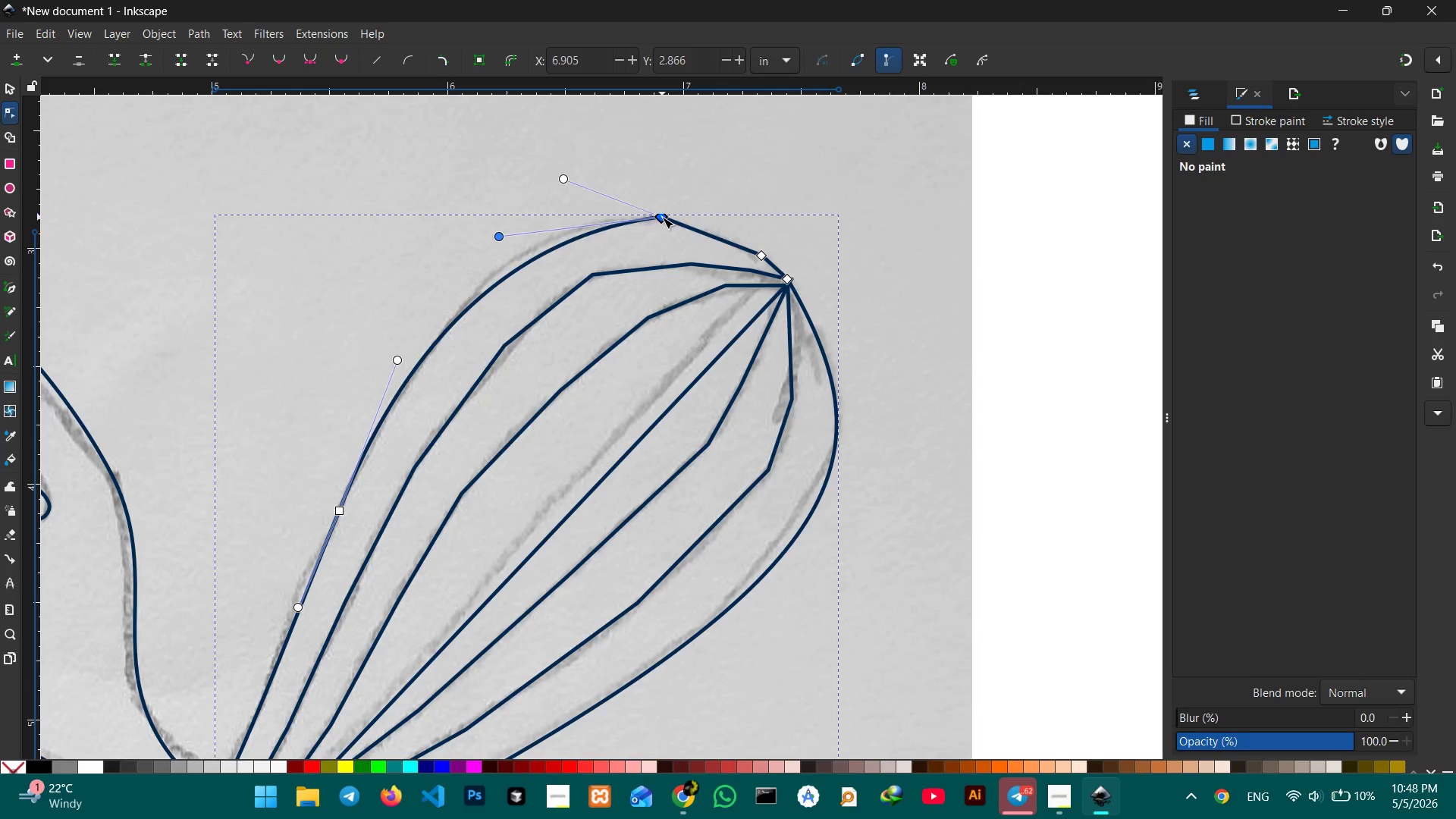 
key(Backspace)
 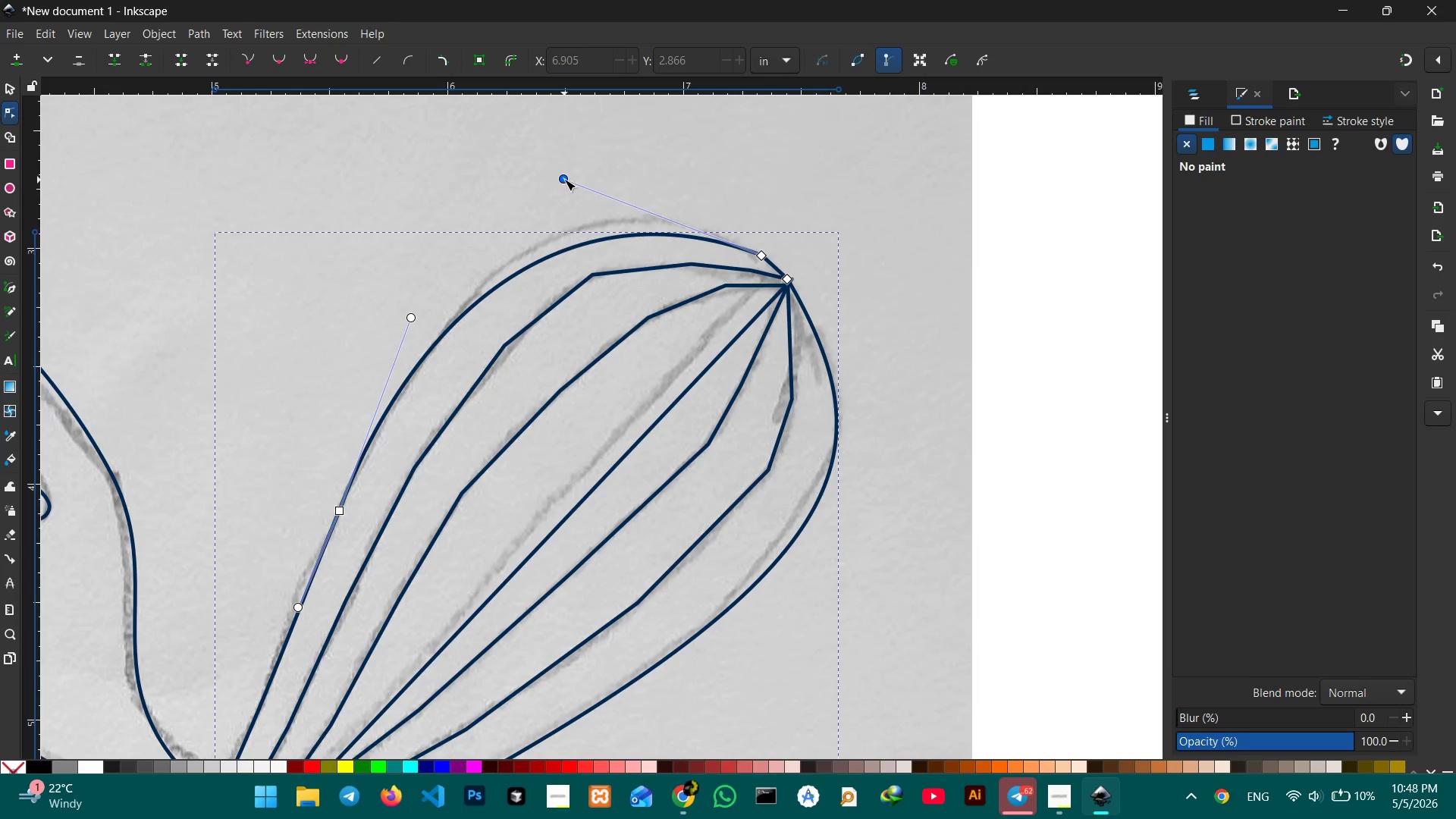 
left_click_drag(start_coordinate=[564, 178], to_coordinate=[569, 143])
 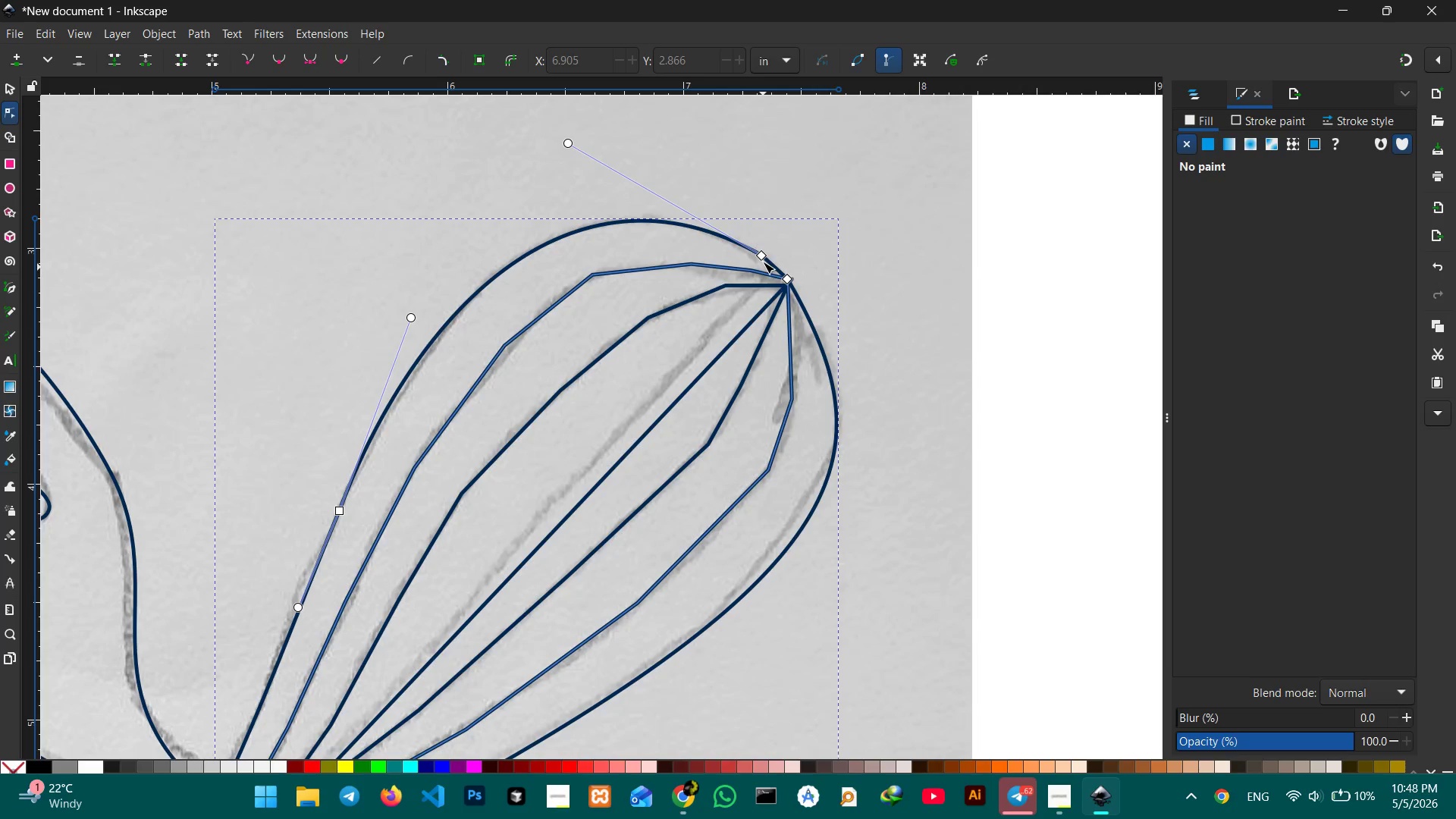 
left_click([761, 257])
 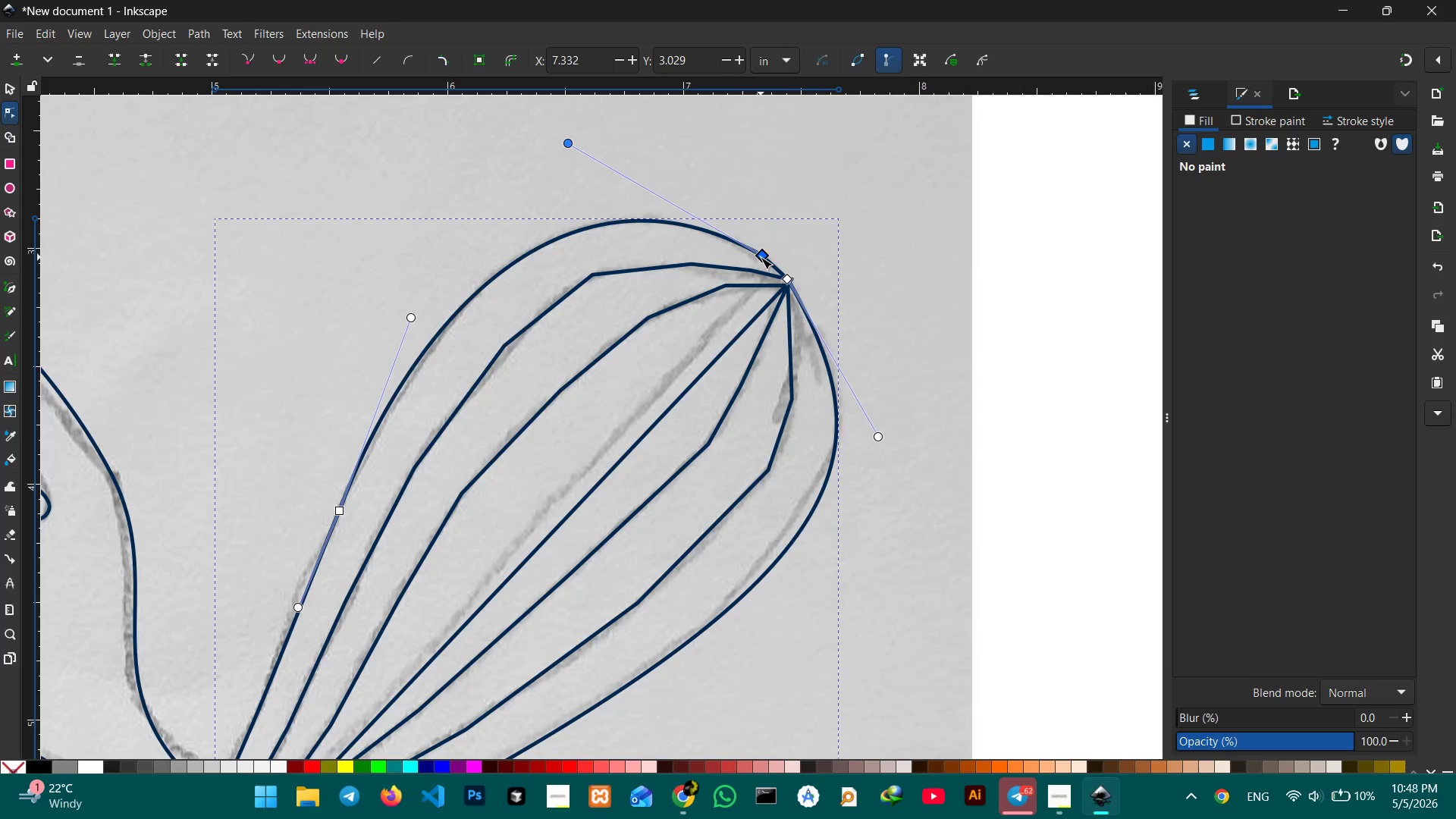 
key(Backspace)
 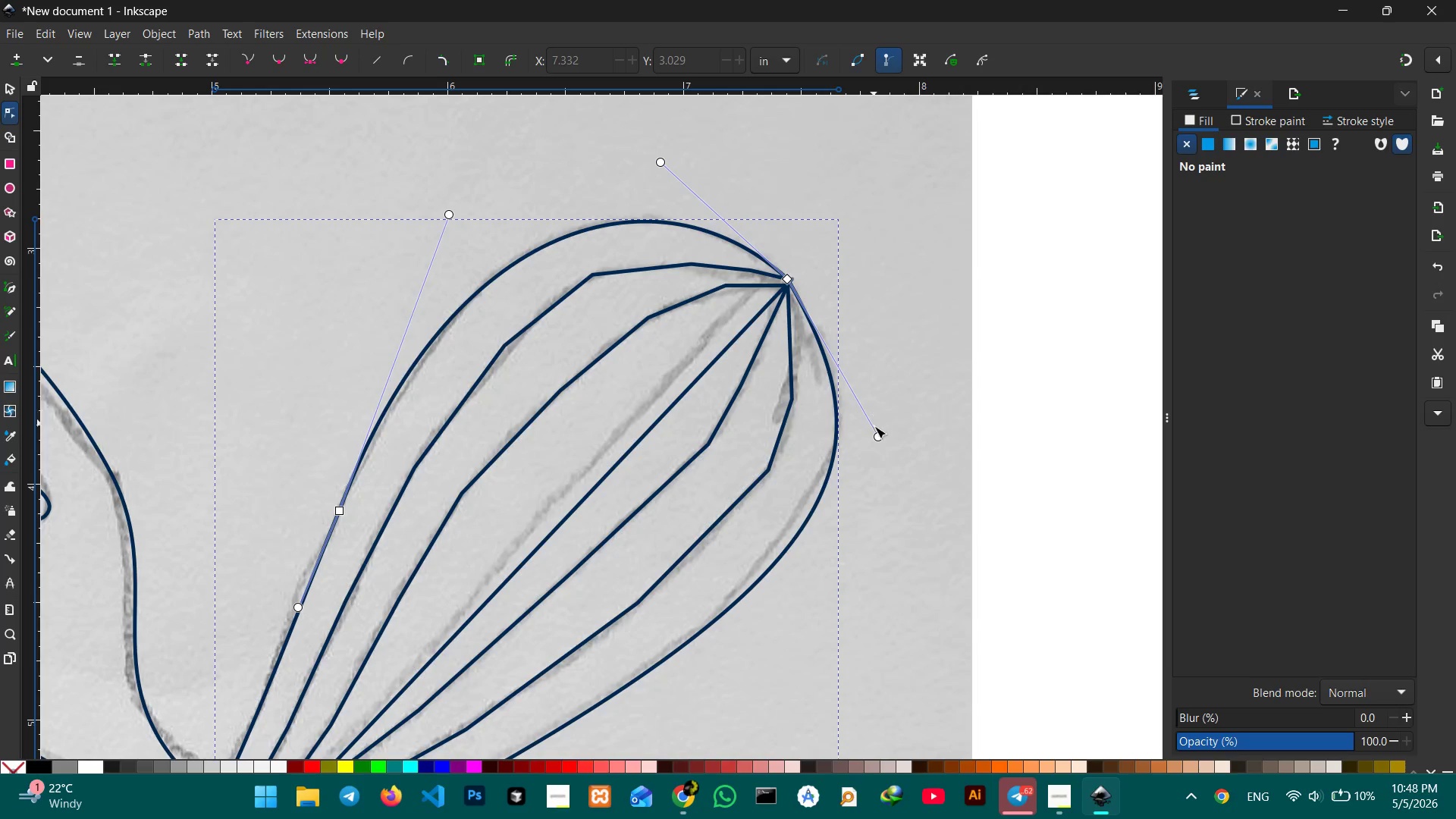 
left_click_drag(start_coordinate=[877, 435], to_coordinate=[885, 416])
 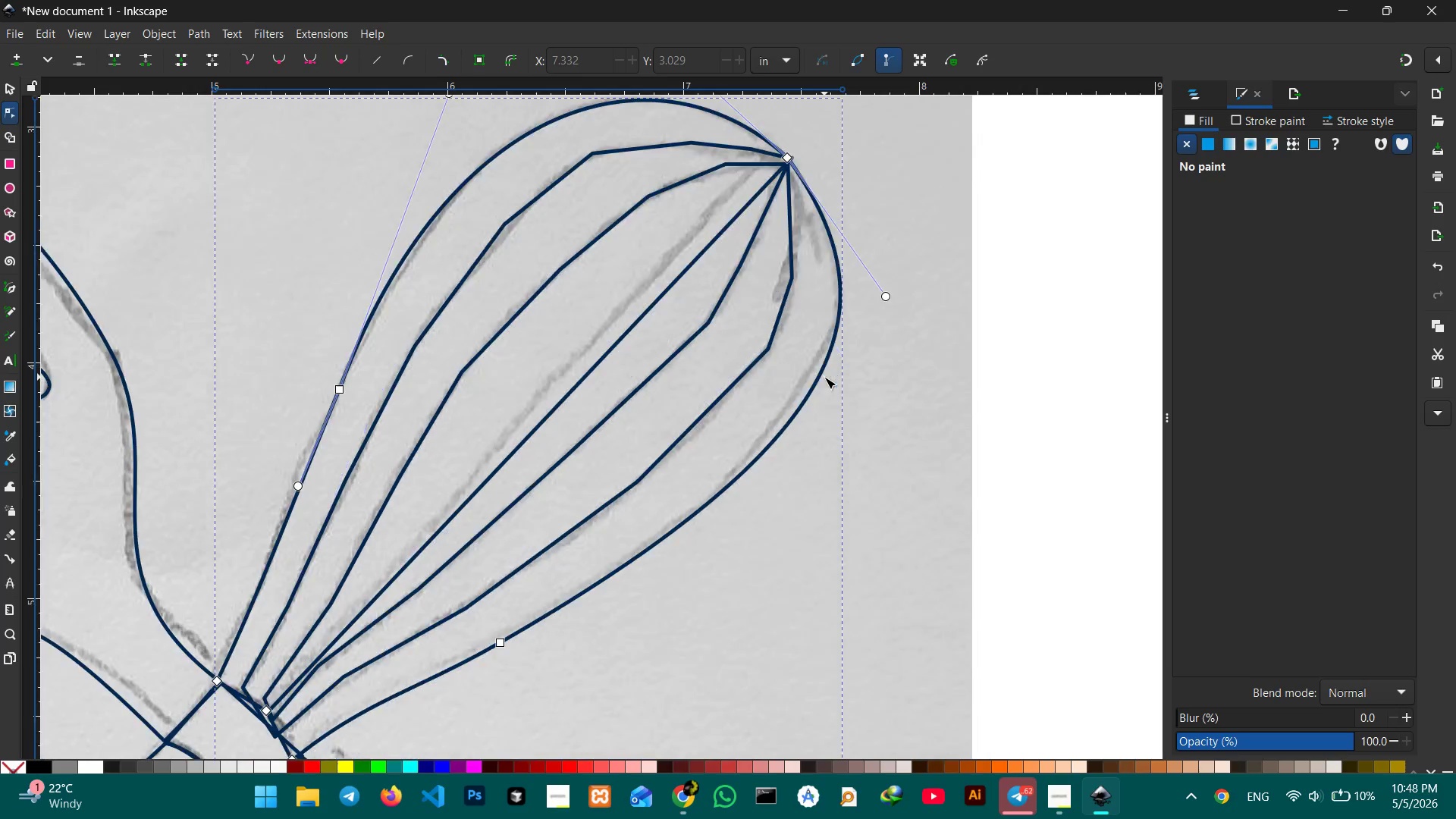 
scroll: coordinate [821, 372], scroll_direction: down, amount: 3.0
 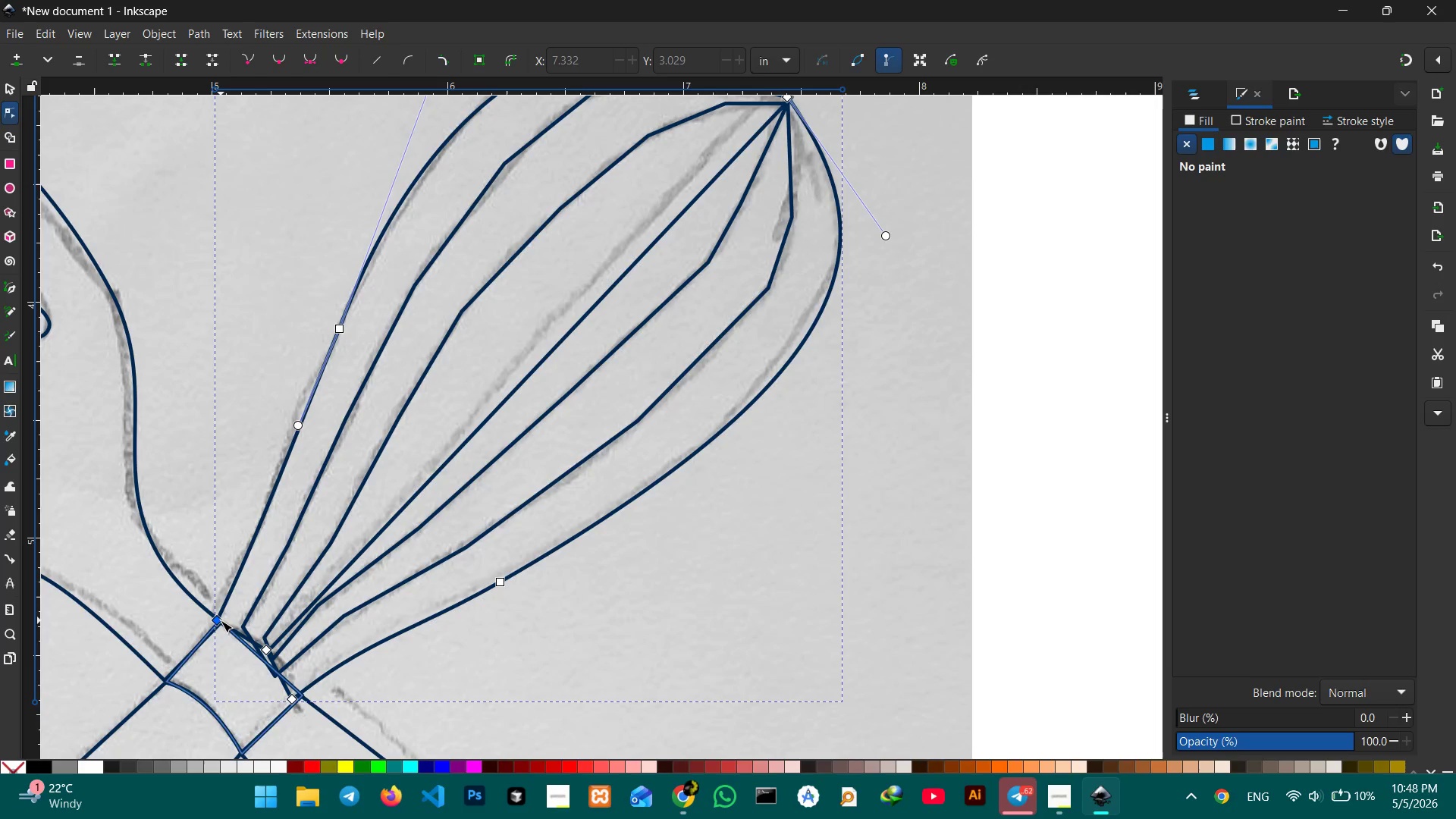 
left_click_drag(start_coordinate=[216, 621], to_coordinate=[220, 624])
 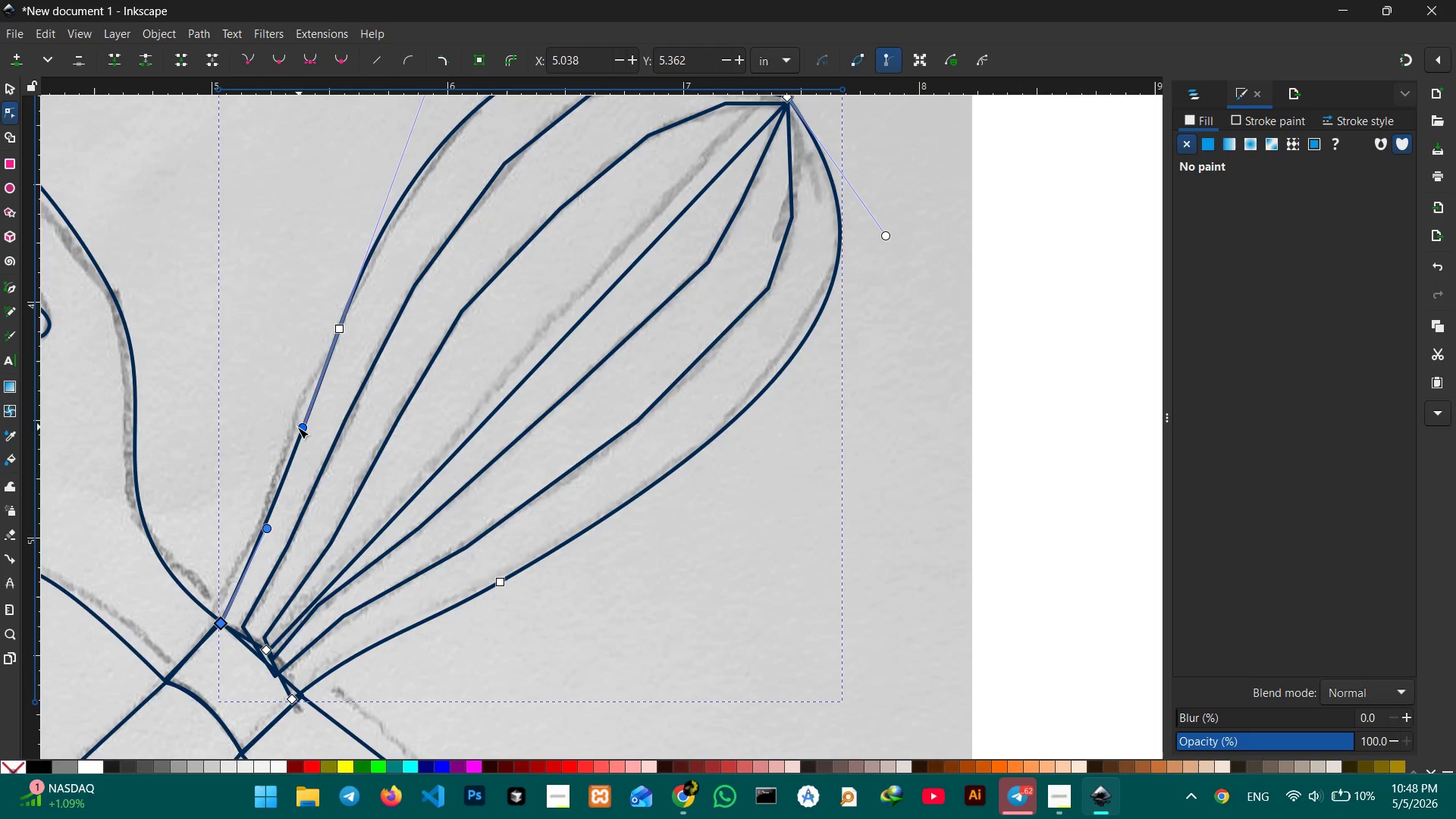 
wait(5.3)
 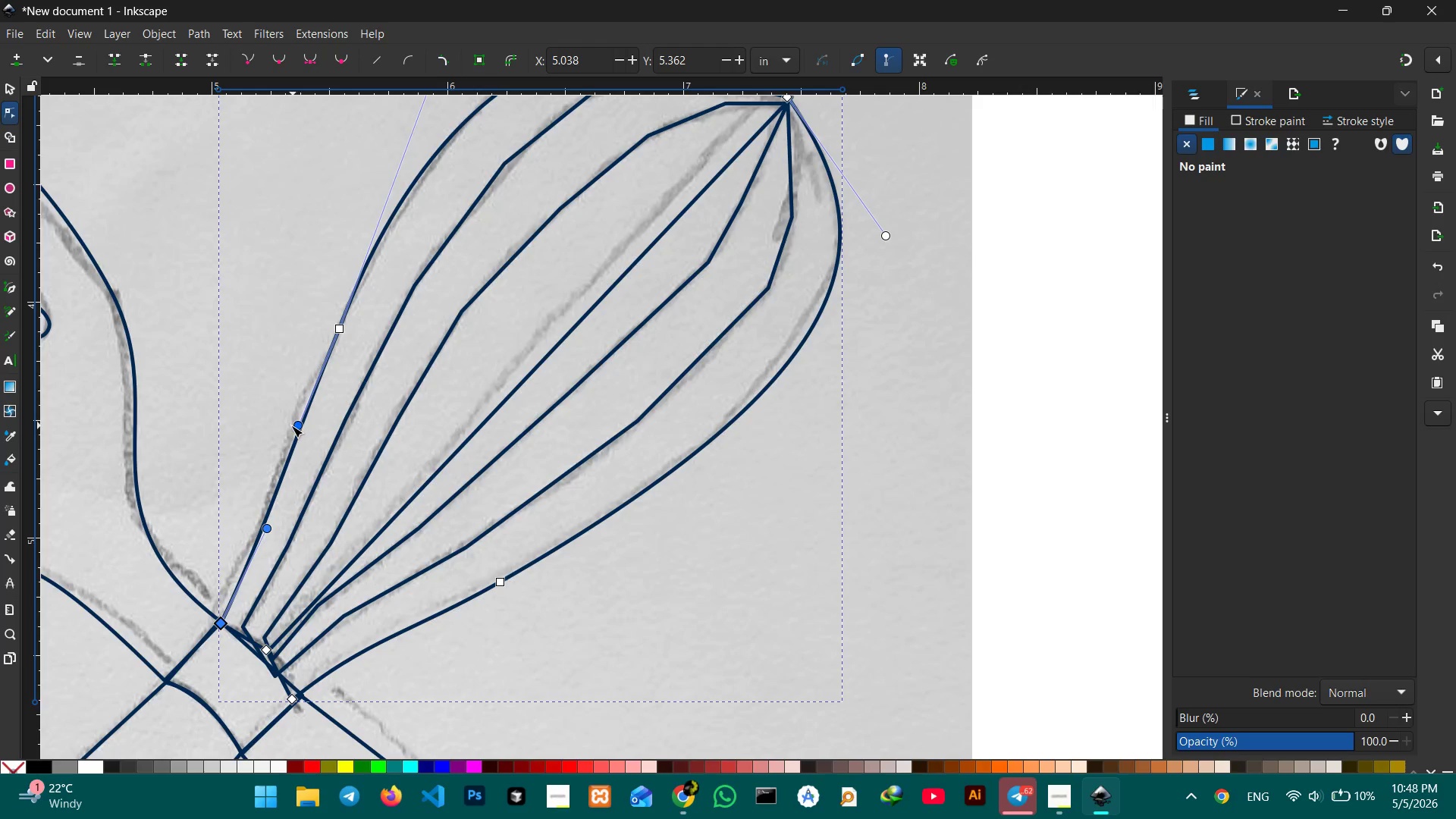 
left_click_drag(start_coordinate=[268, 525], to_coordinate=[264, 518])
 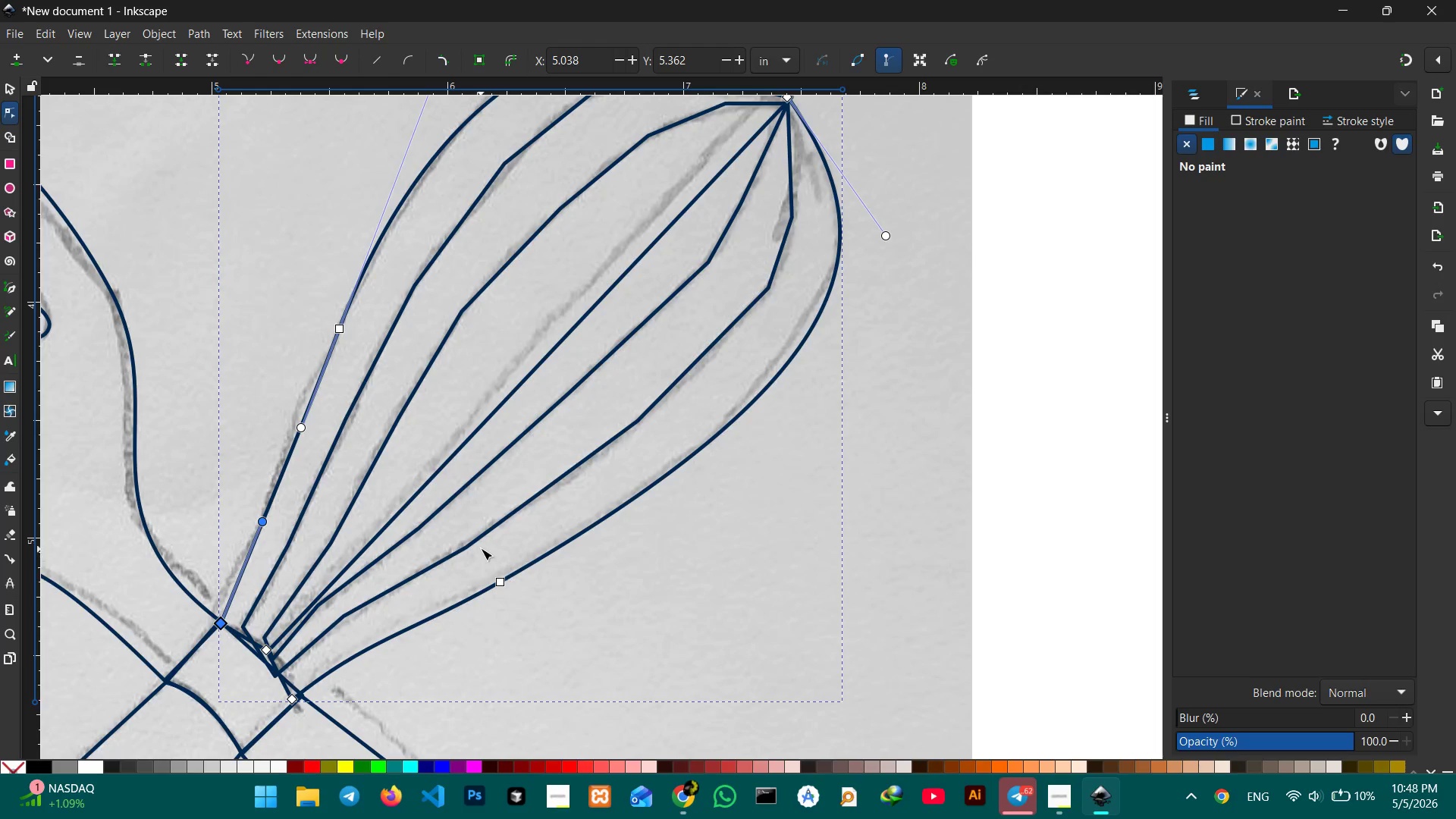 
left_click([479, 542])
 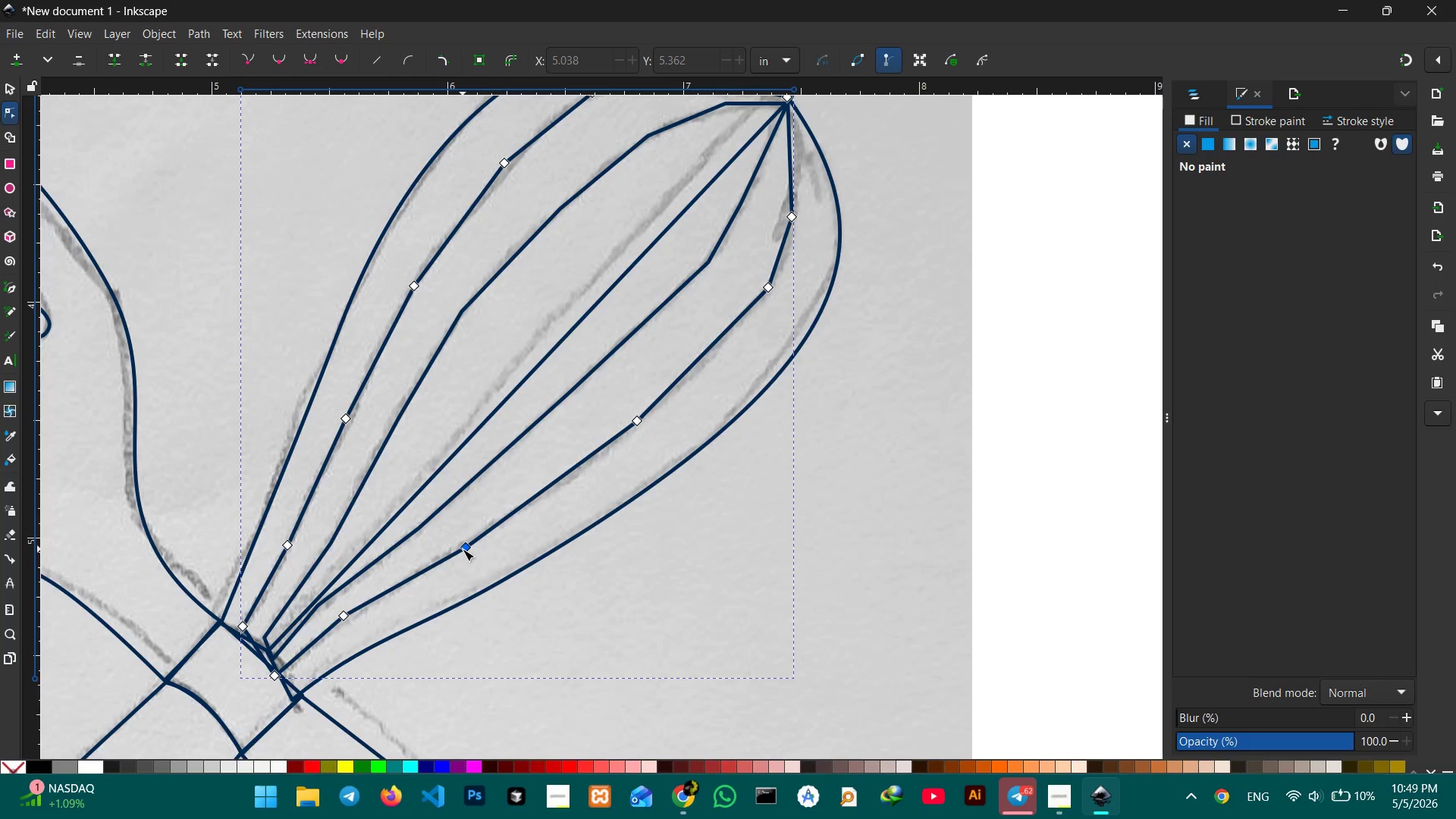 
left_click([463, 549])
 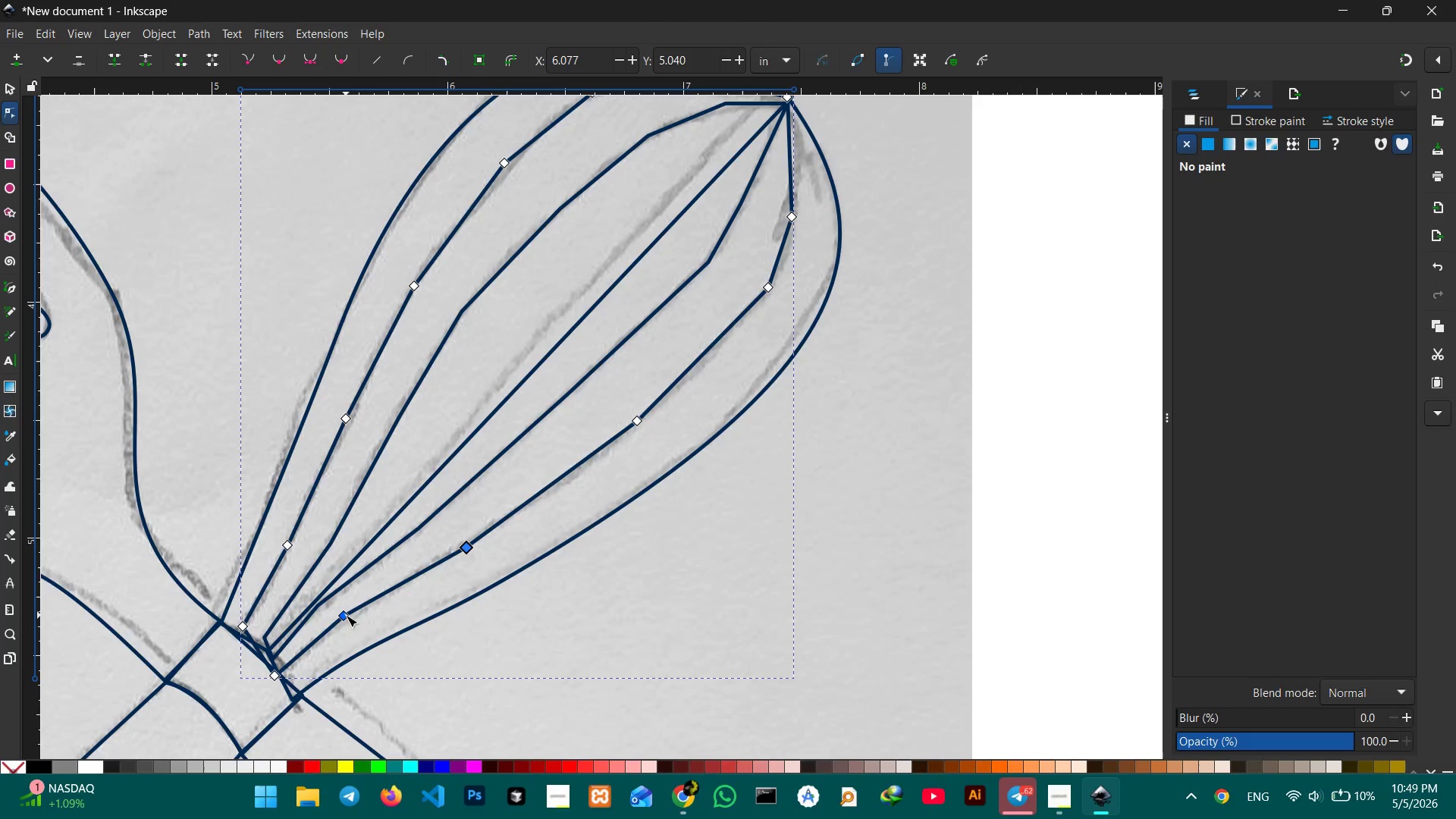 
left_click([346, 615])
 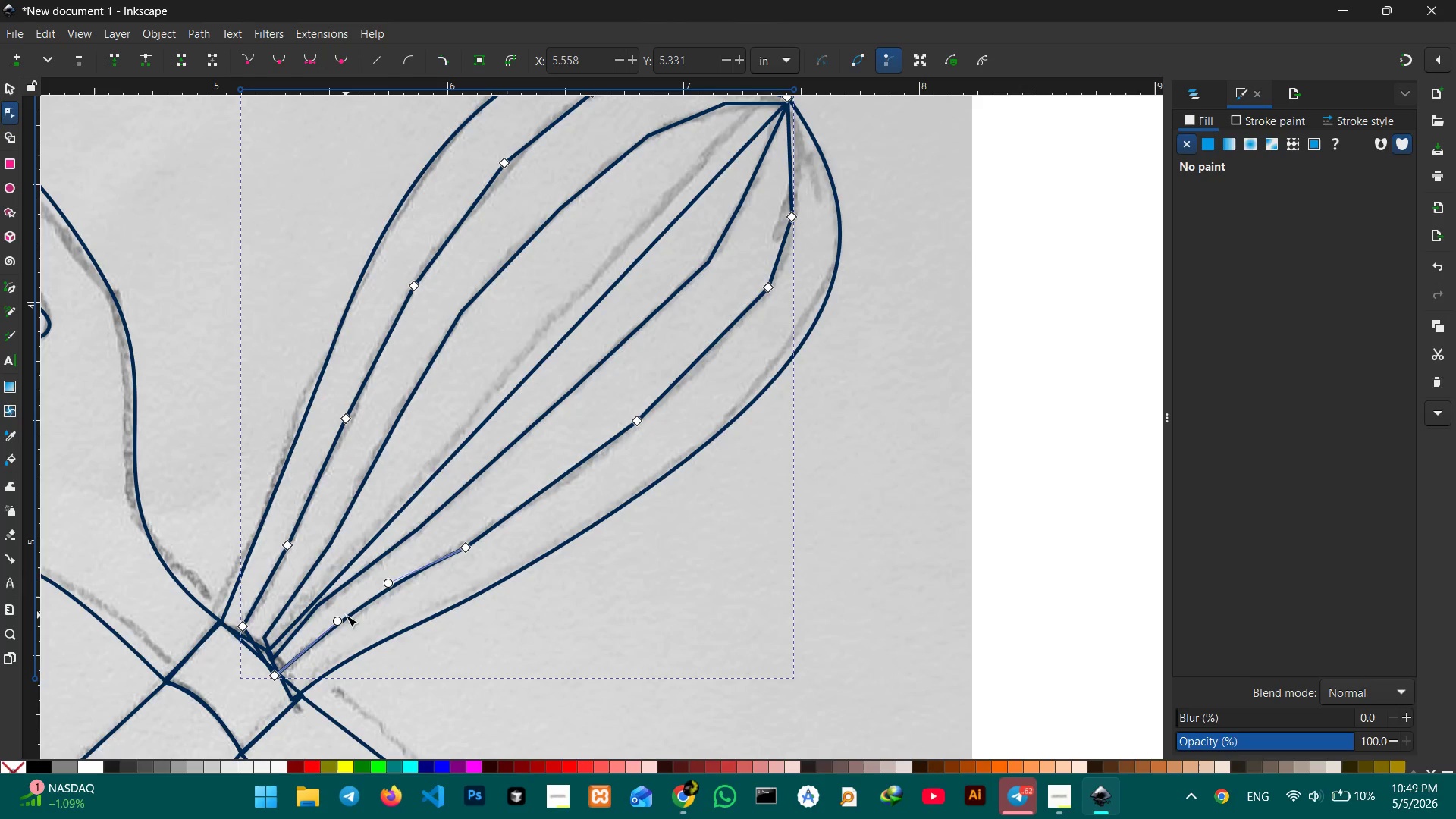 
key(Backspace)
 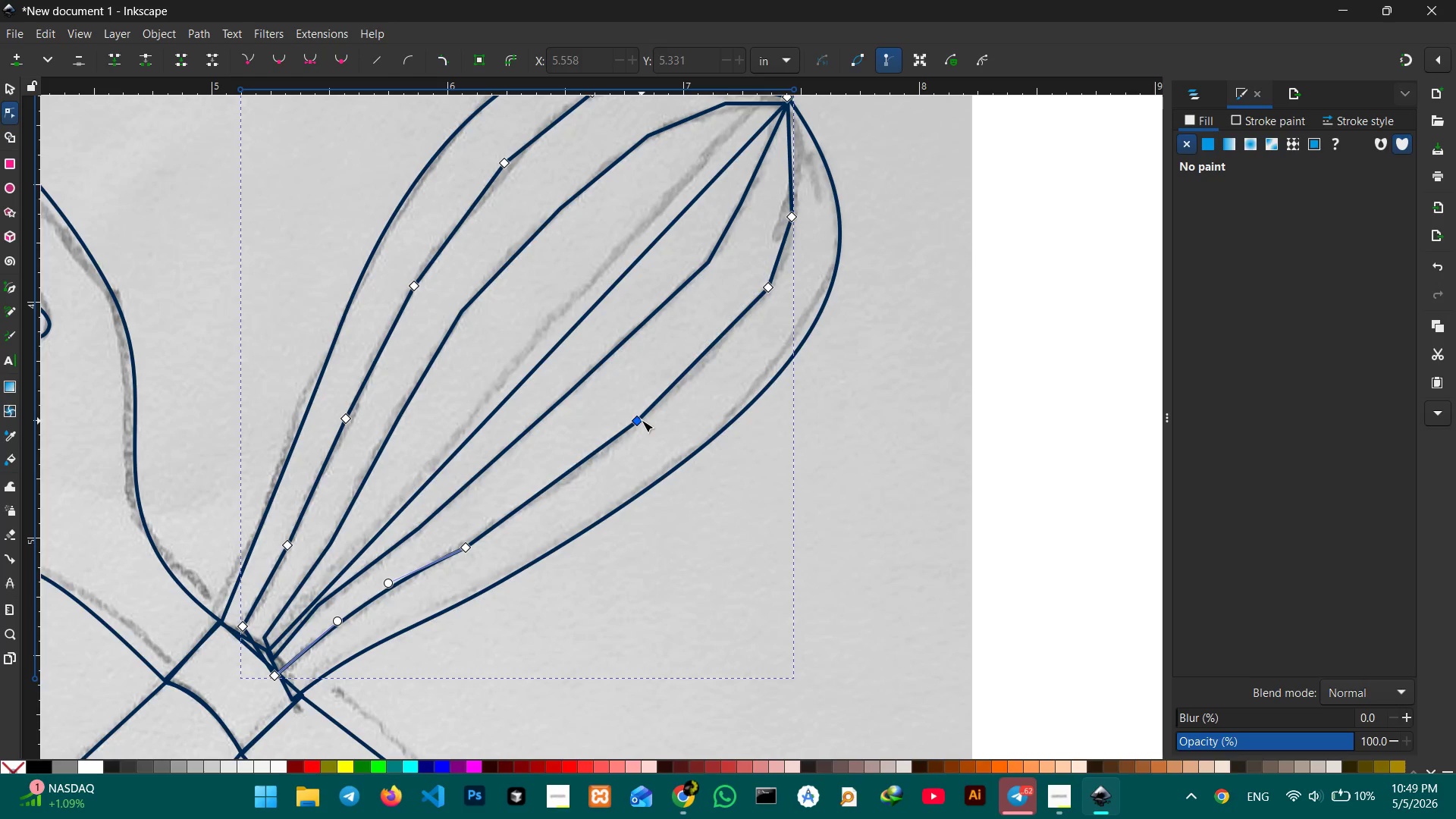 
left_click([642, 420])
 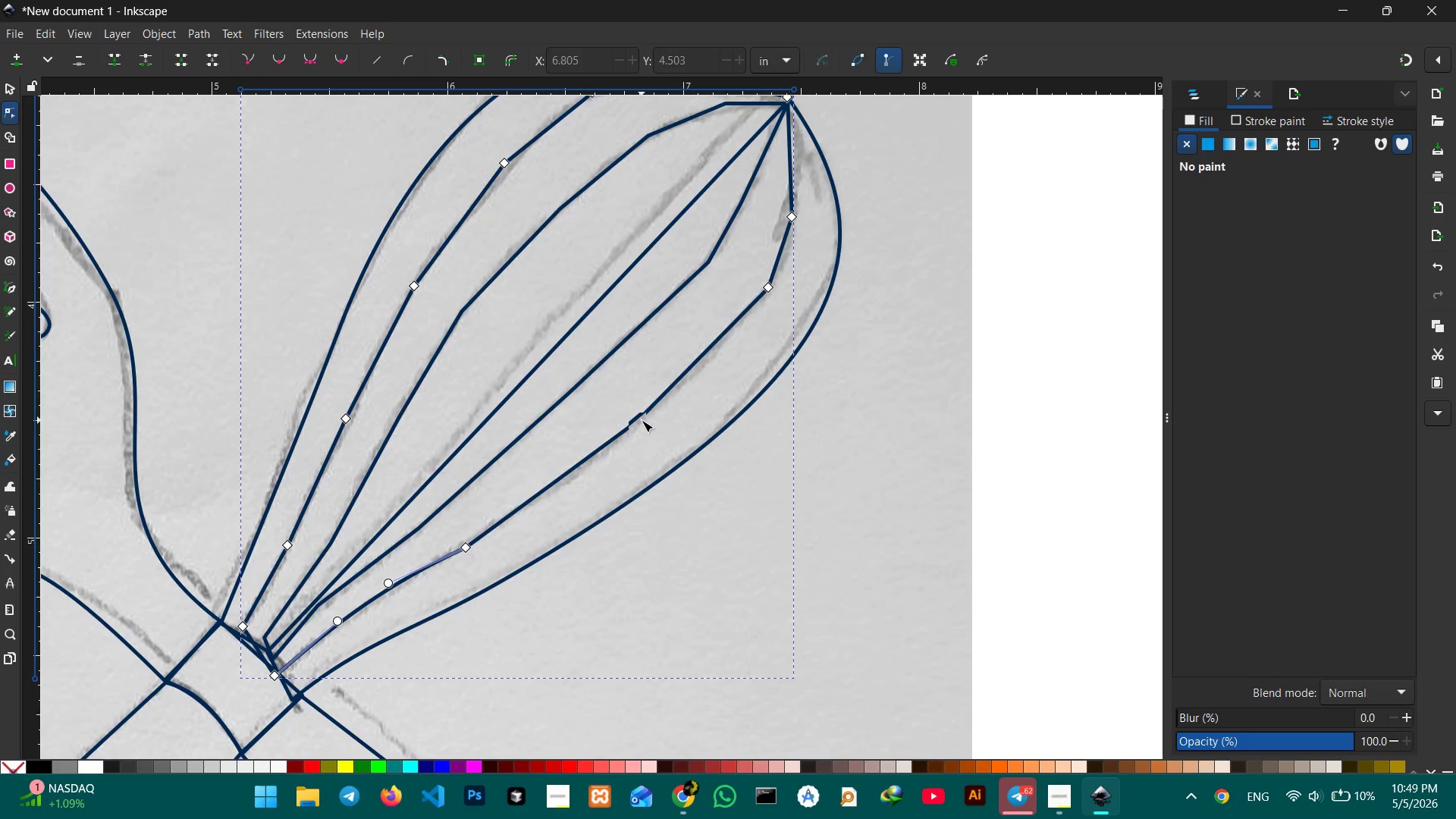 
key(Backspace)
 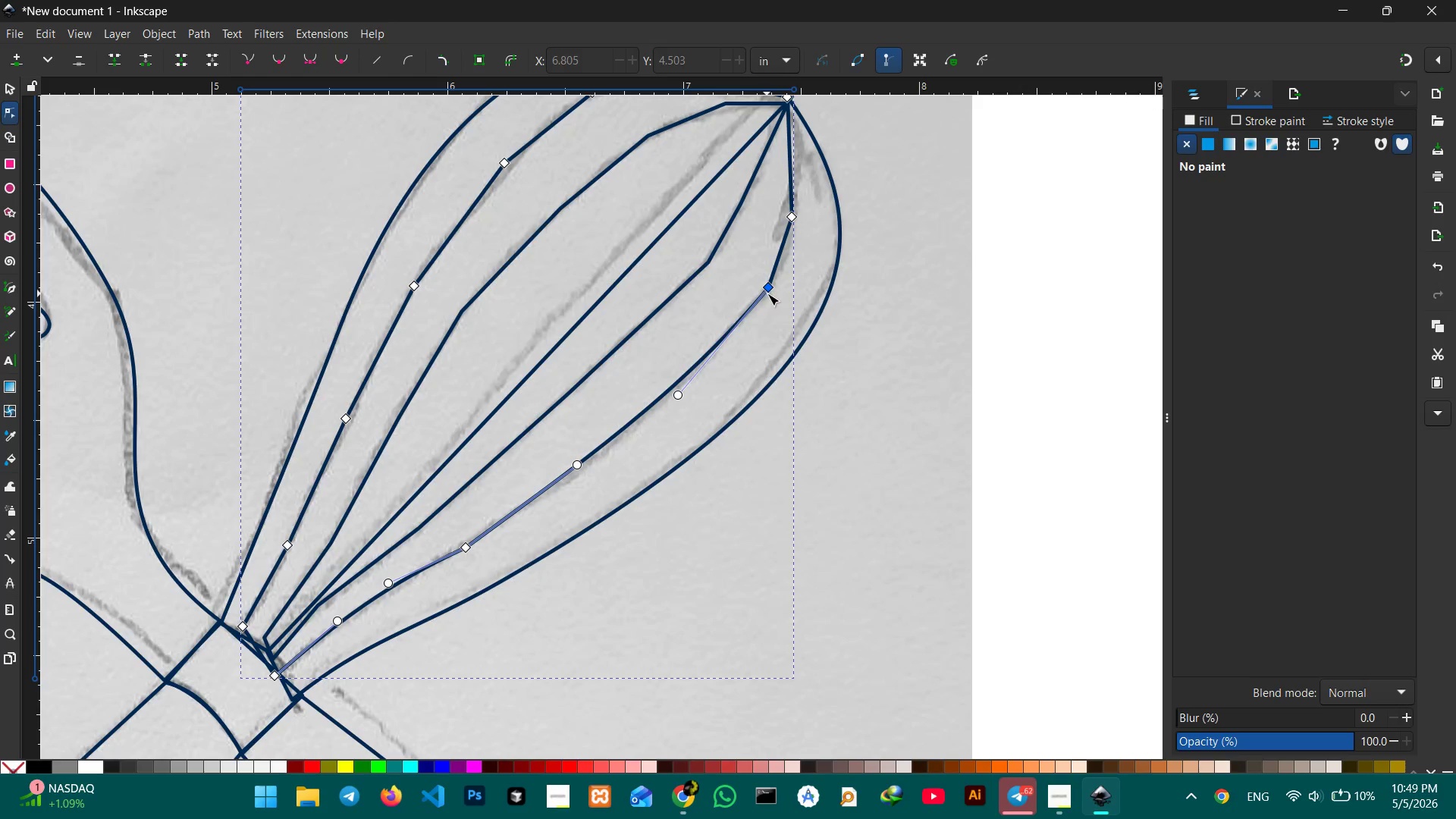 
left_click([770, 292])
 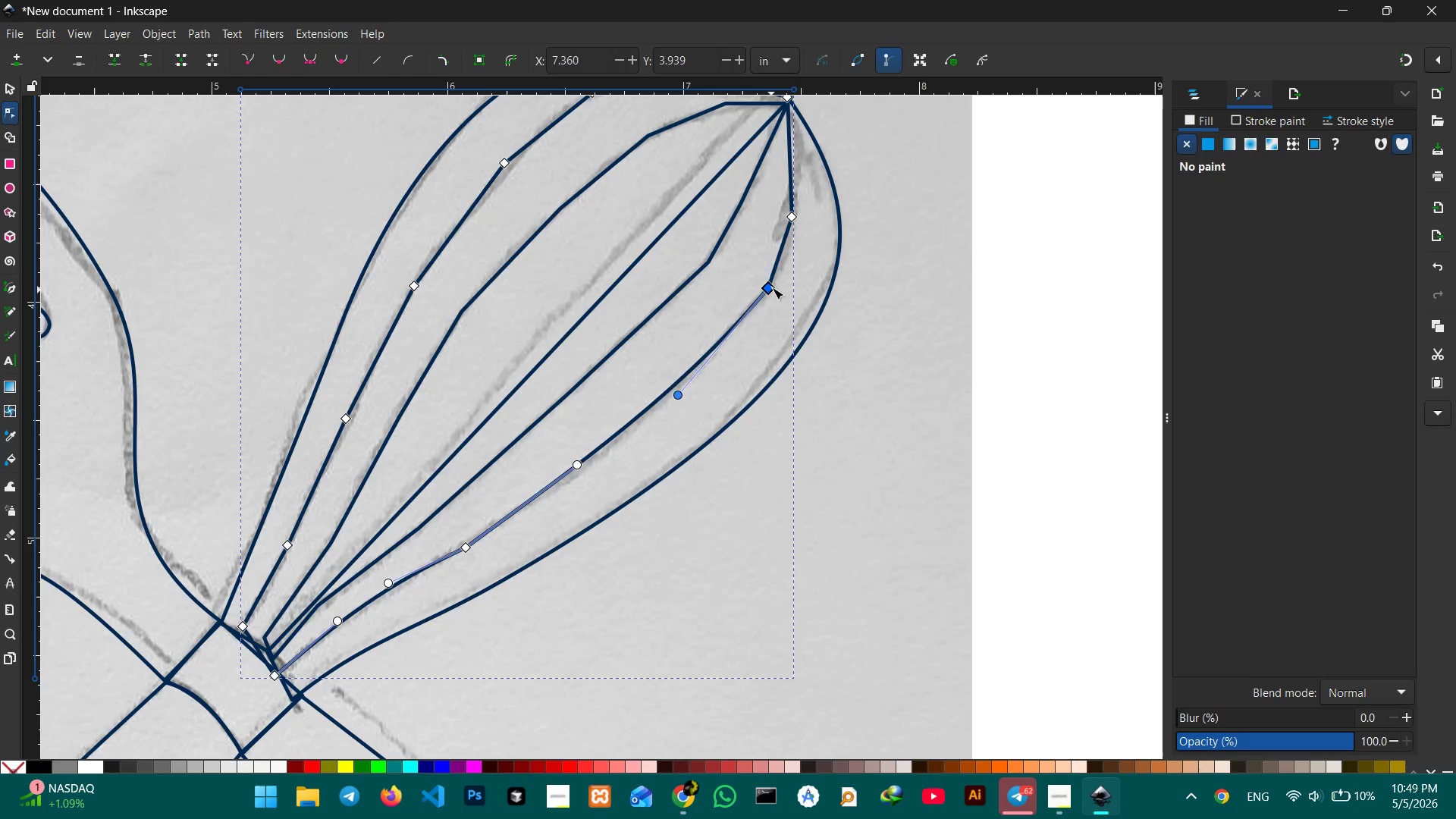 
key(Backspace)
 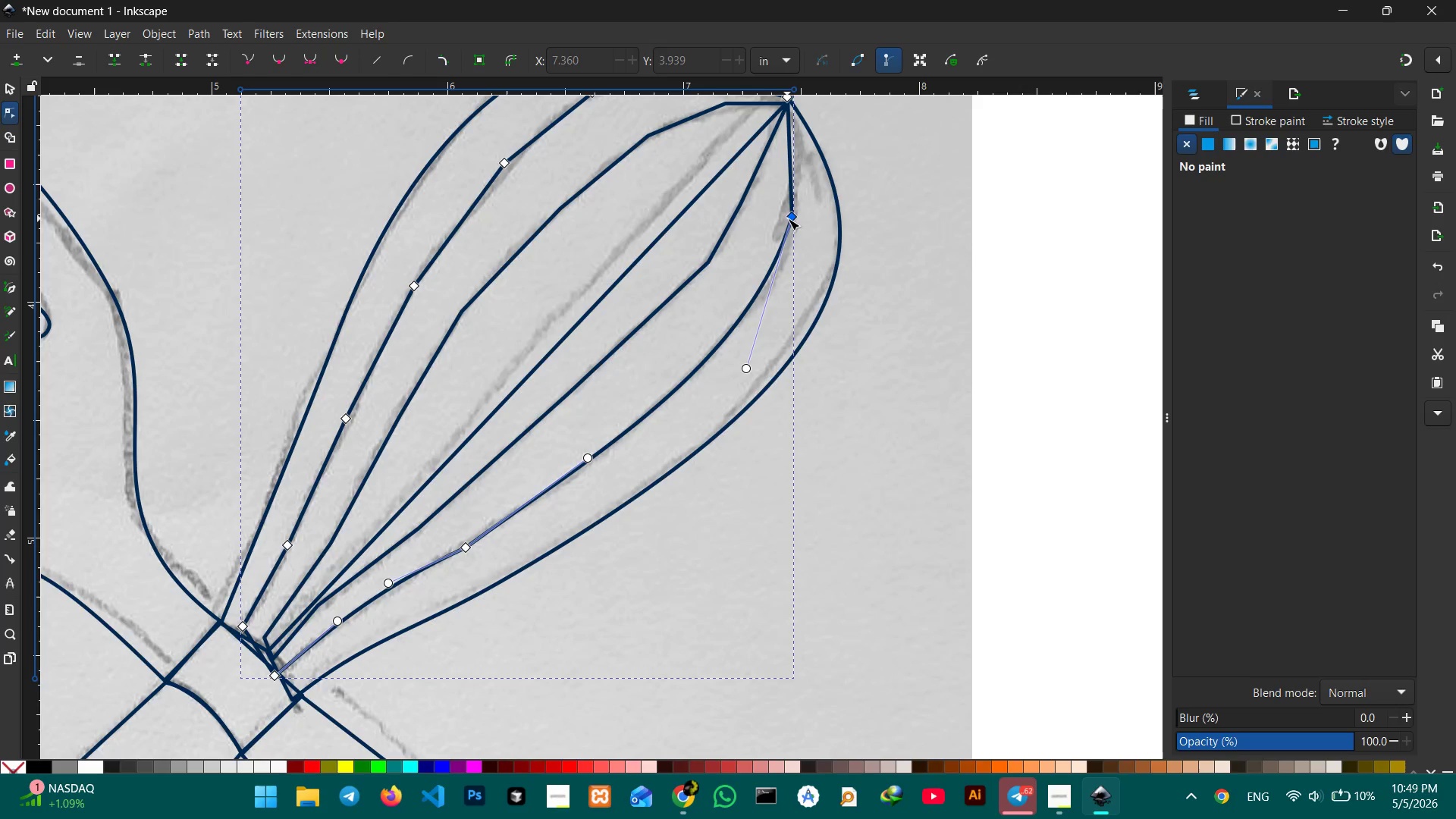 
left_click([788, 218])
 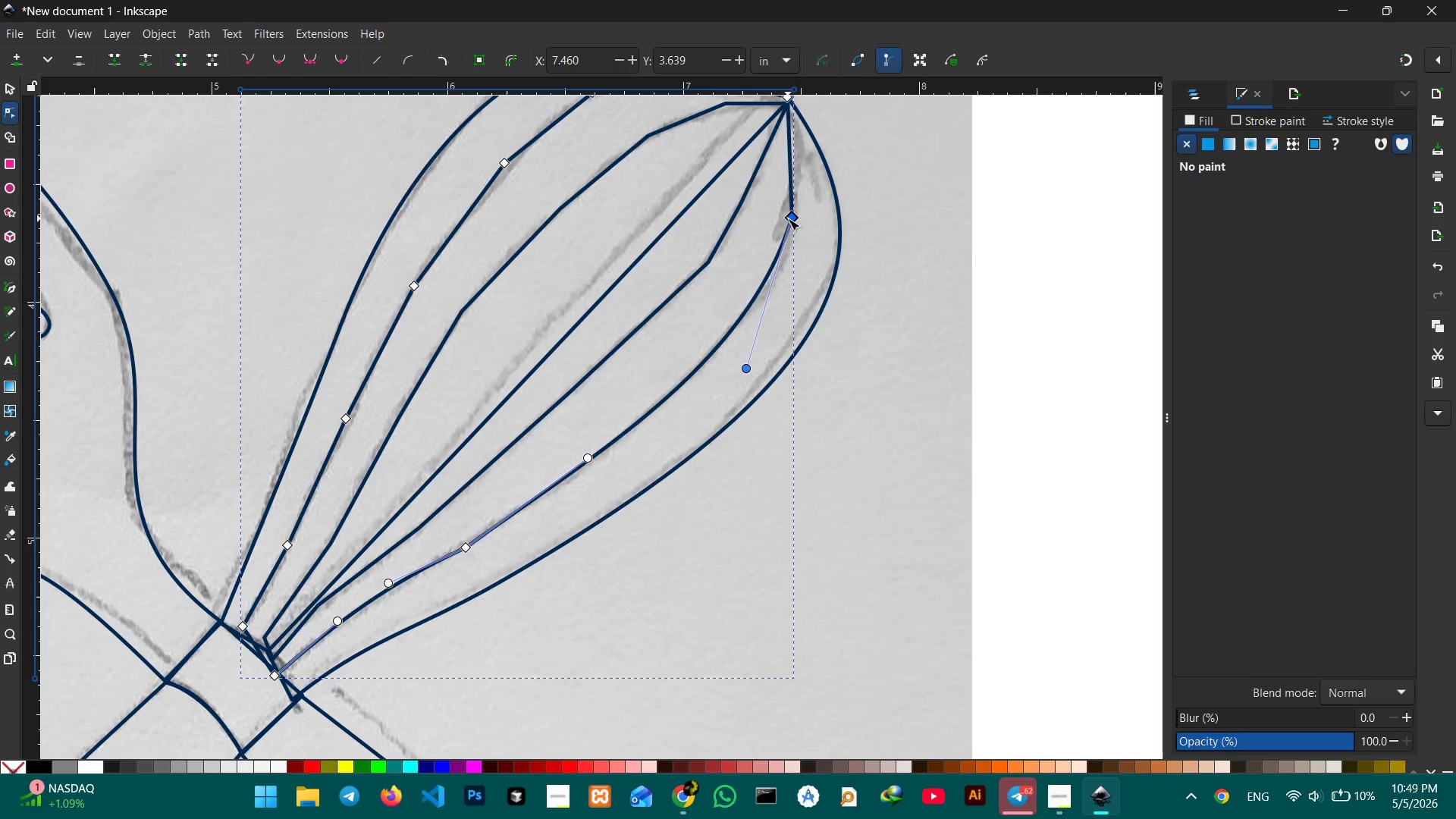 
key(Backspace)
 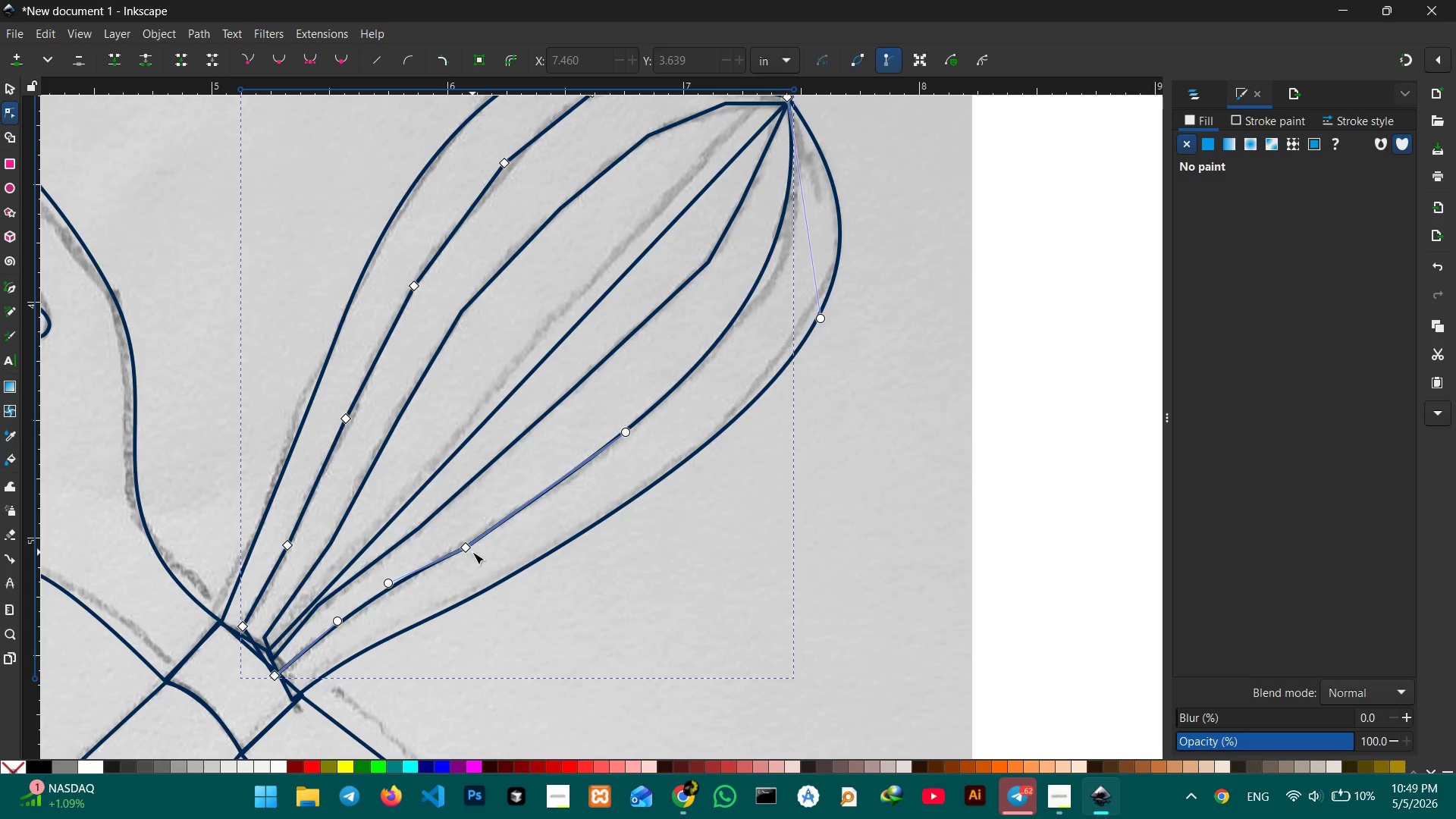 
left_click([463, 549])
 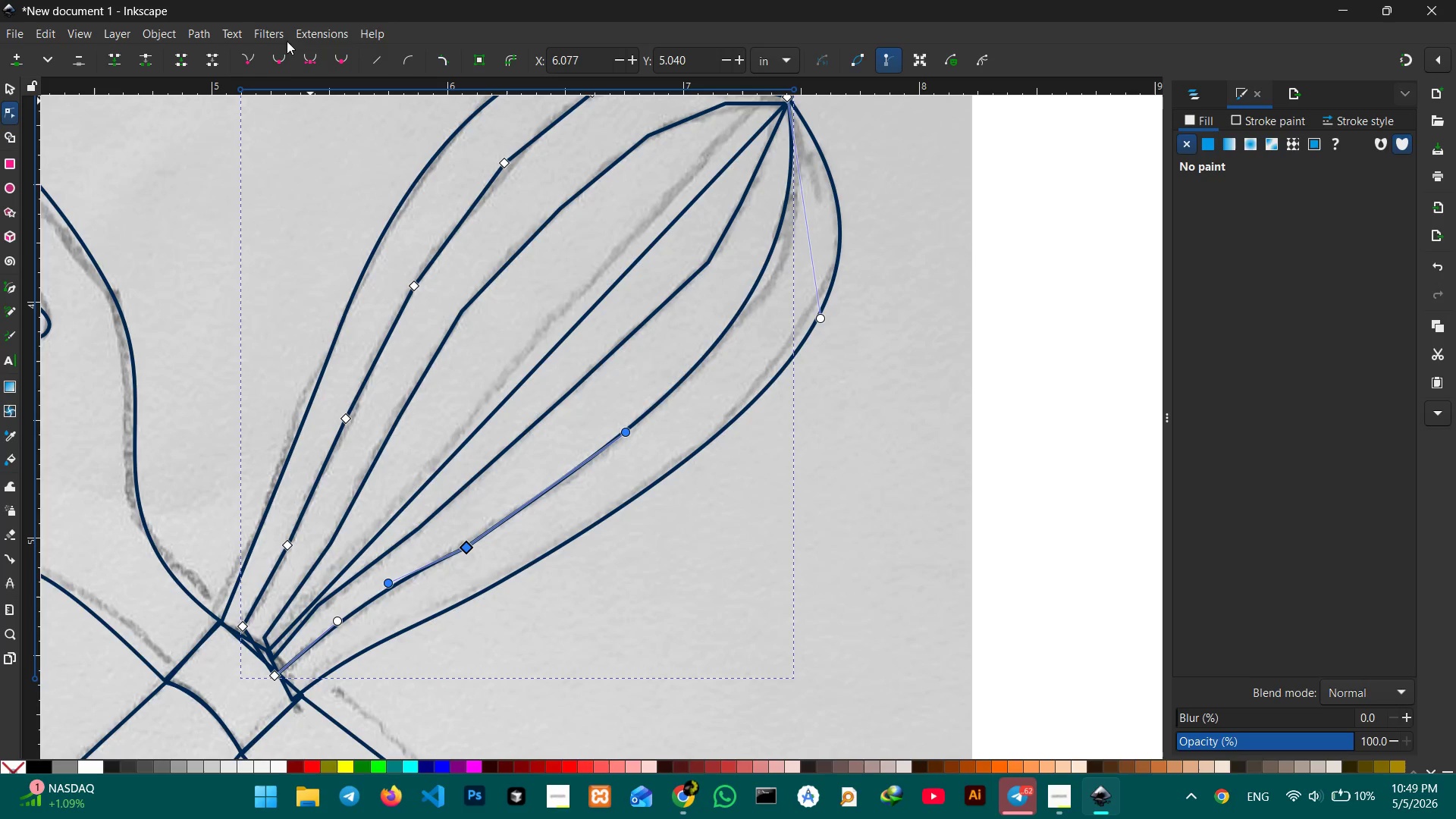 
left_click([282, 53])
 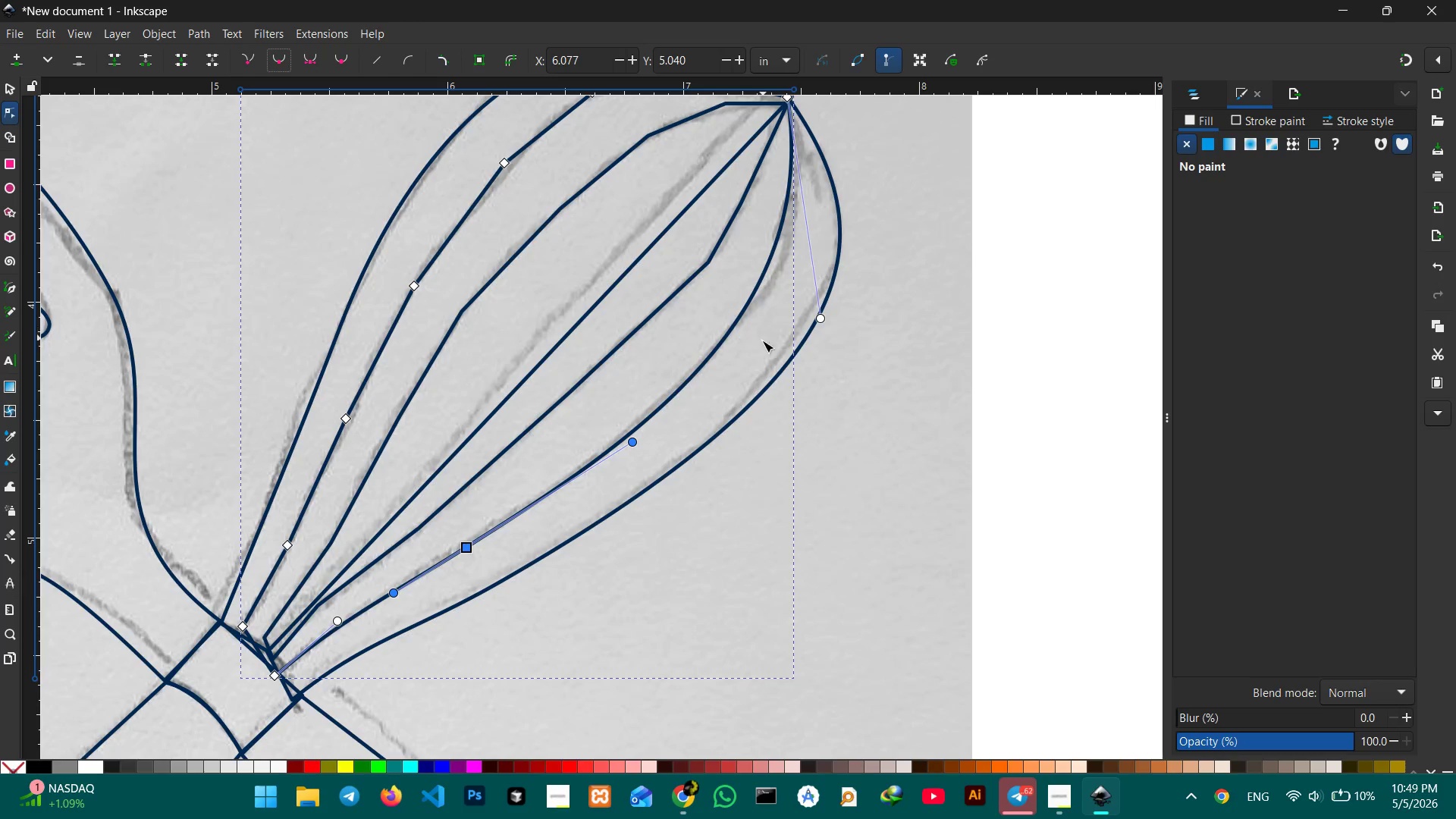 
scroll: coordinate [762, 342], scroll_direction: up, amount: 1.0
 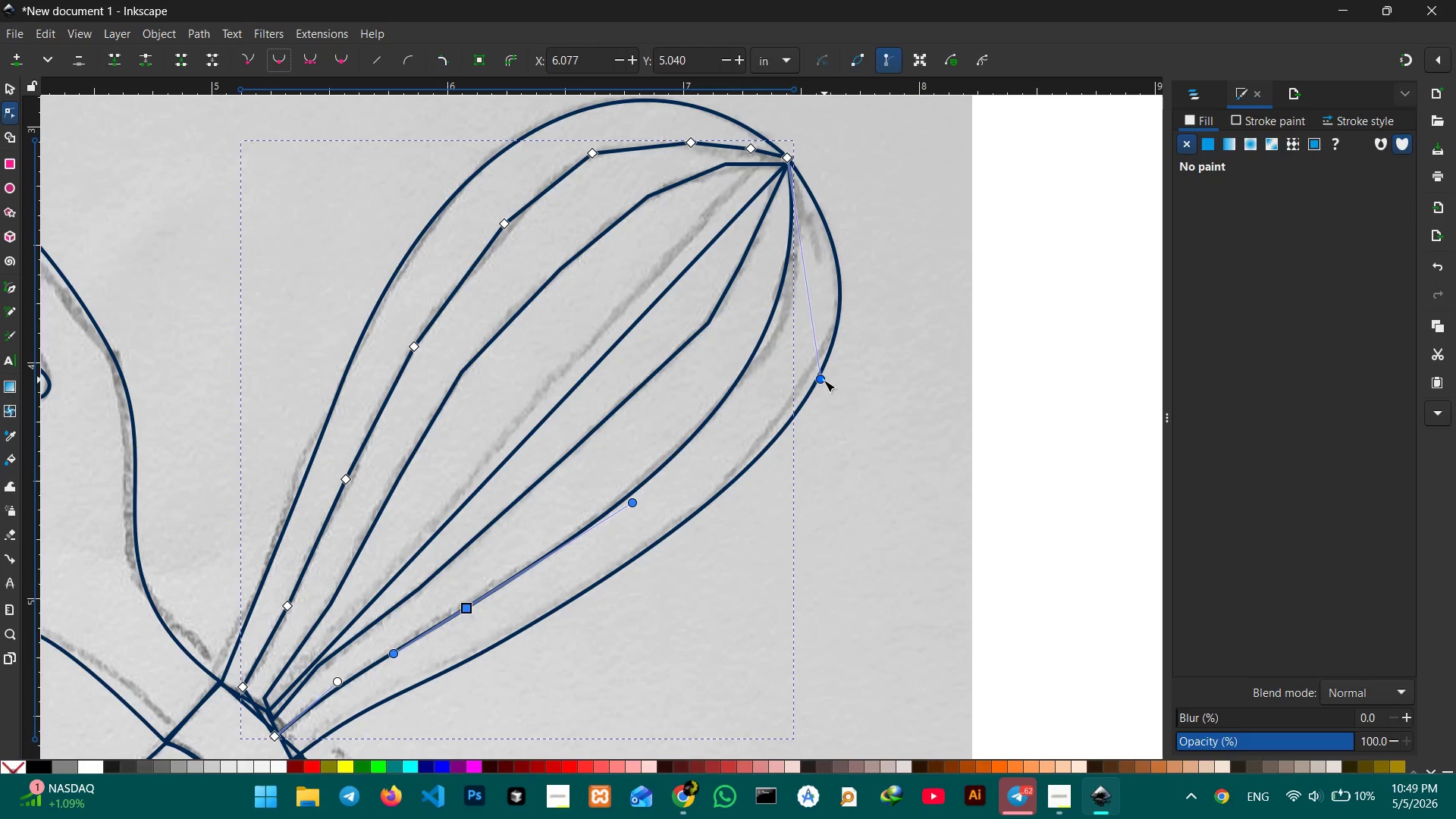 
left_click_drag(start_coordinate=[824, 380], to_coordinate=[843, 370])
 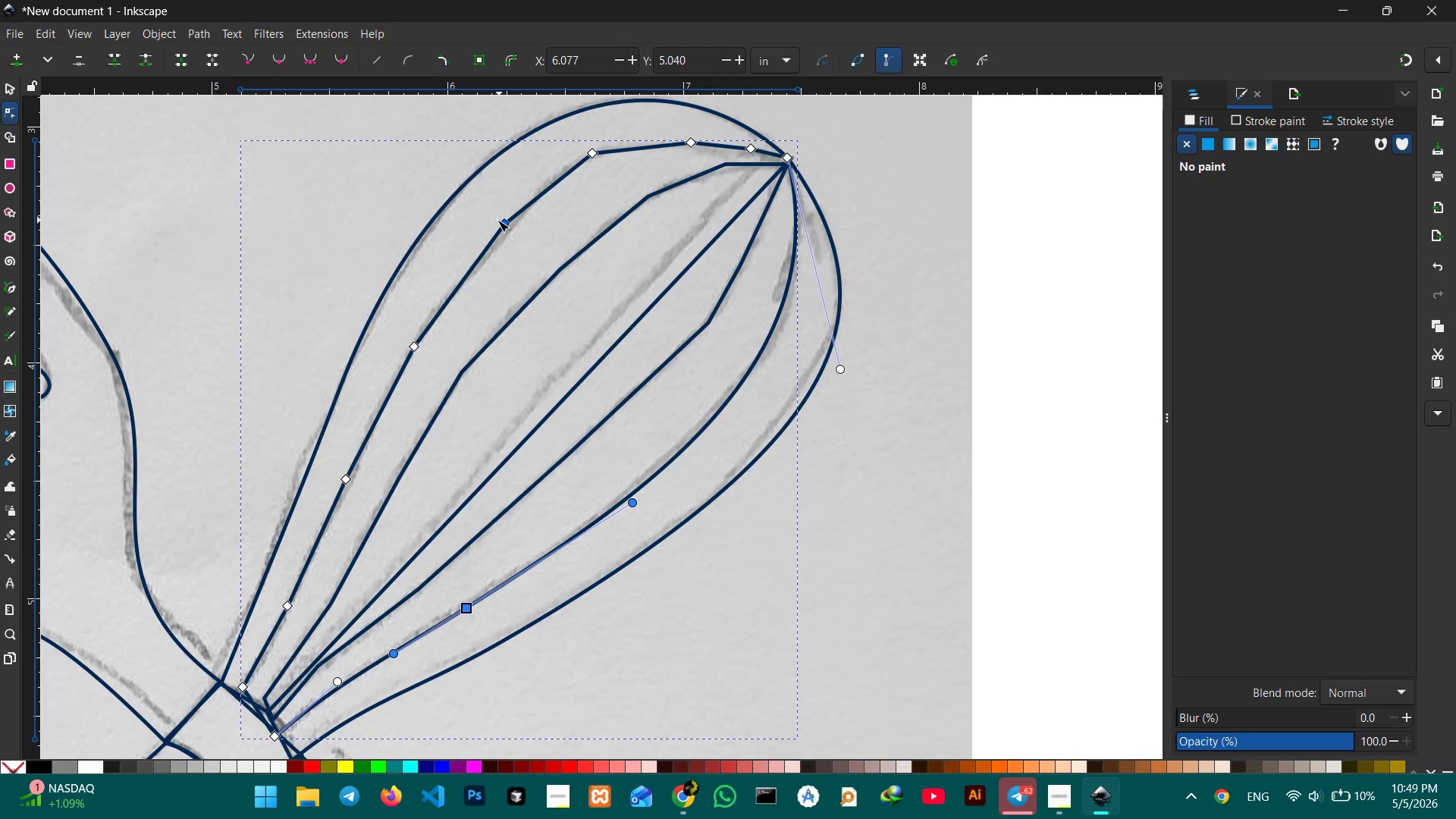 
left_click([497, 221])
 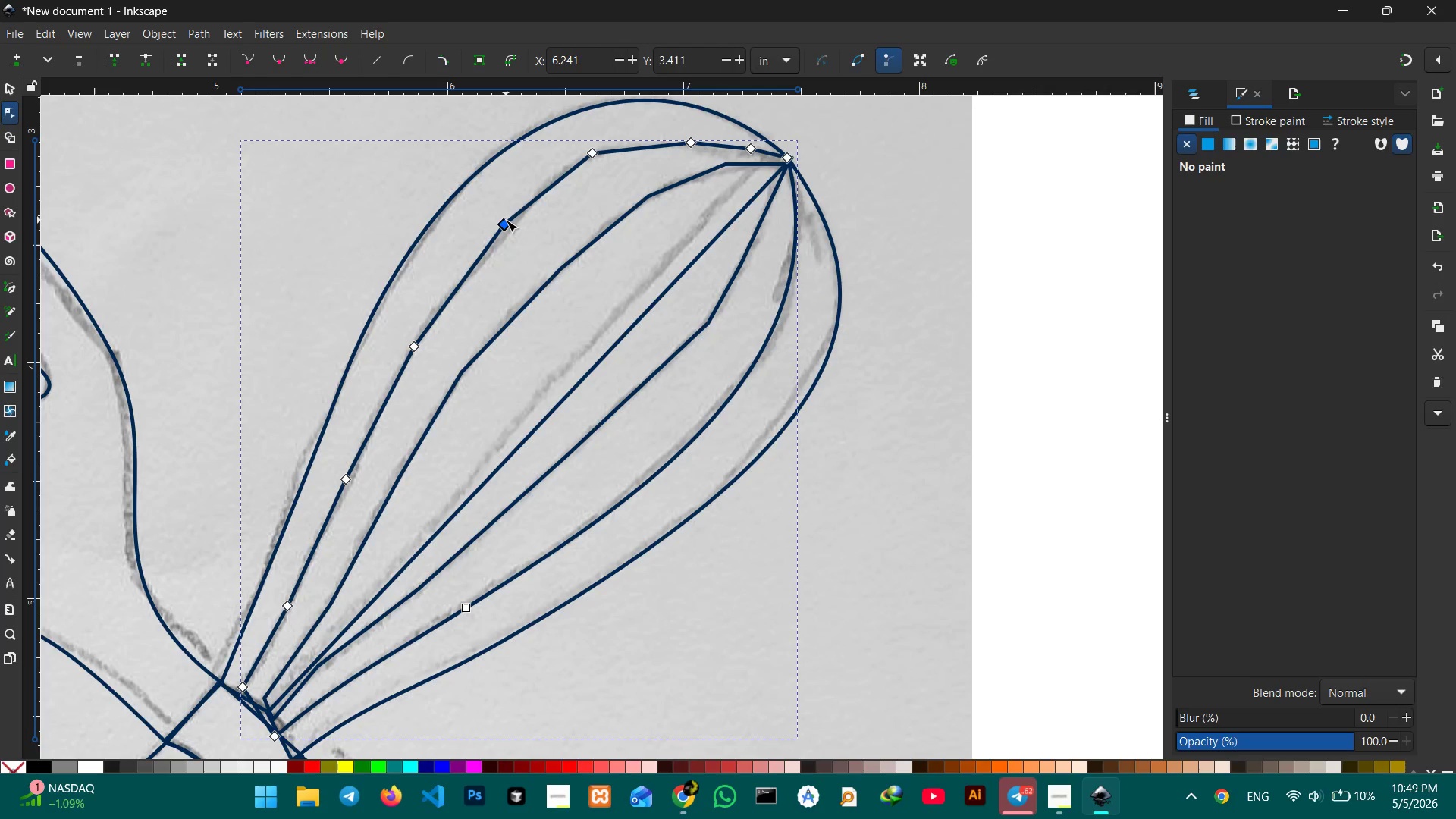 
key(Backspace)
 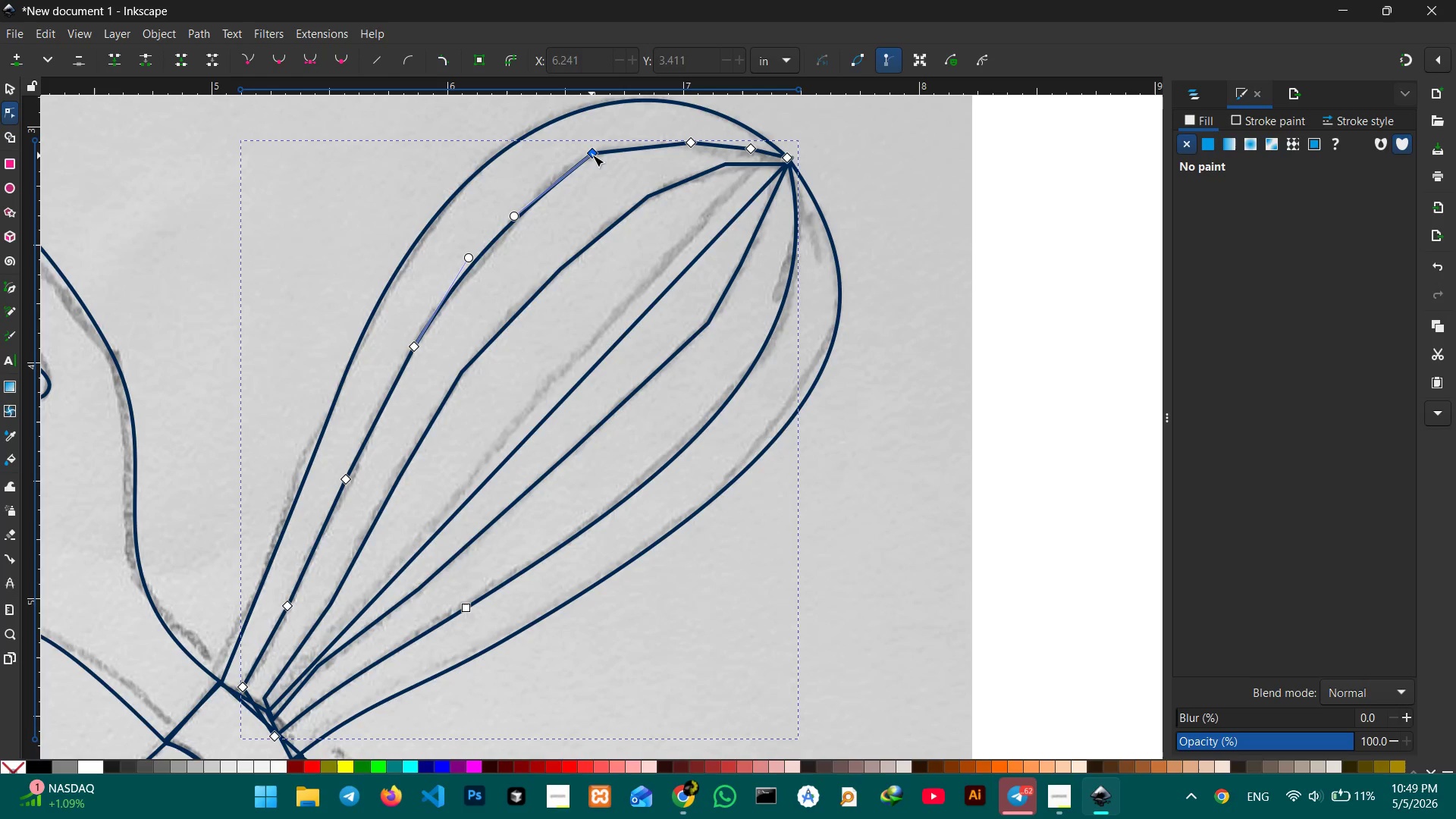 
left_click([592, 154])
 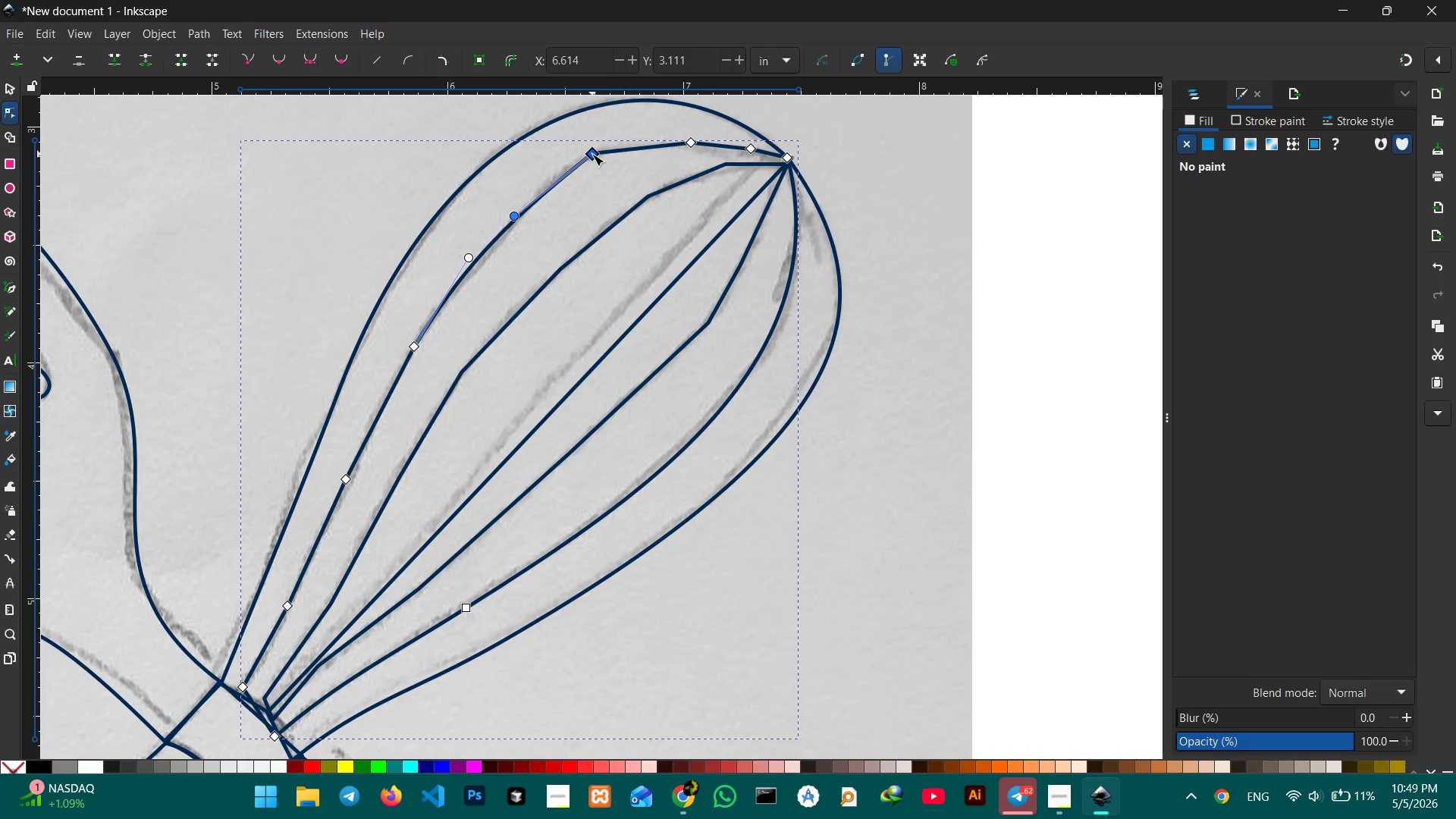 
key(Backspace)
 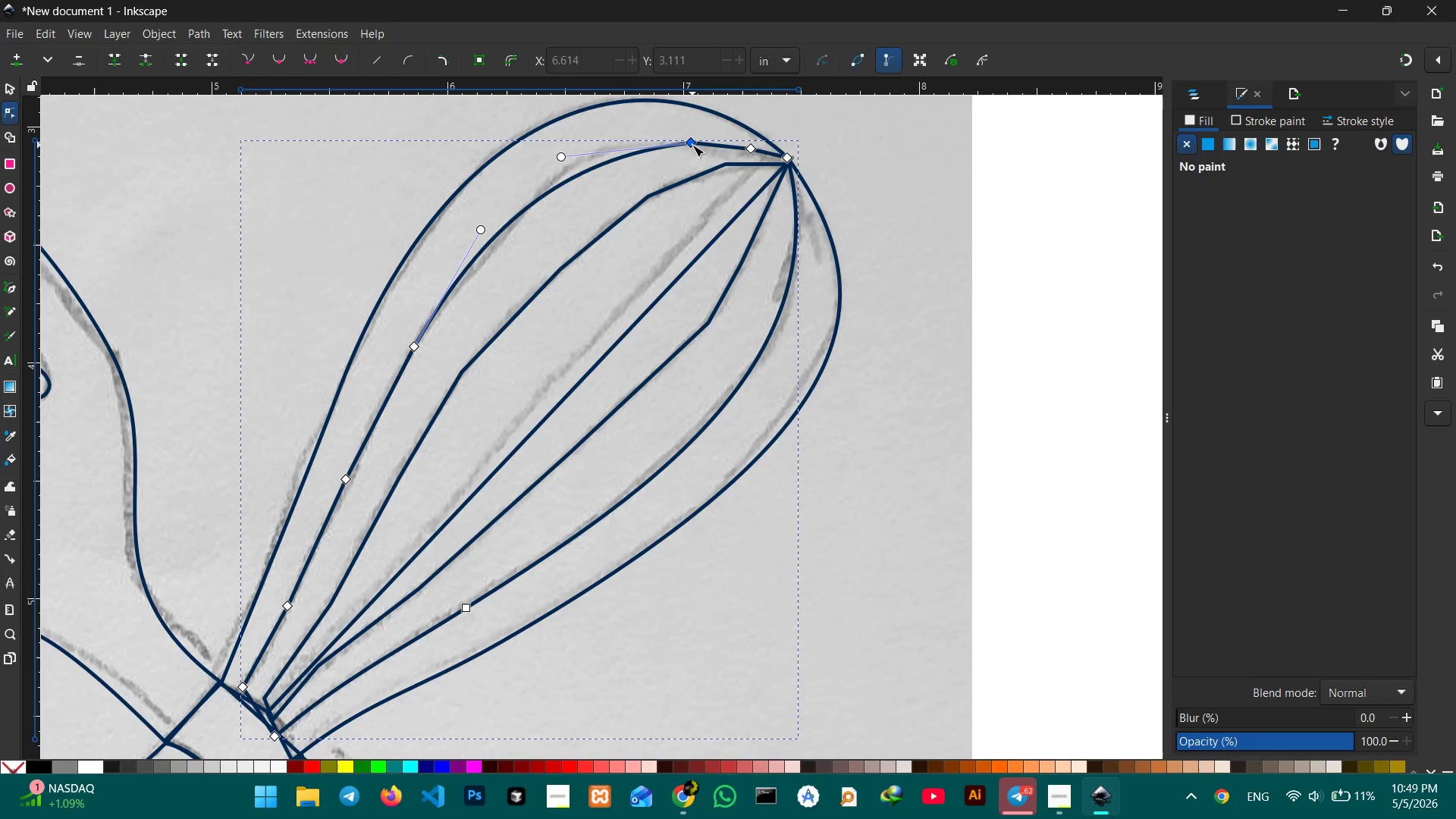 
left_click([692, 145])
 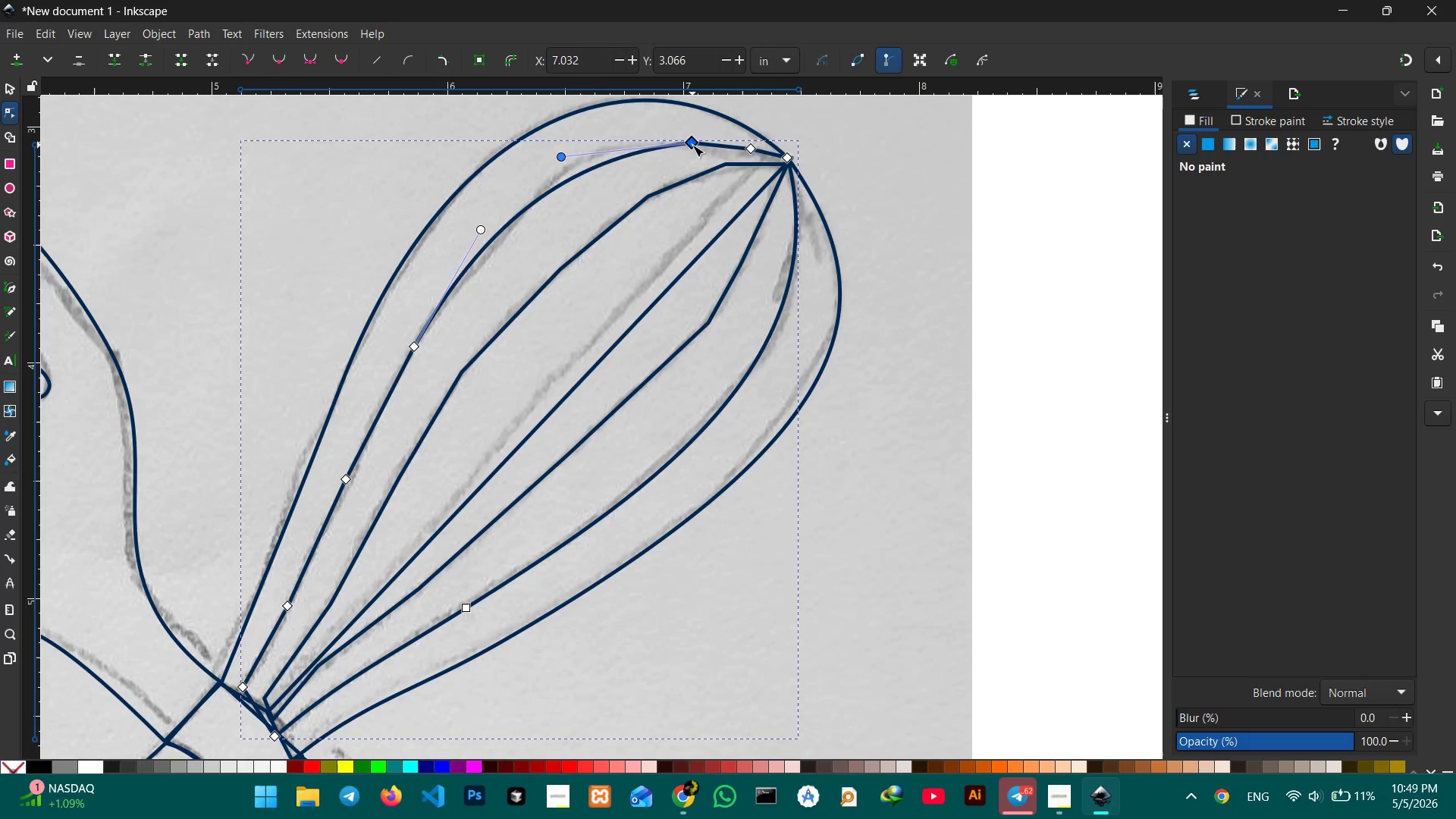 
key(Backspace)
 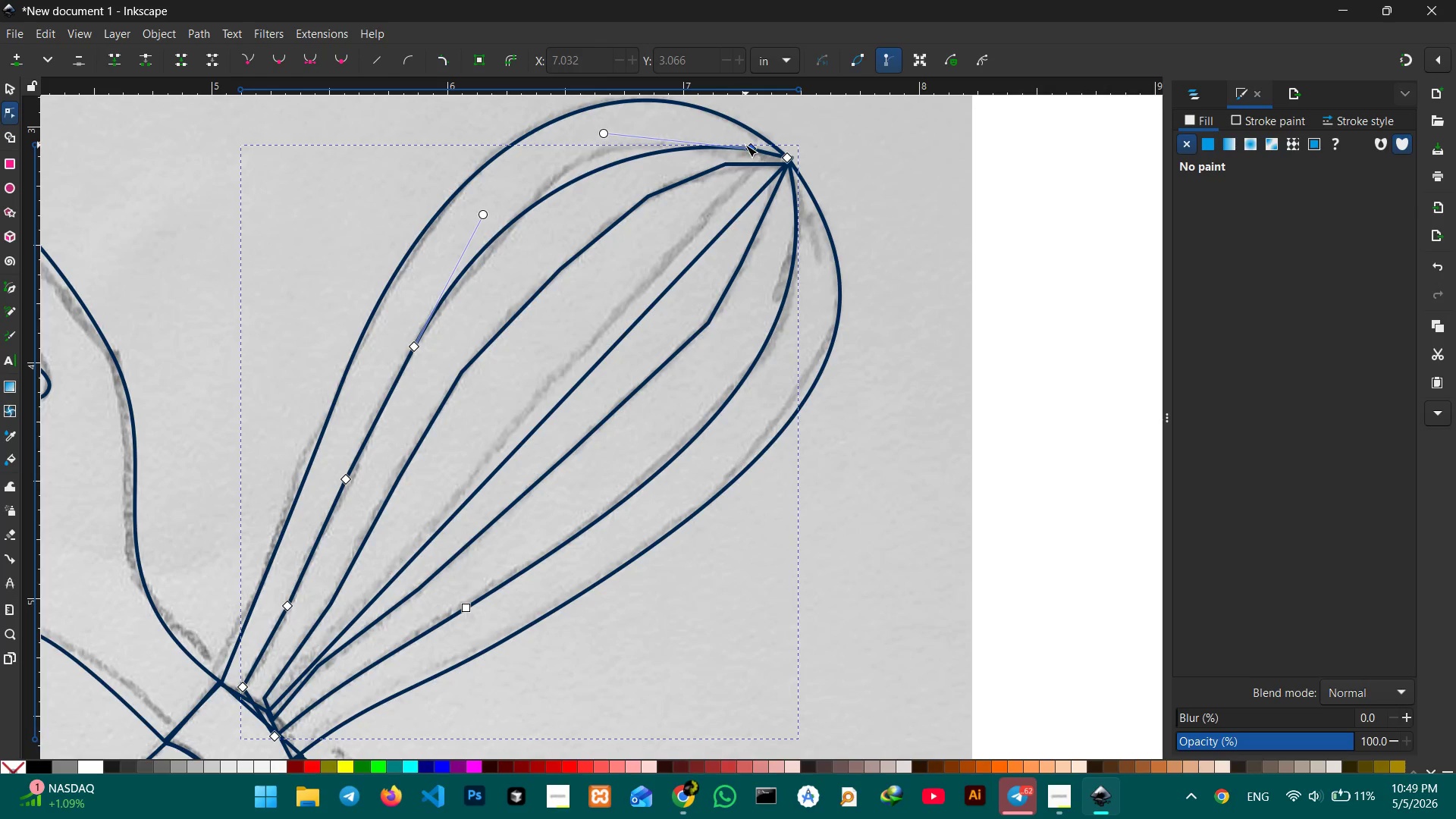 
left_click([745, 145])
 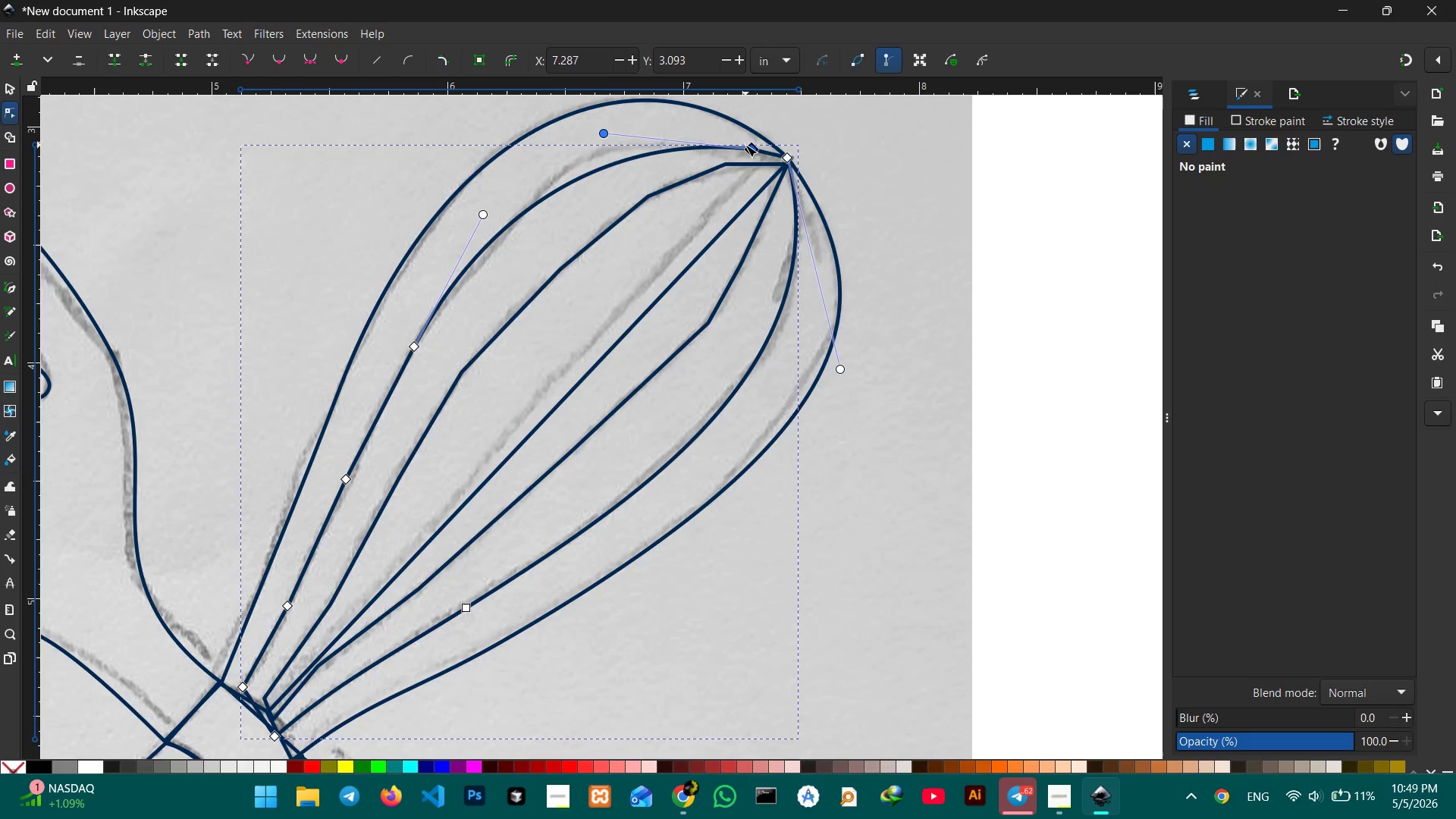 
key(Backspace)
 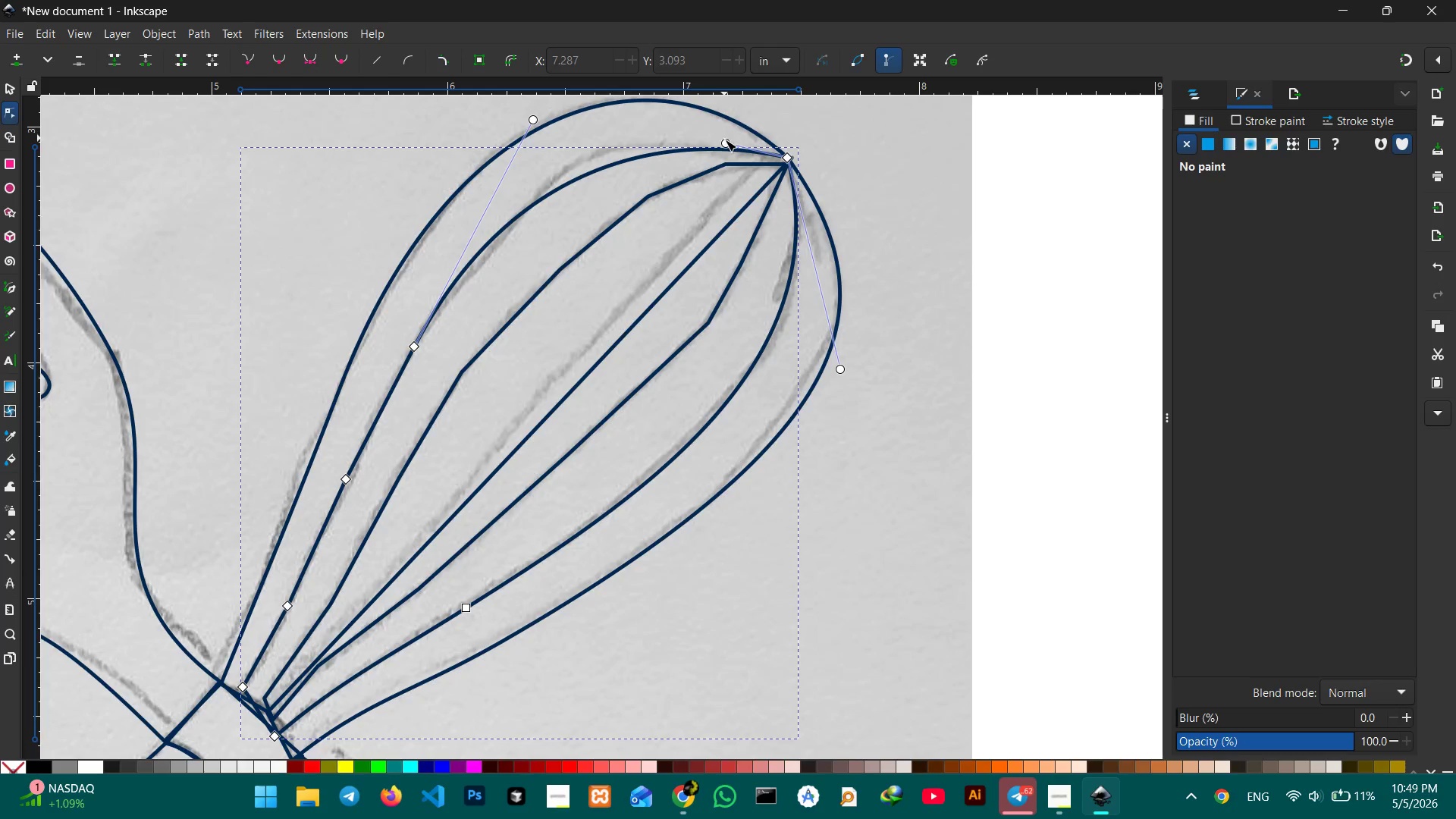 
left_click_drag(start_coordinate=[723, 140], to_coordinate=[689, 116])
 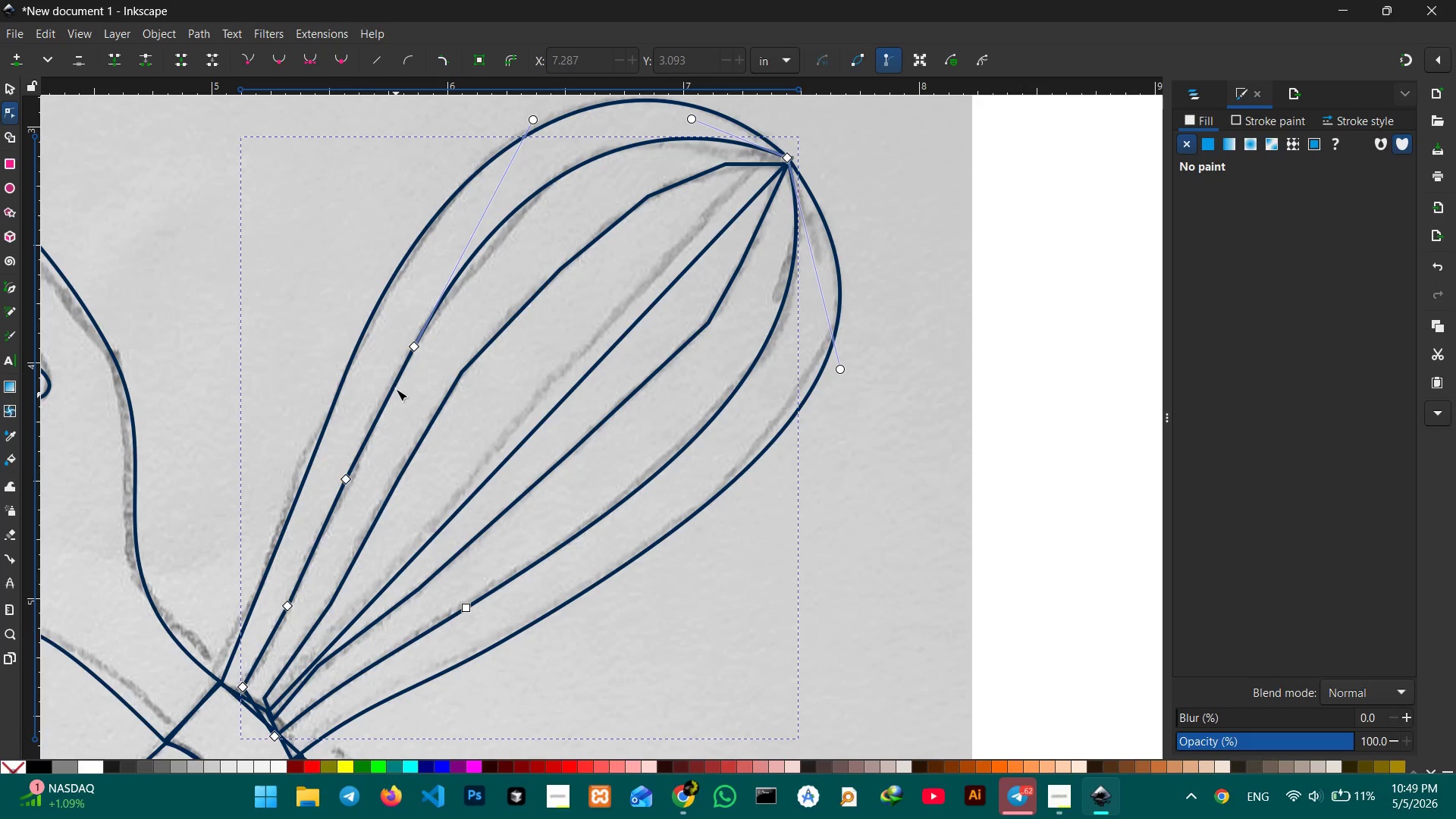 
left_click([420, 349])
 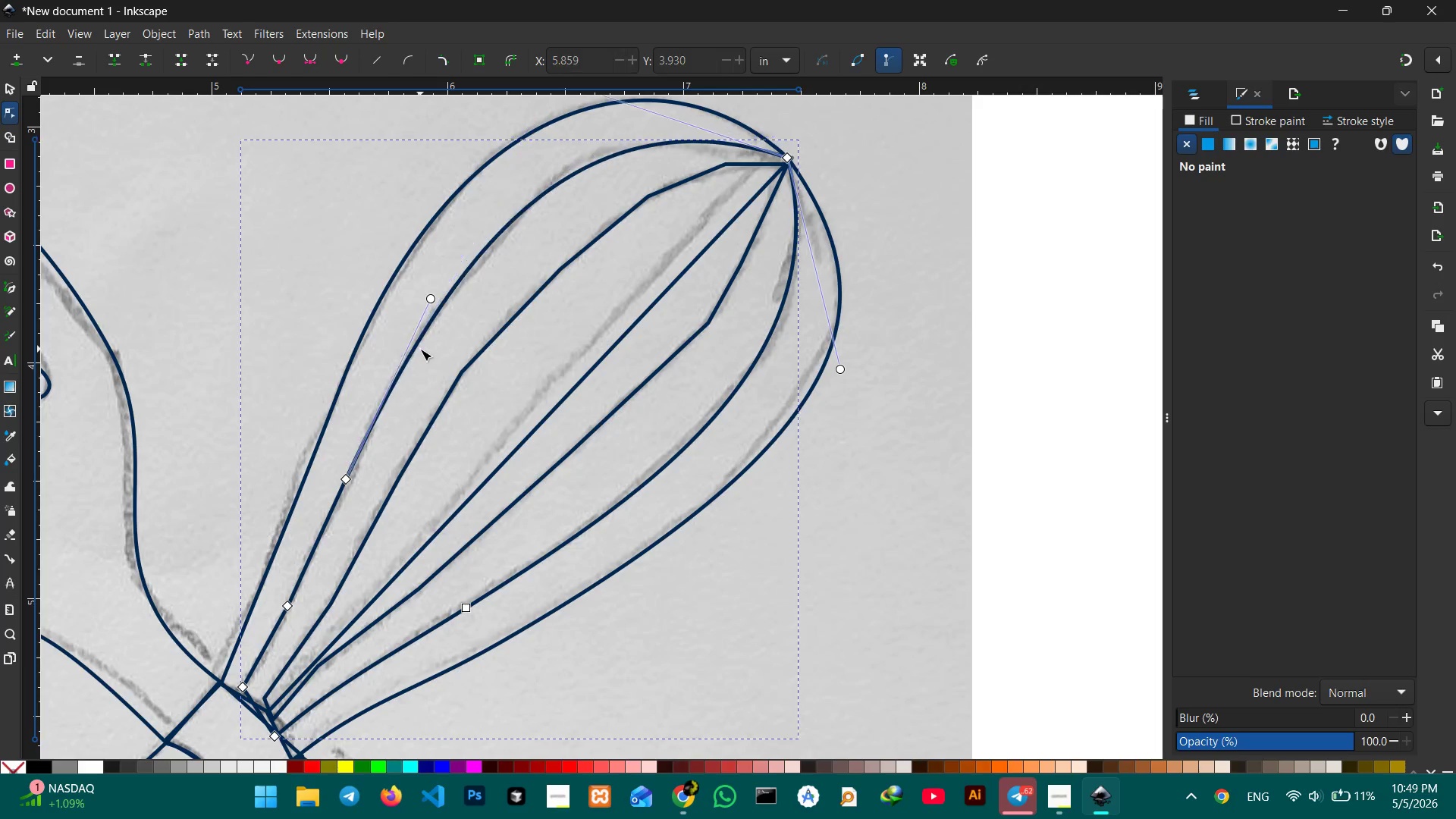 
key(Backspace)
 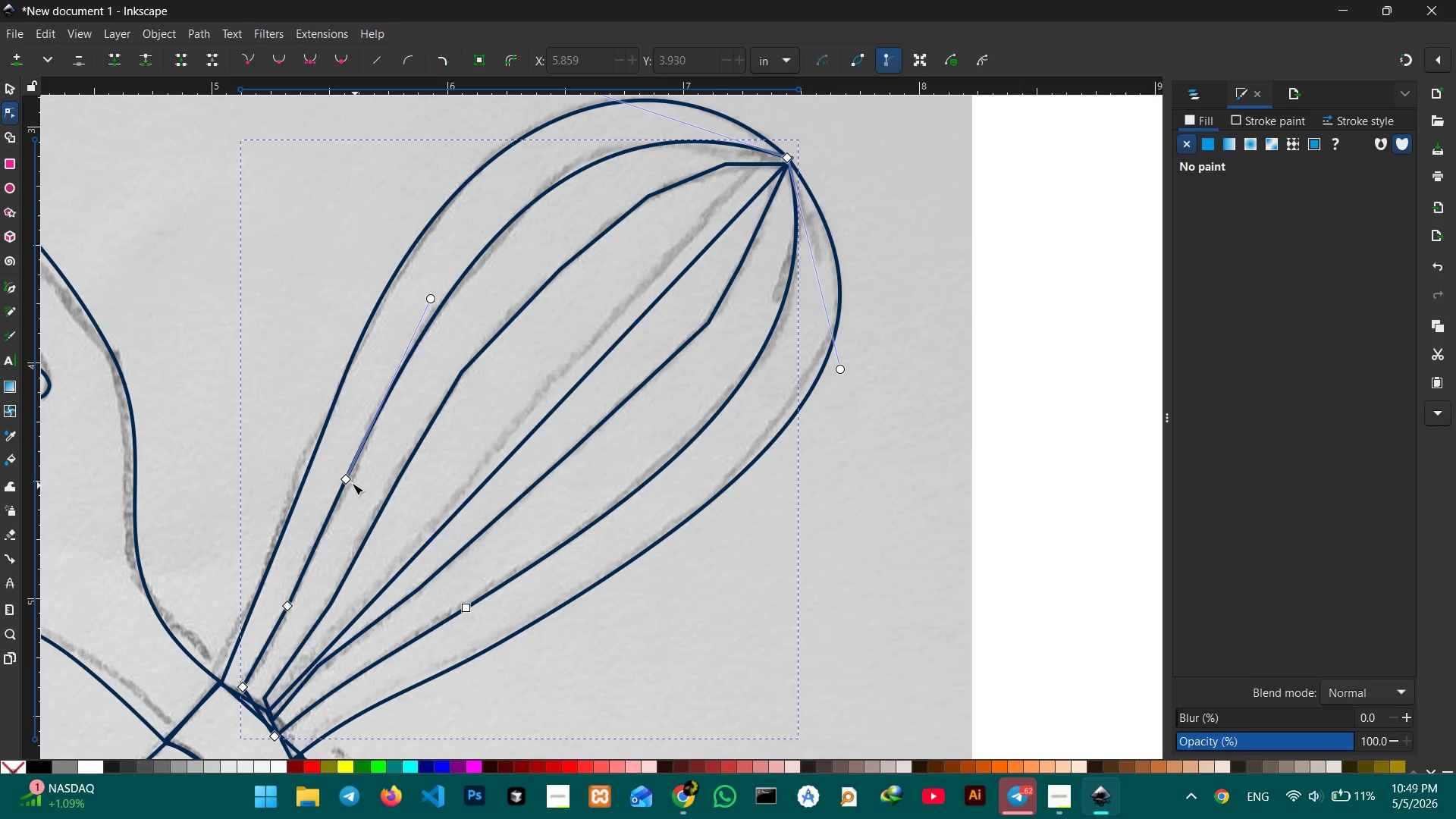 
left_click([347, 481])
 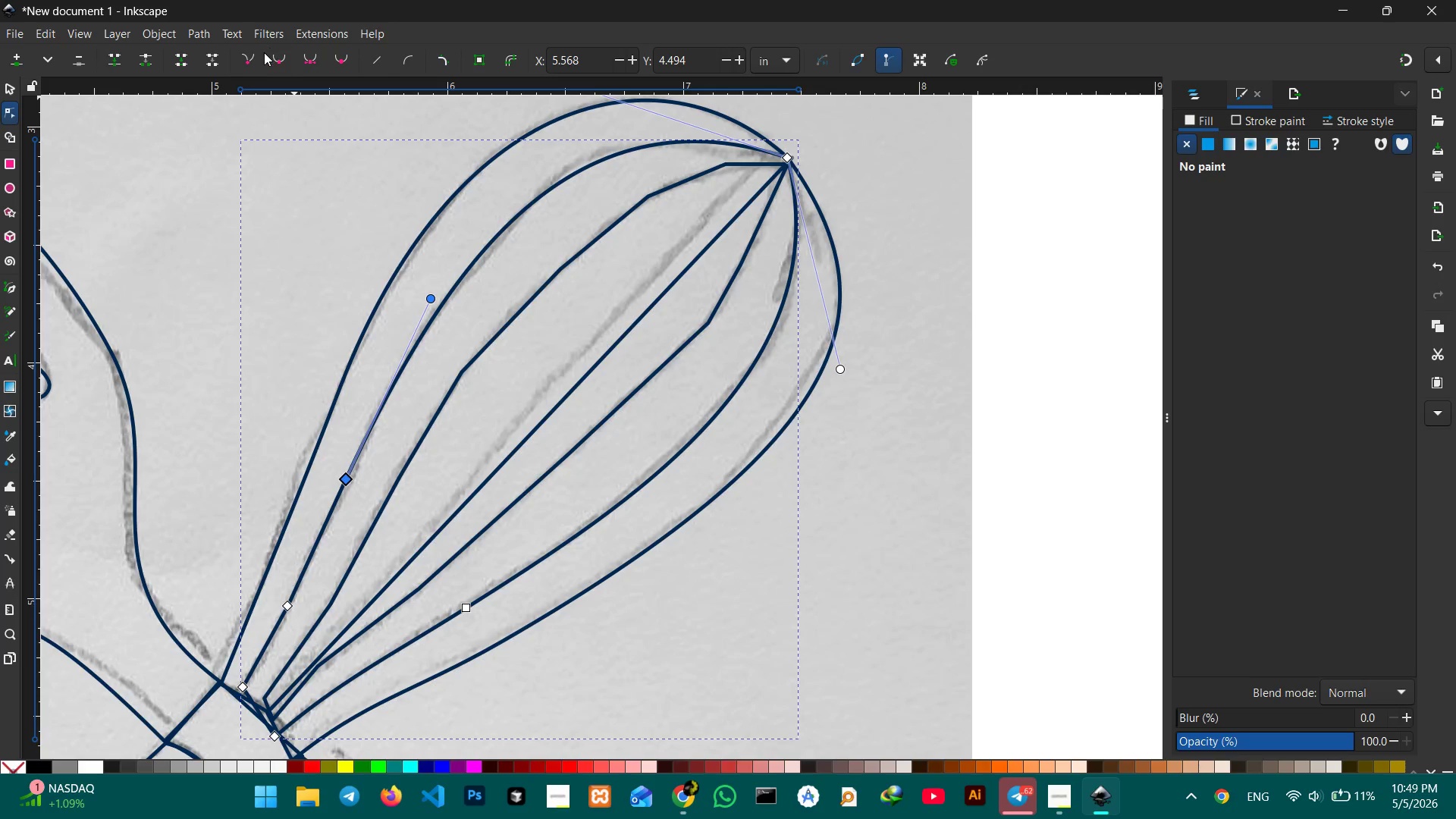 
left_click([275, 55])
 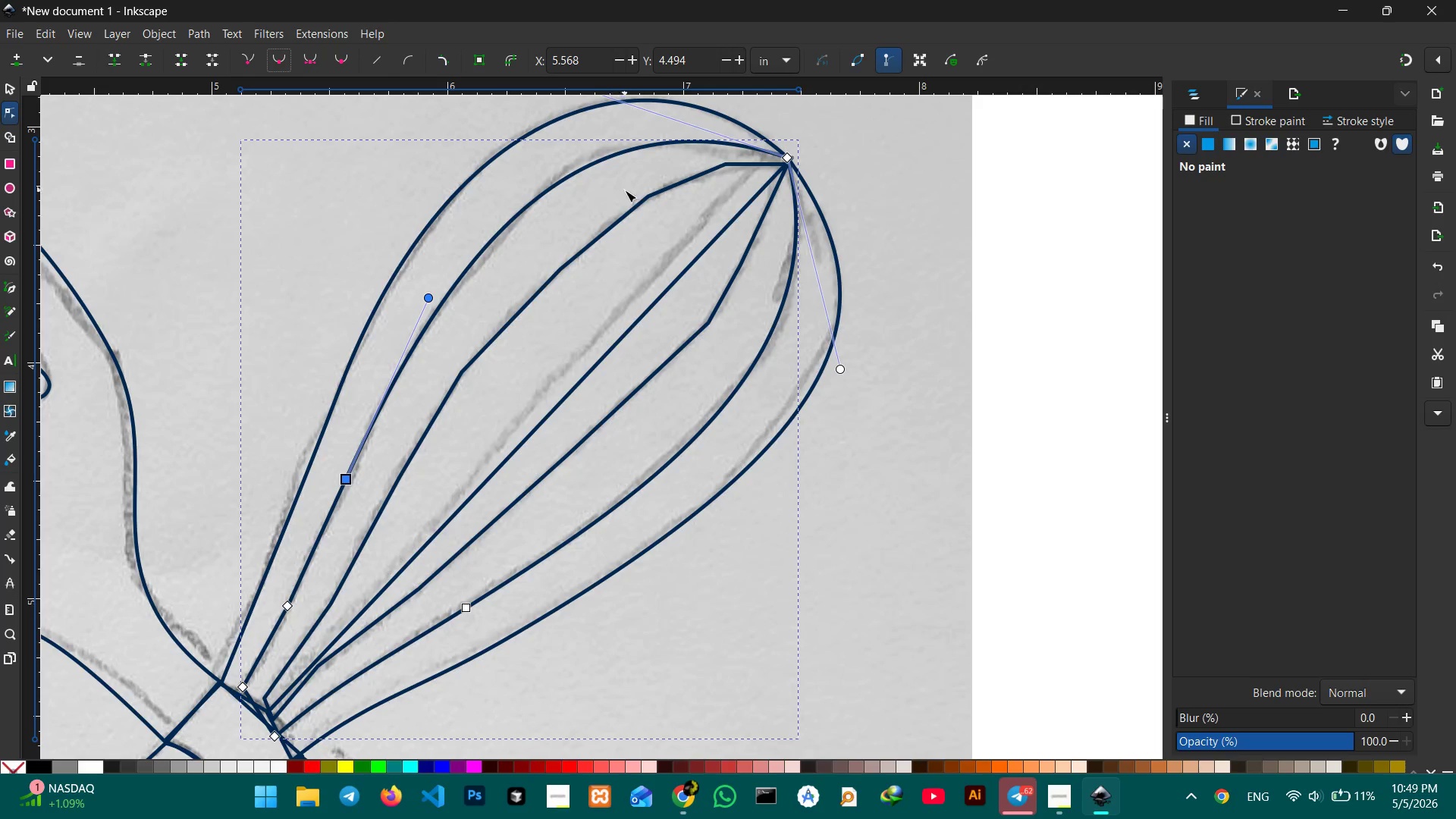 
scroll: coordinate [632, 197], scroll_direction: up, amount: 2.0
 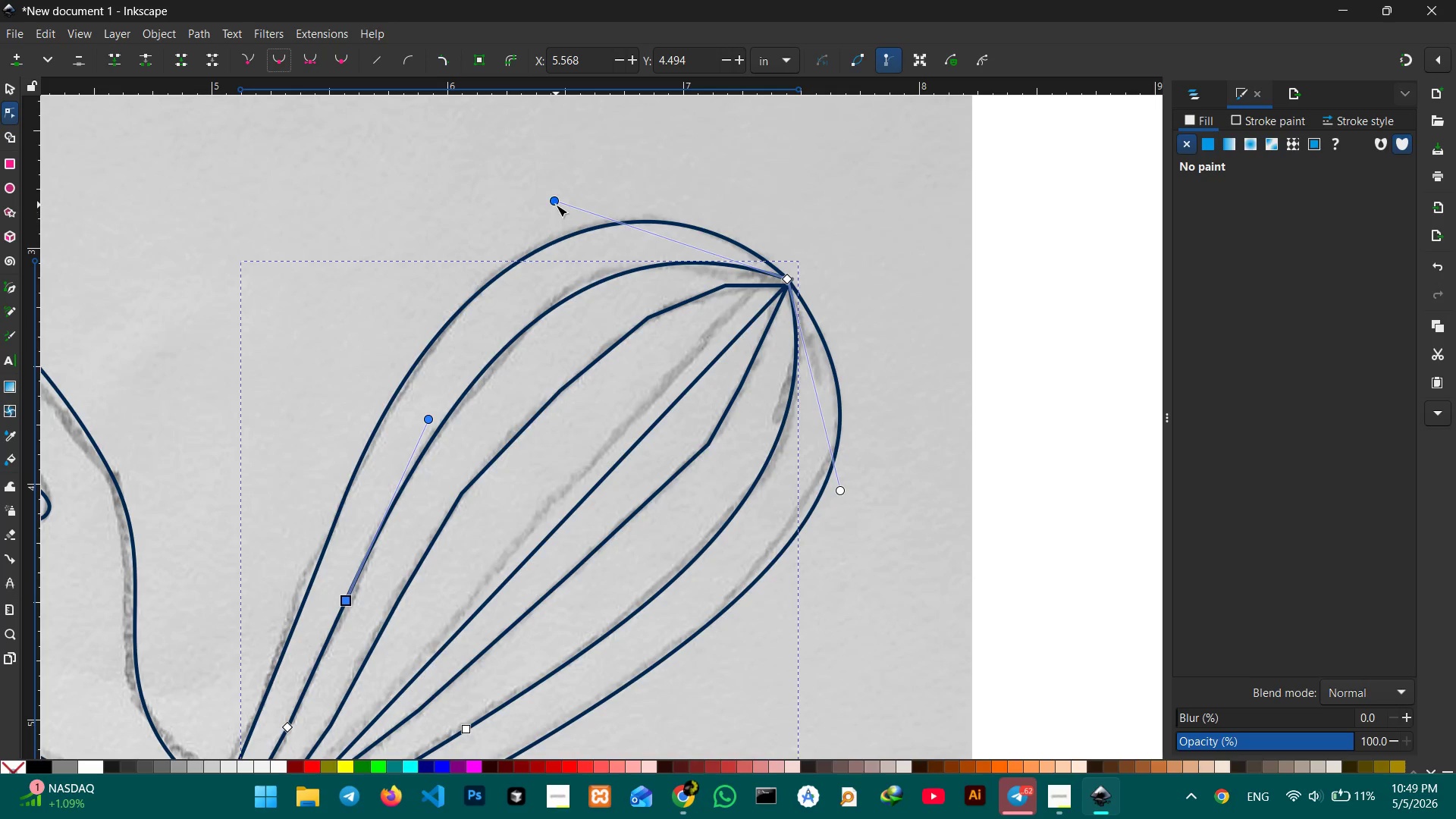 
left_click_drag(start_coordinate=[556, 205], to_coordinate=[560, 190])
 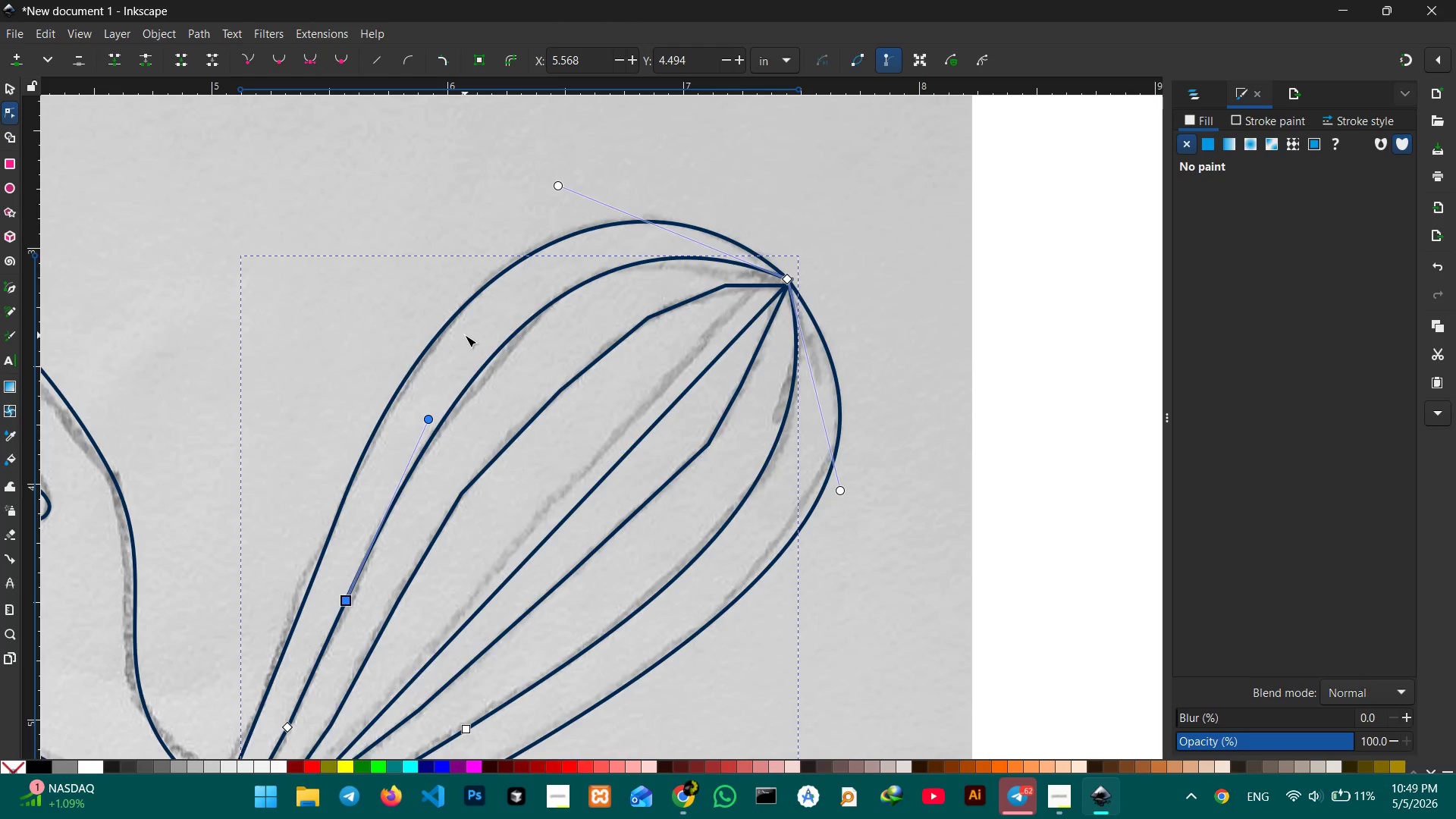 
scroll: coordinate [465, 330], scroll_direction: down, amount: 5.0
 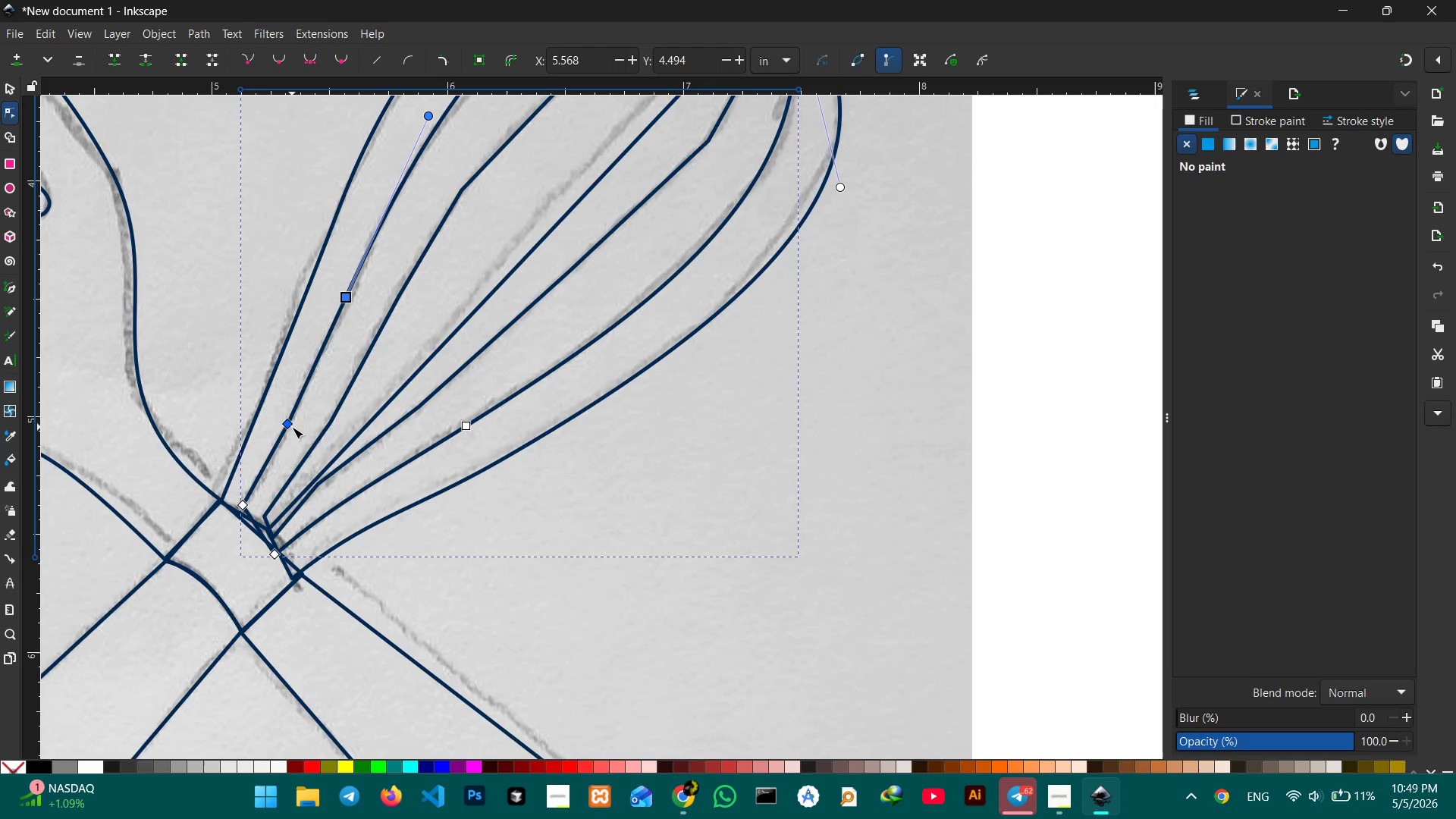 
left_click([292, 427])
 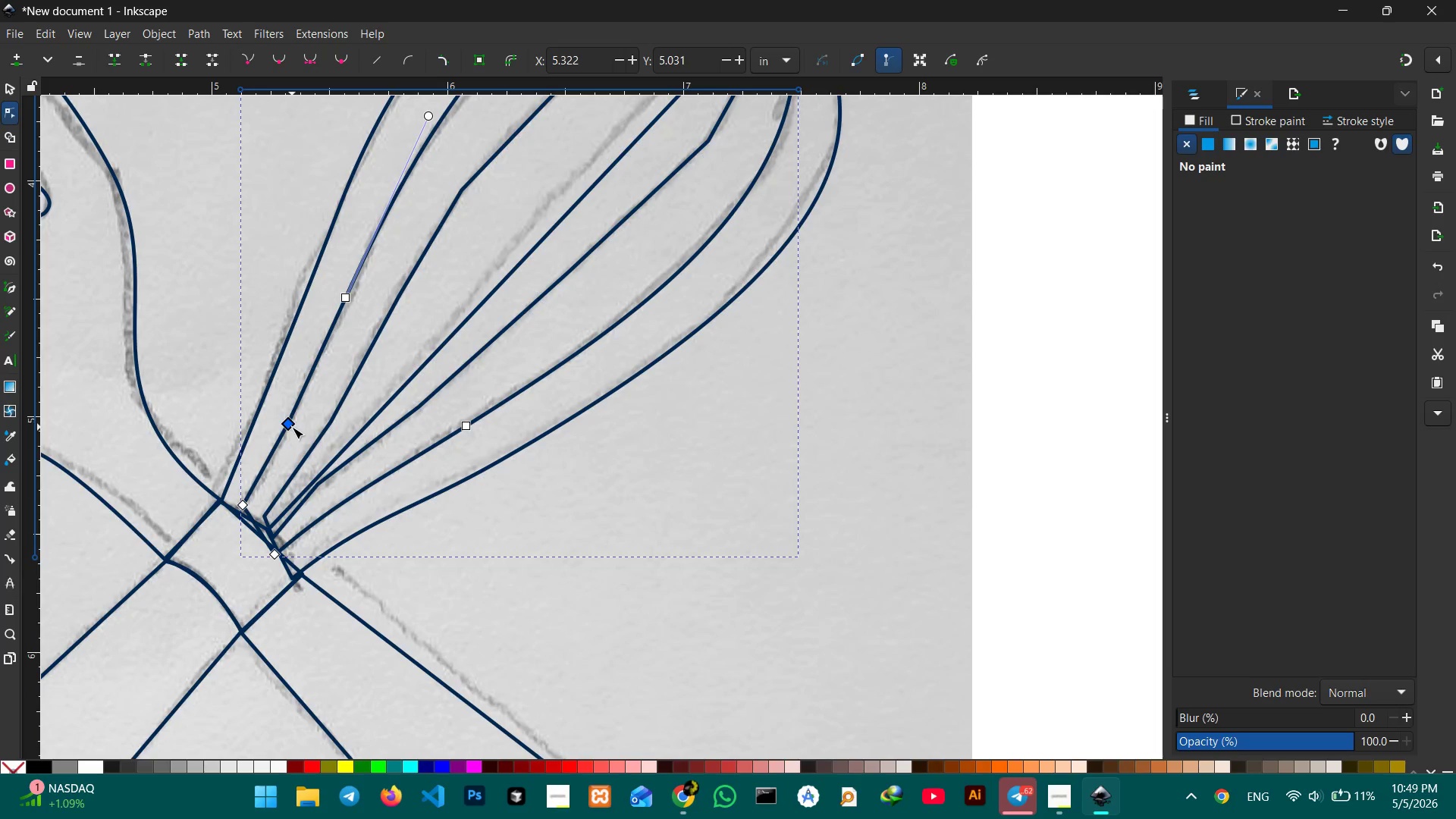 
key(Backspace)
 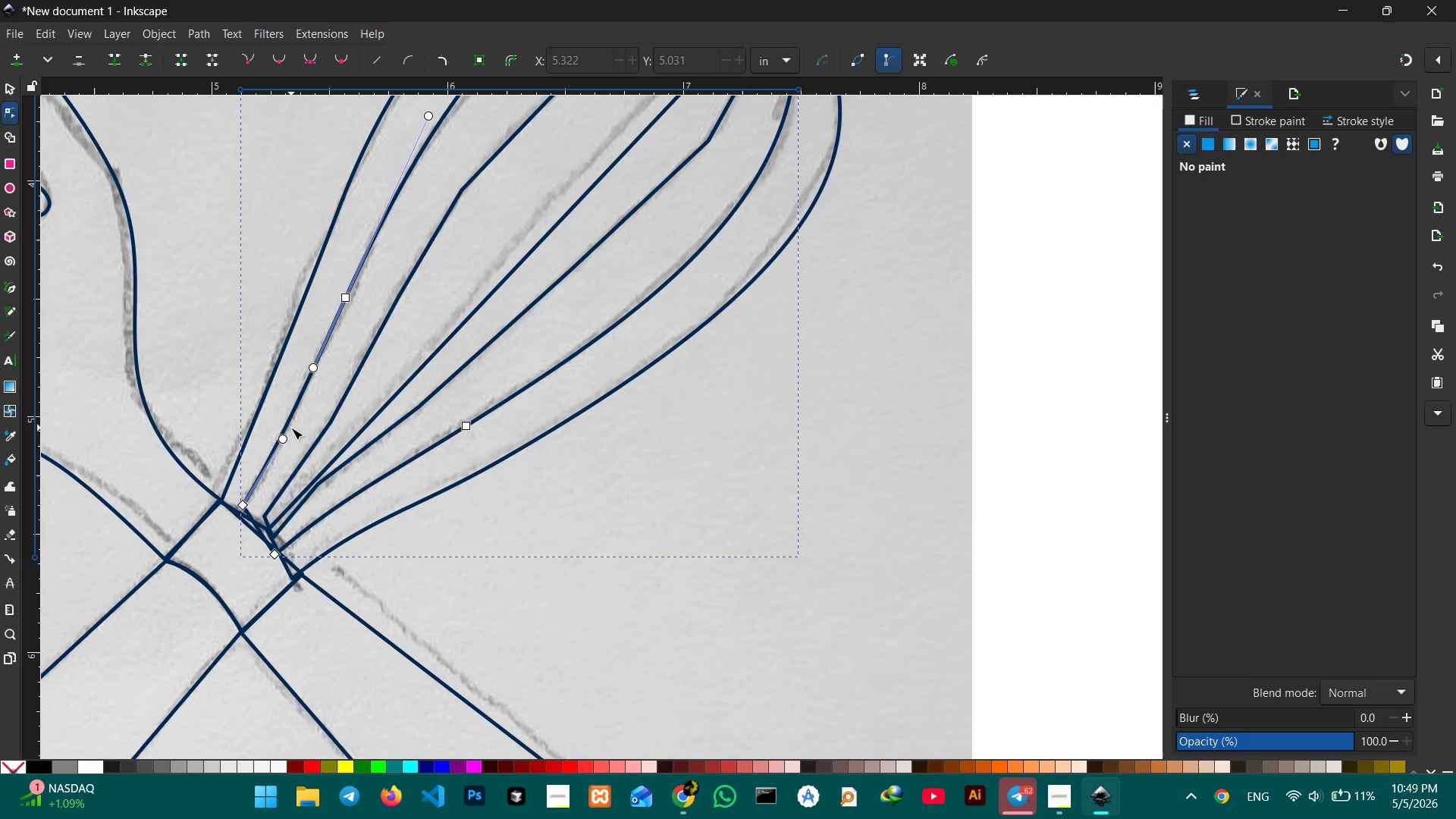 
wait(14.09)
 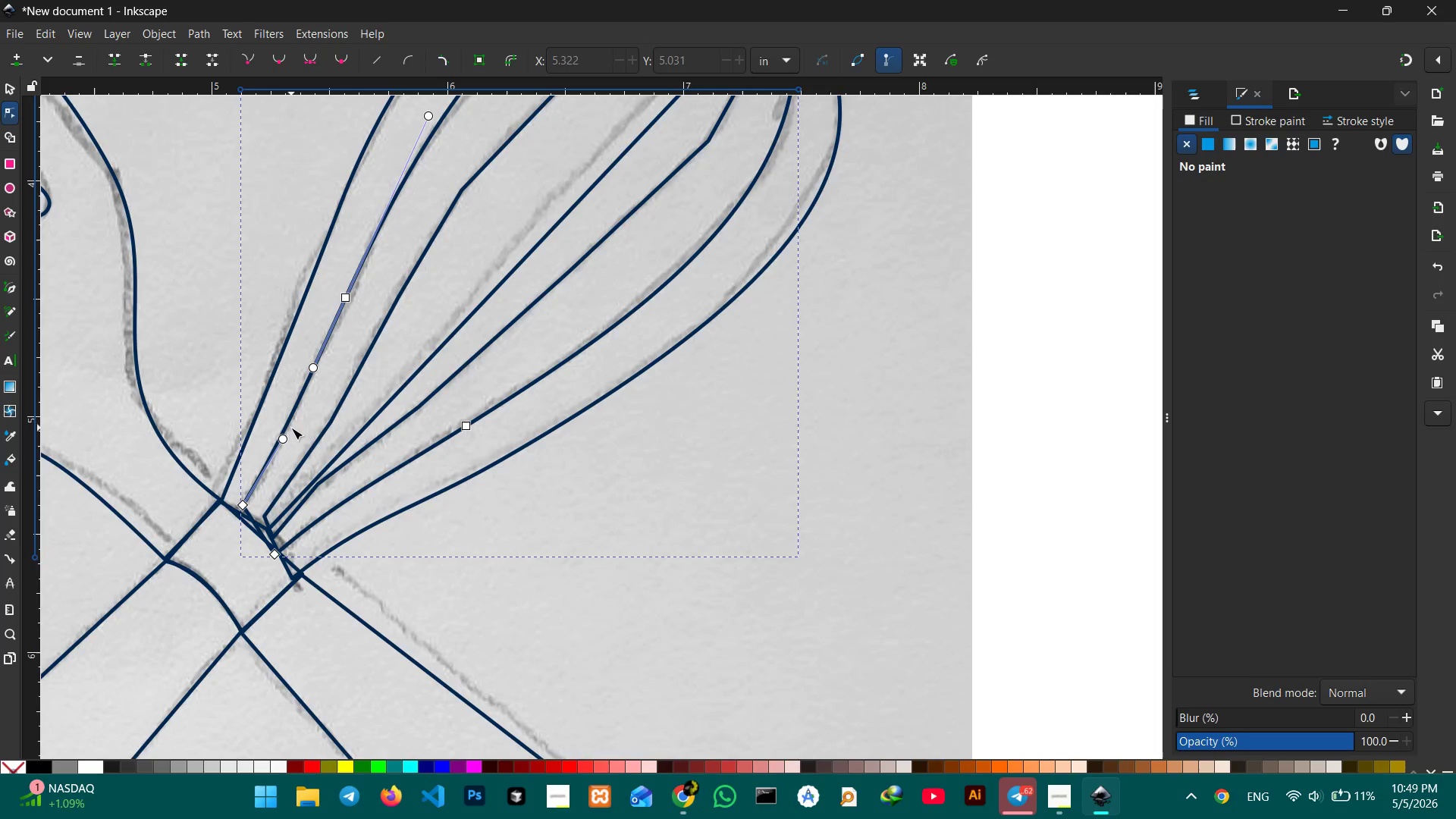 
scroll: coordinate [361, 432], scroll_direction: up, amount: 2.0
 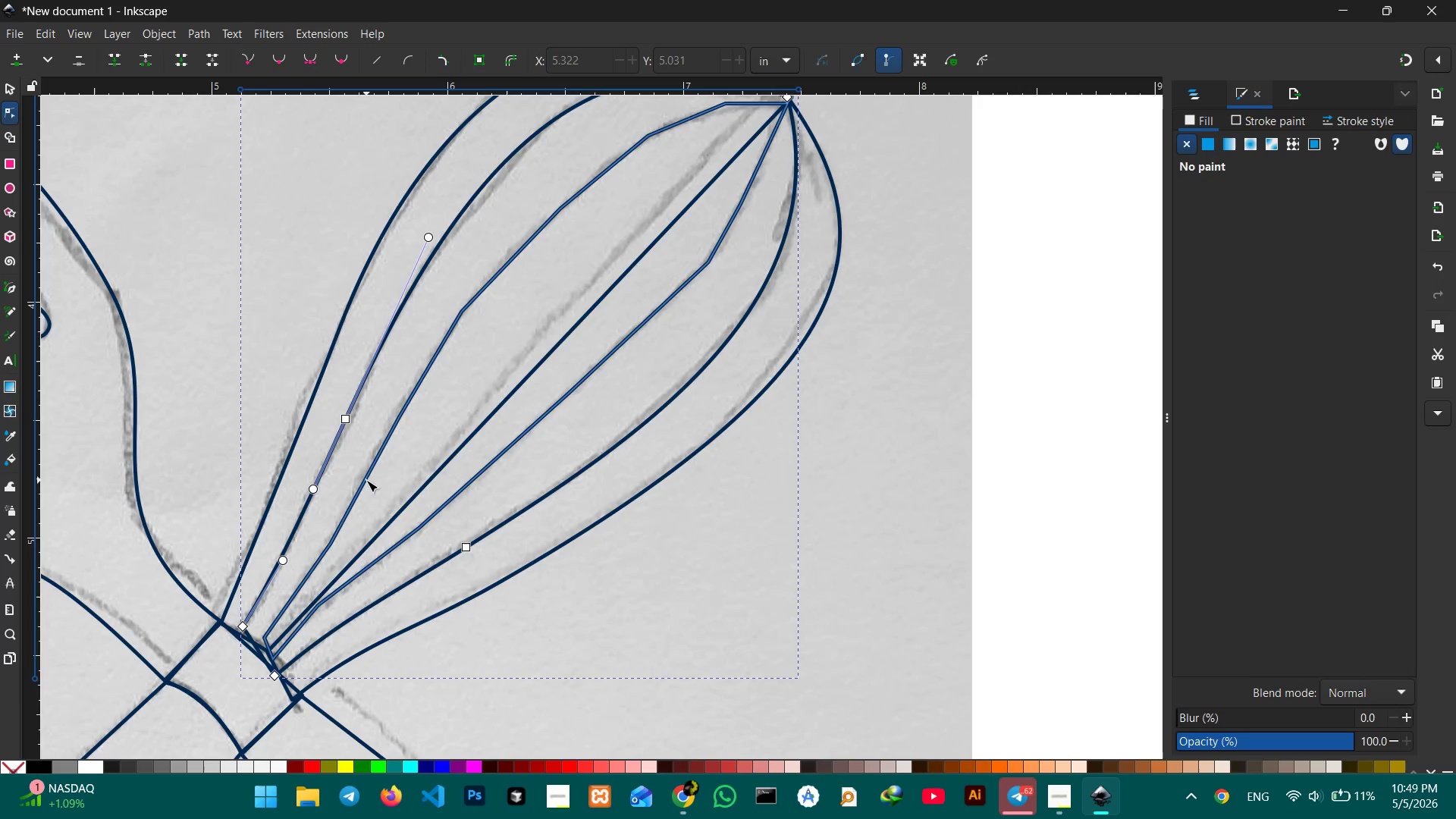 
left_click([366, 480])
 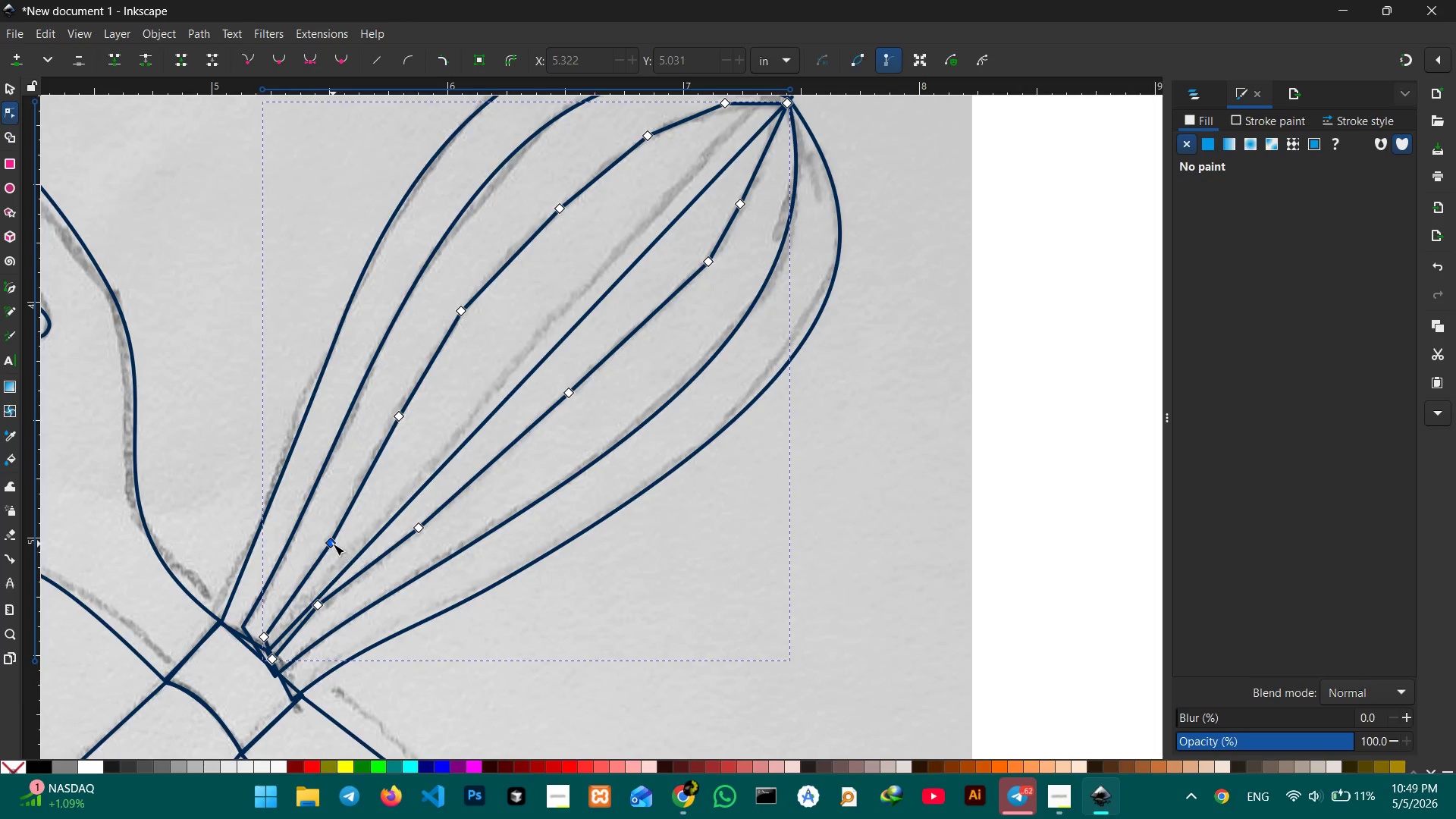 
left_click([333, 544])
 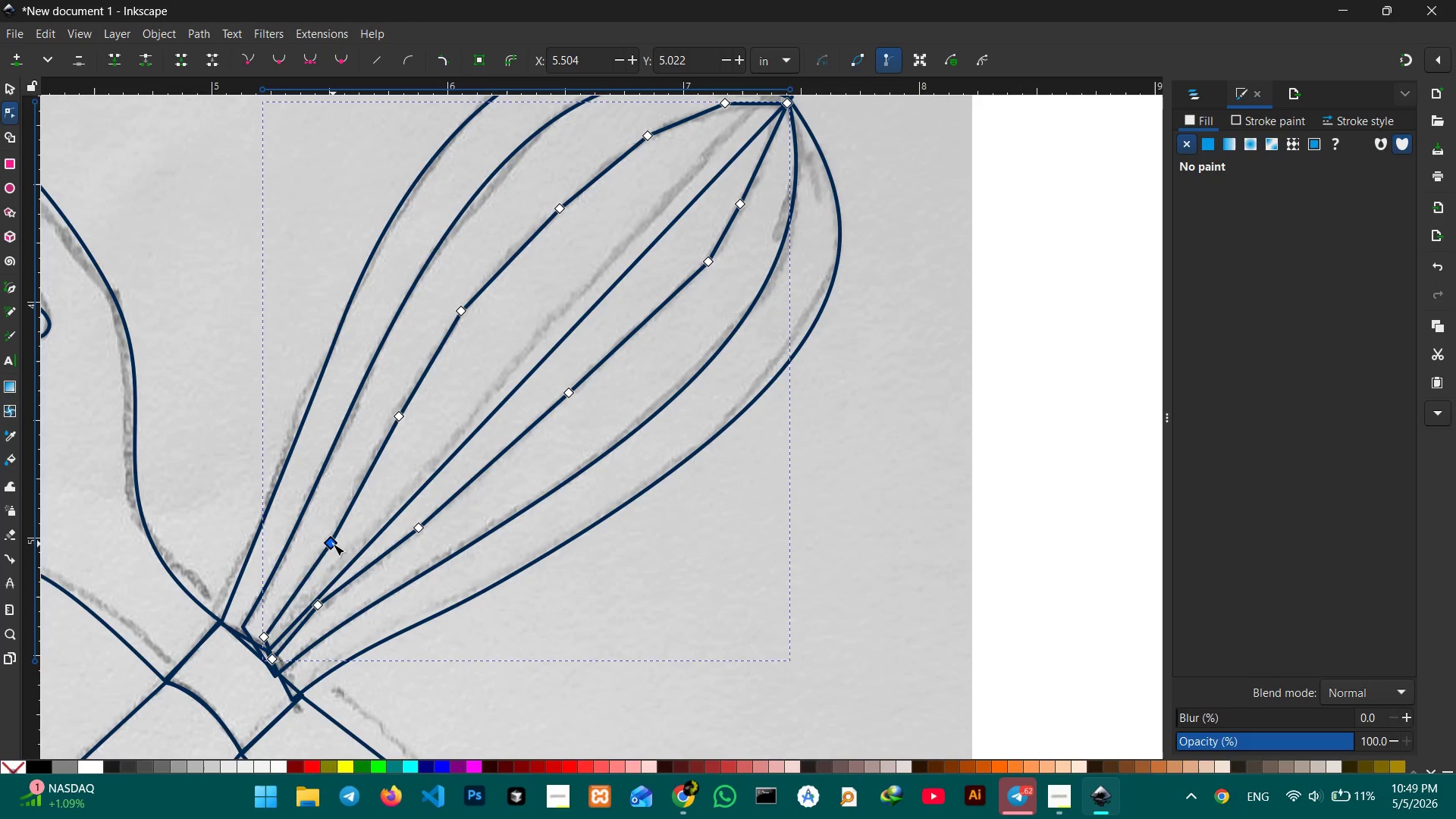 
key(Backspace)
 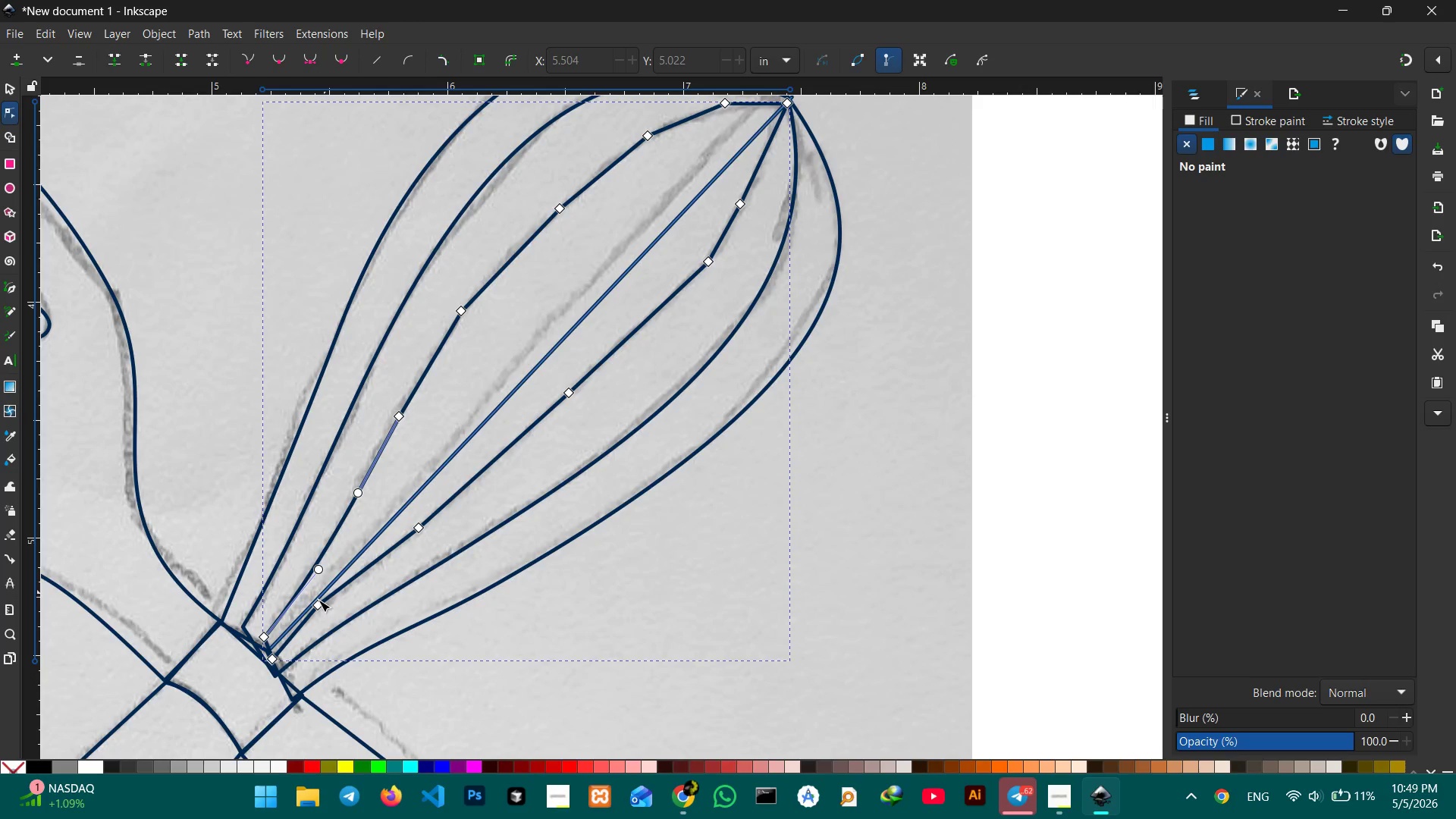 
left_click([317, 607])
 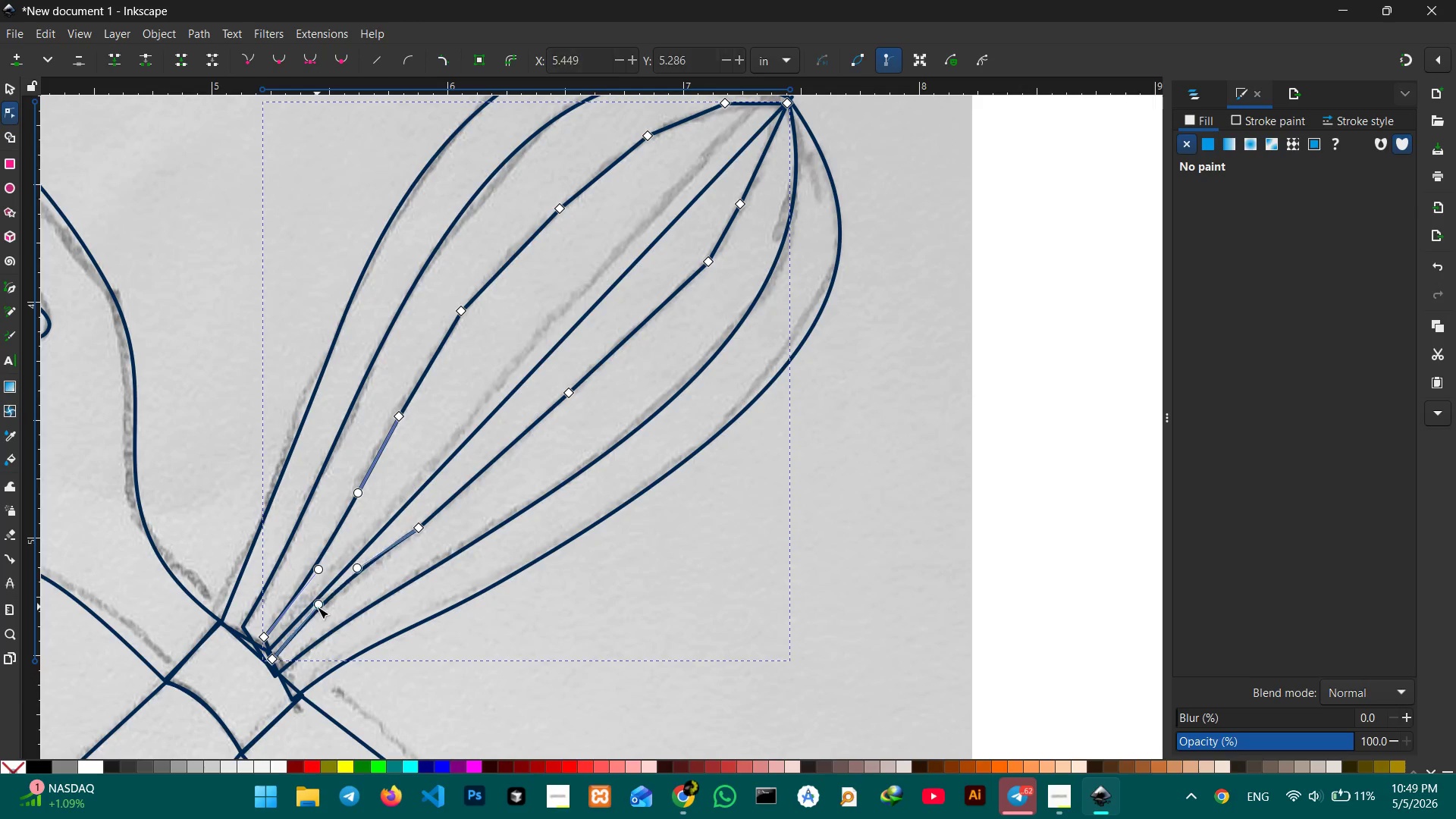 
key(Backspace)
 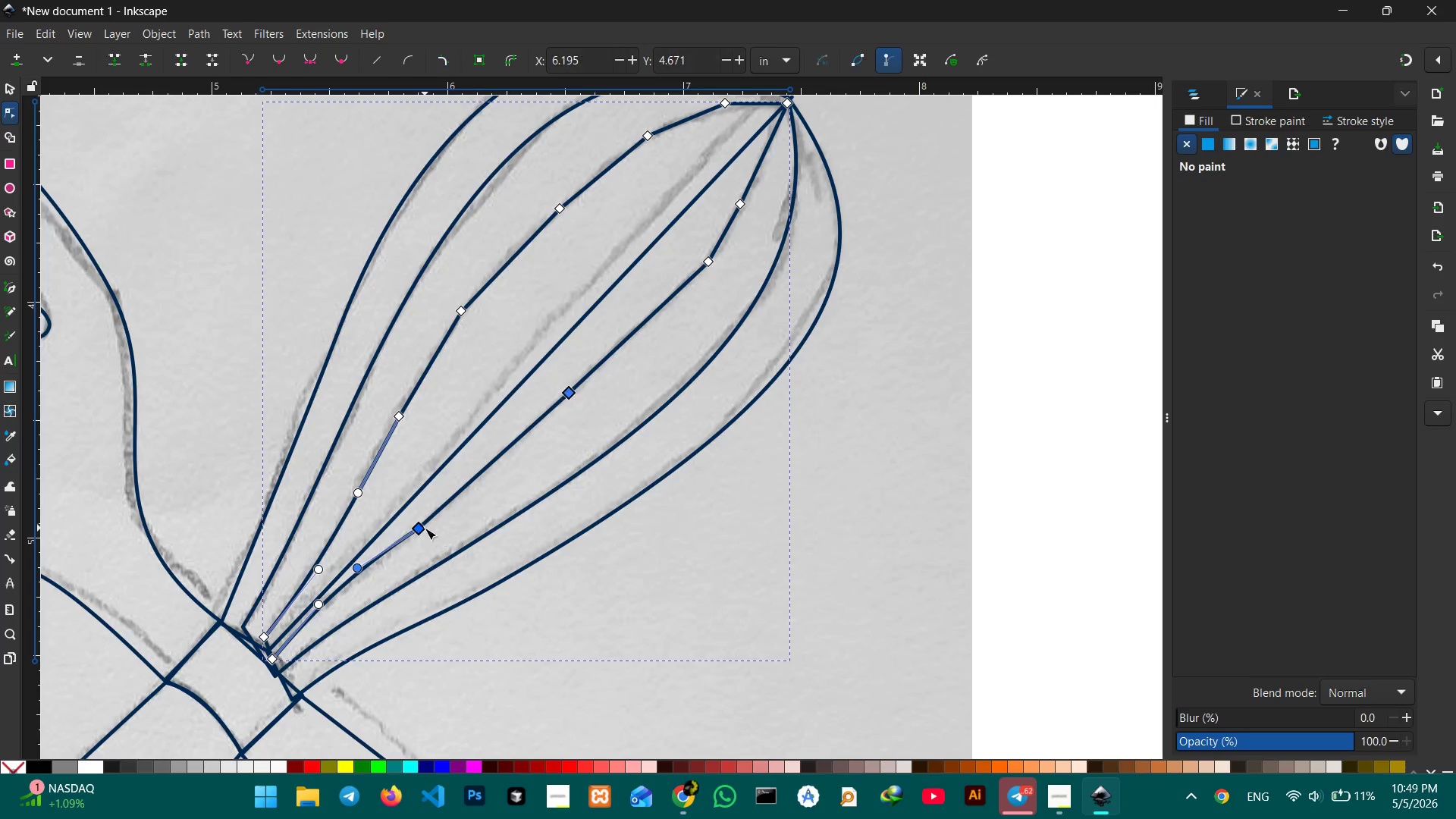 
key(Backspace)
 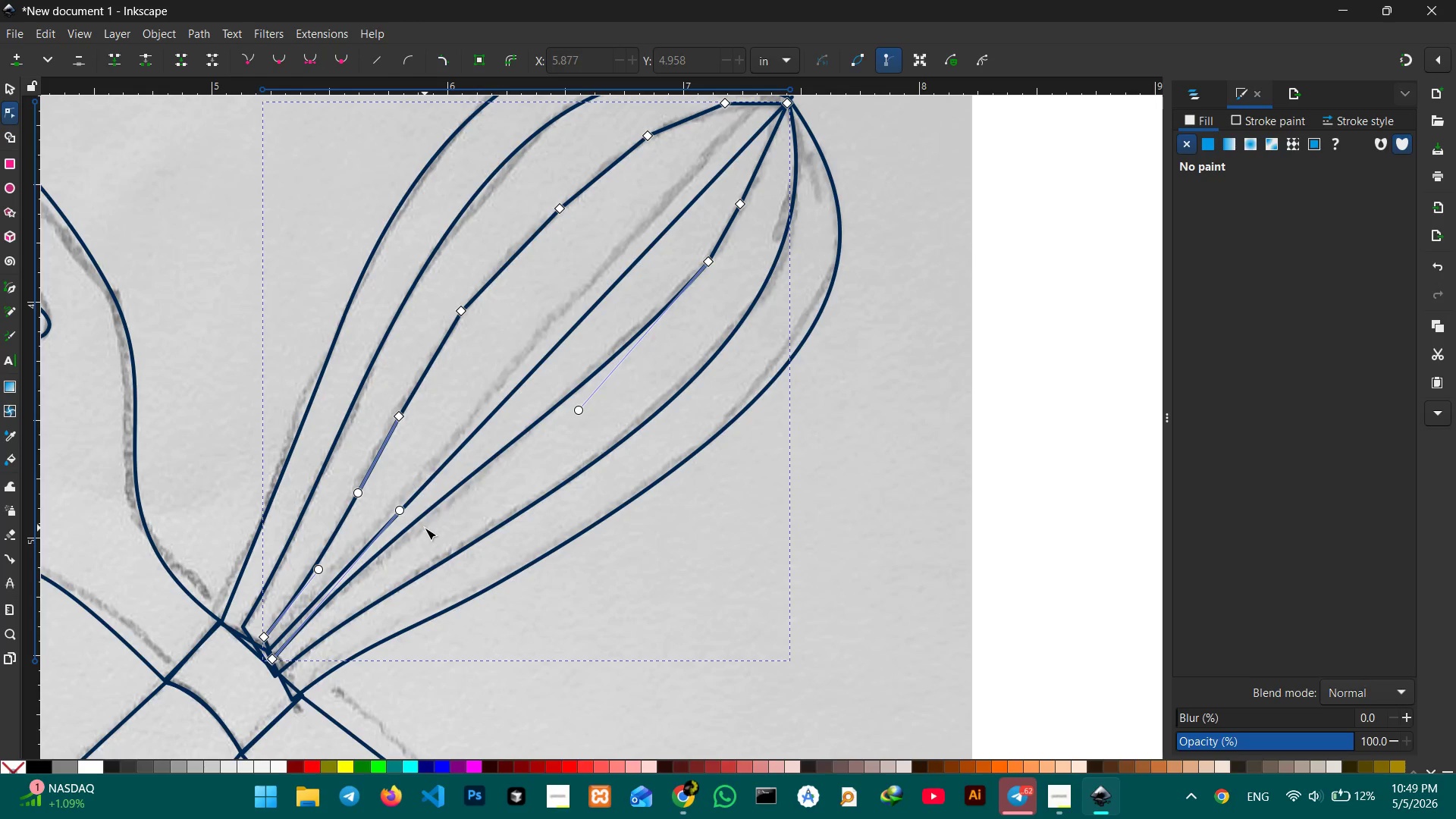 
key(Control+Z)
 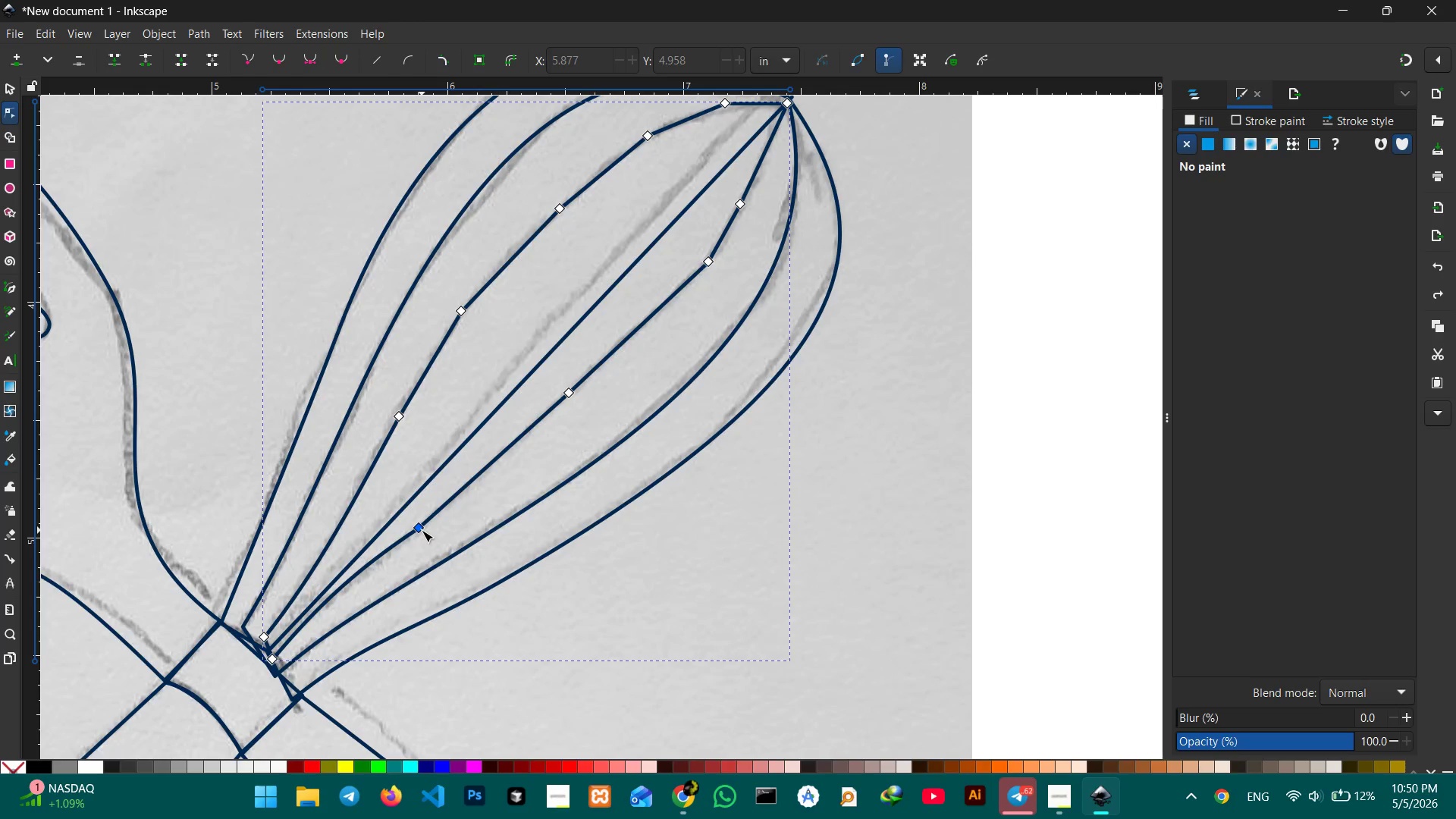 
left_click([422, 530])
 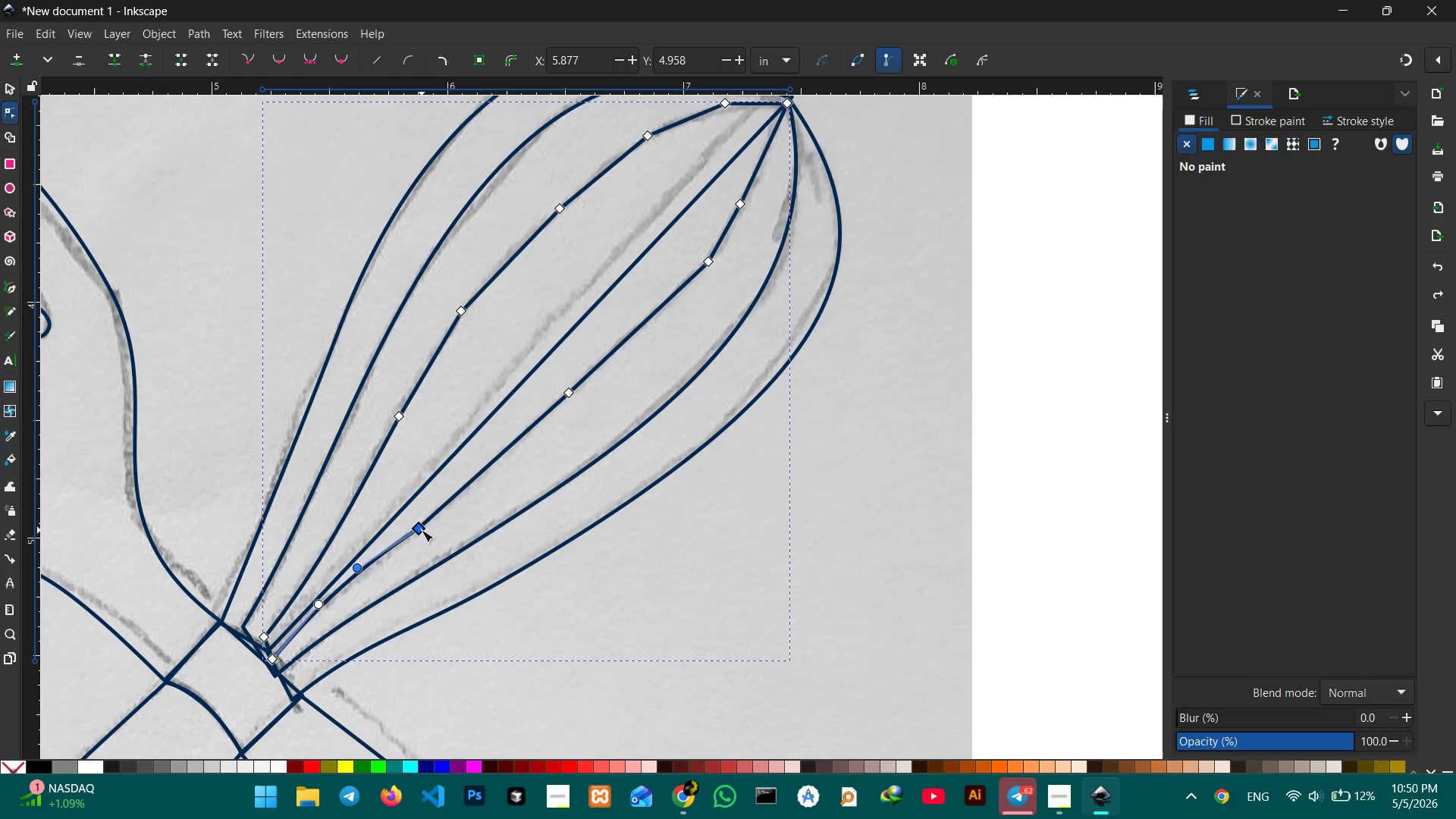 
key(Backspace)
 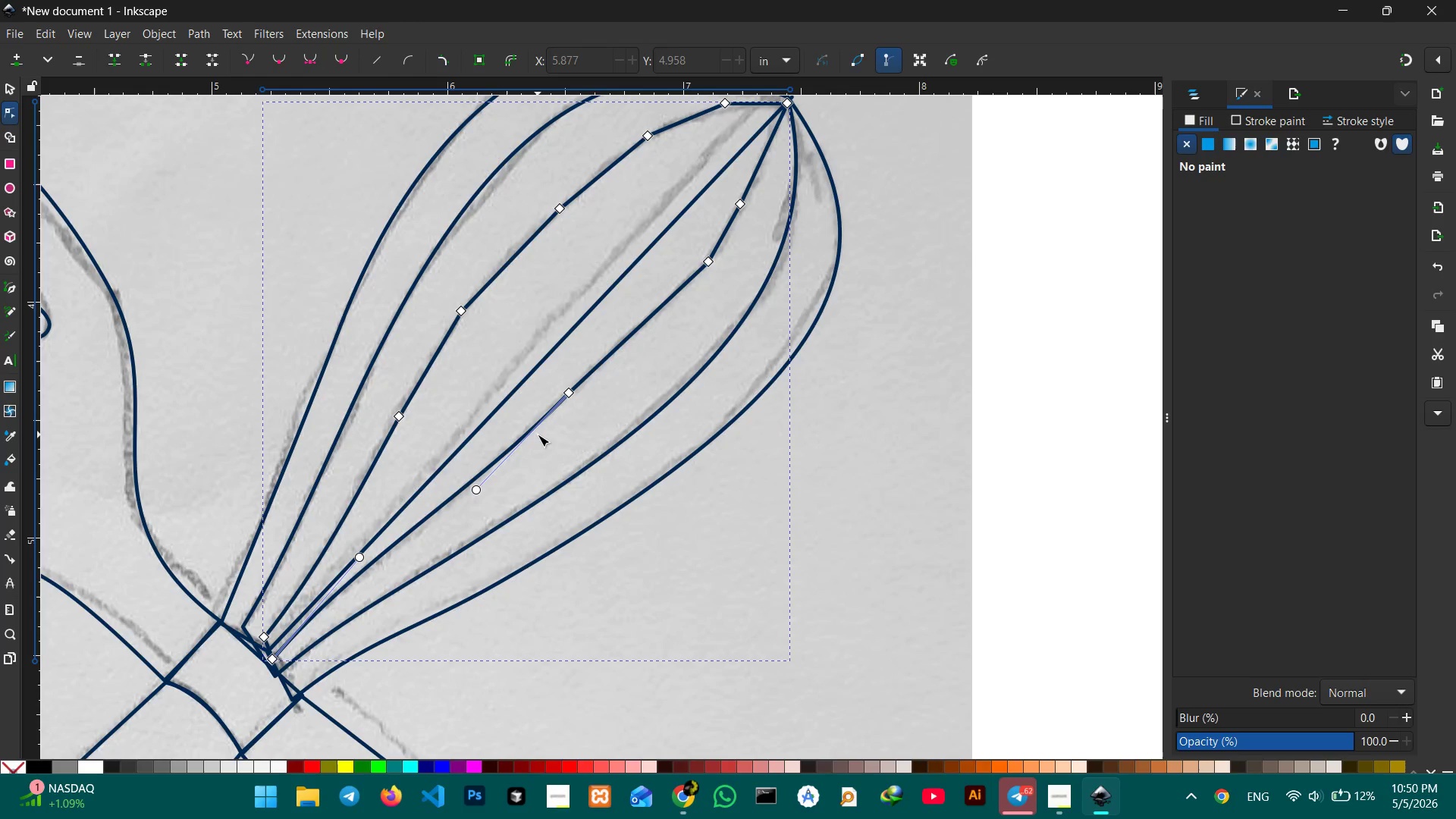 
wait(15.62)
 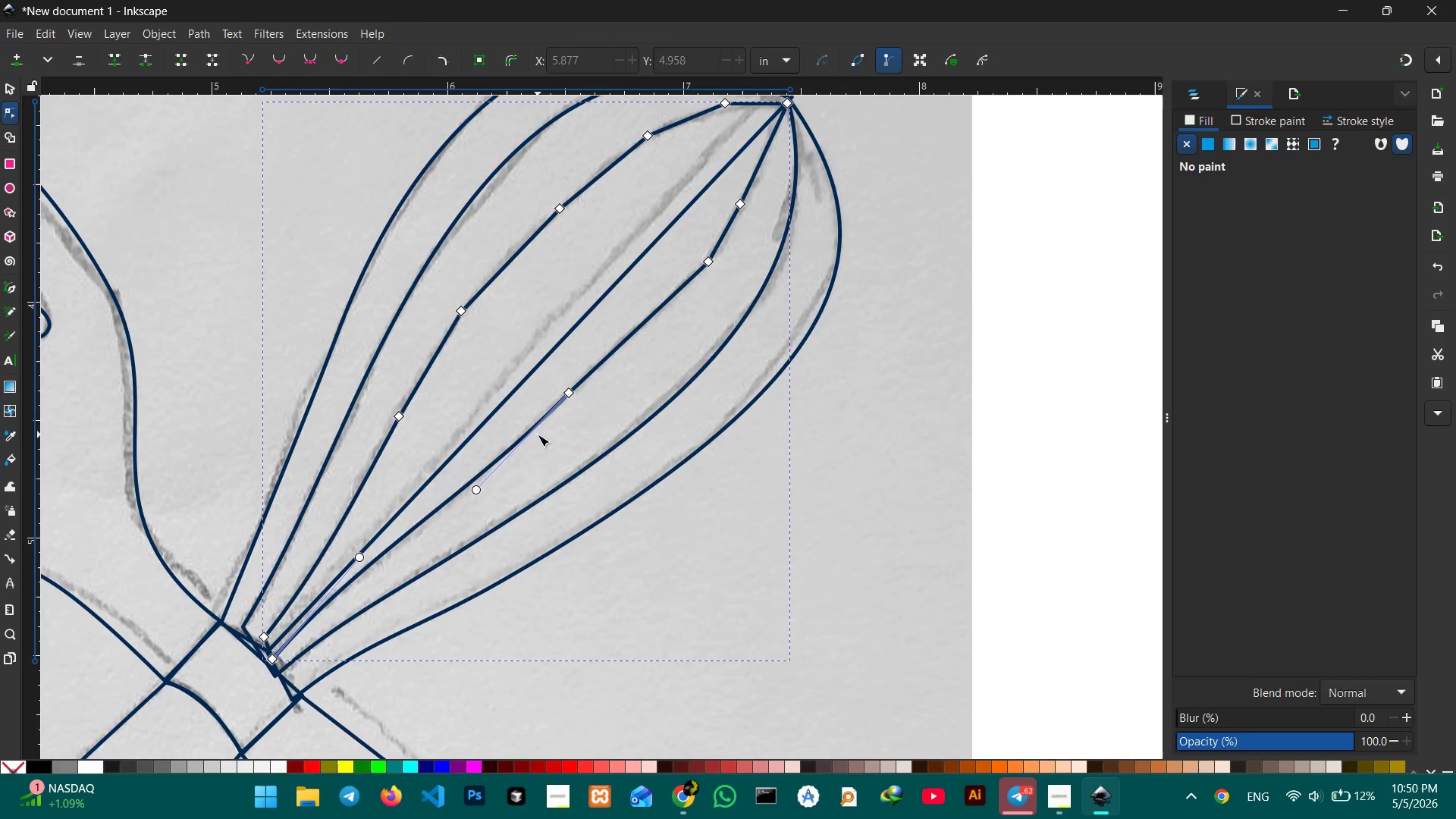 
left_click([570, 391])
 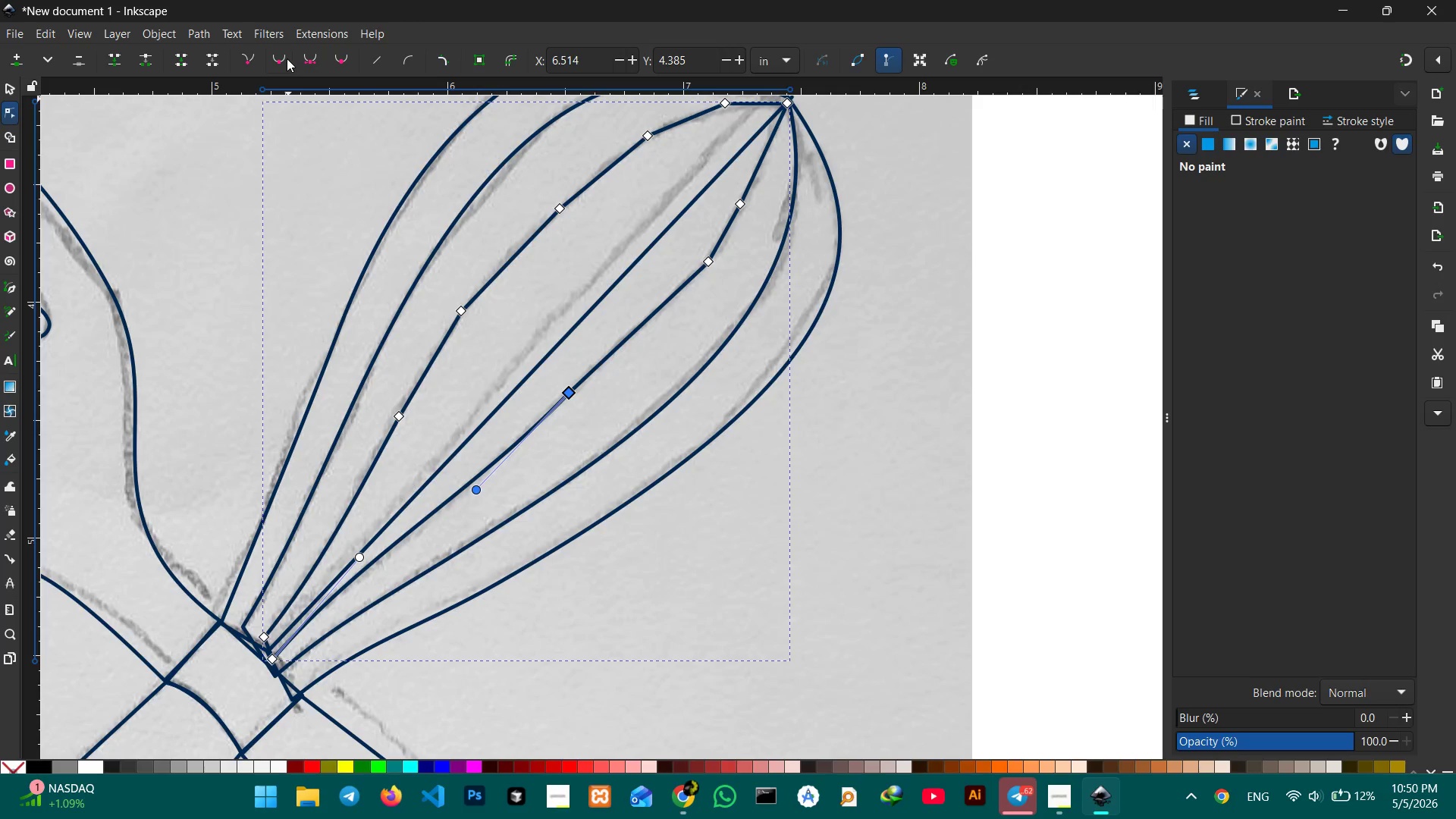 
left_click([279, 59])
 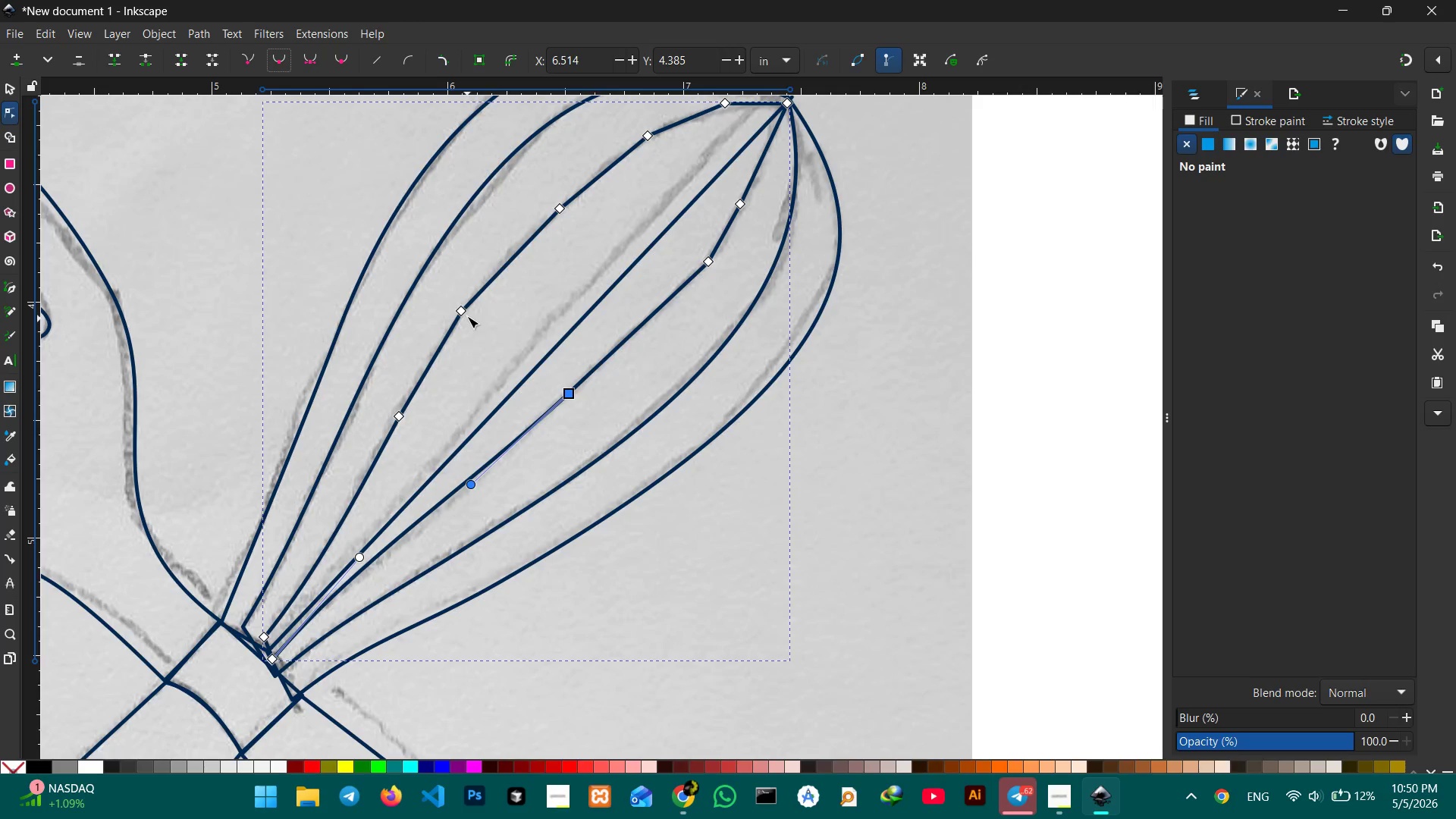 
left_click([464, 312])
 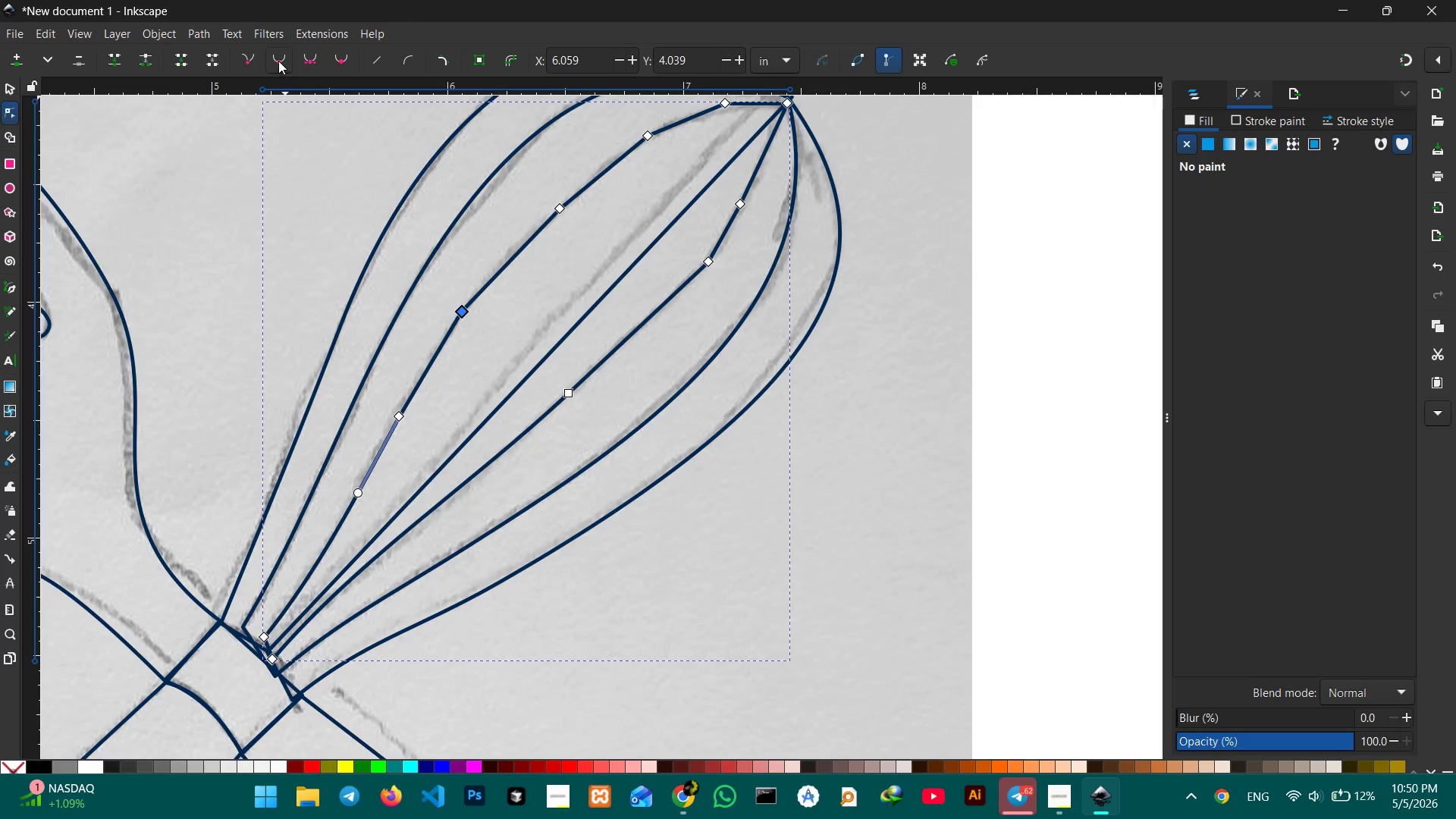 
left_click([279, 61])
 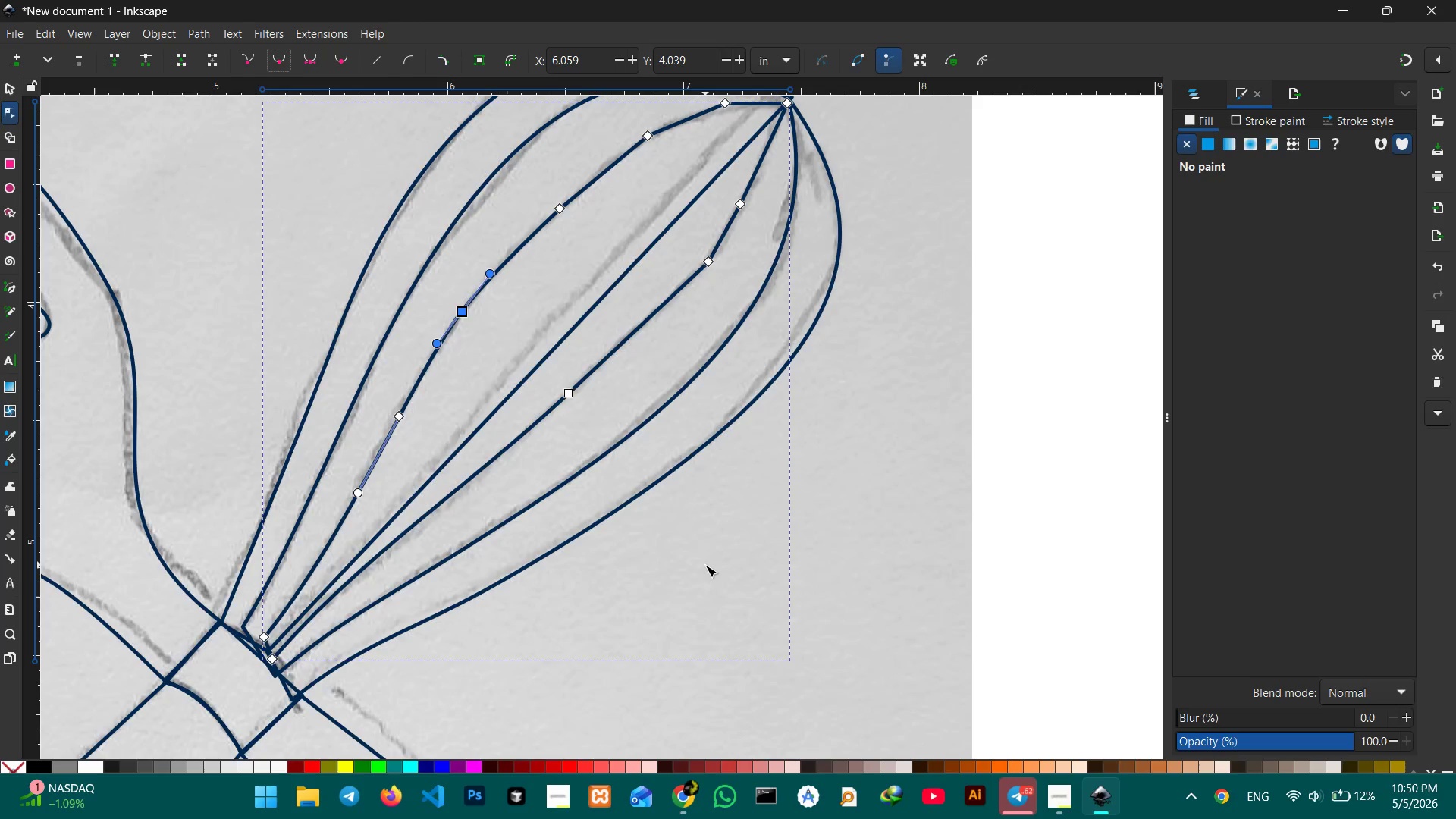 
scroll: coordinate [705, 565], scroll_direction: up, amount: 1.0
 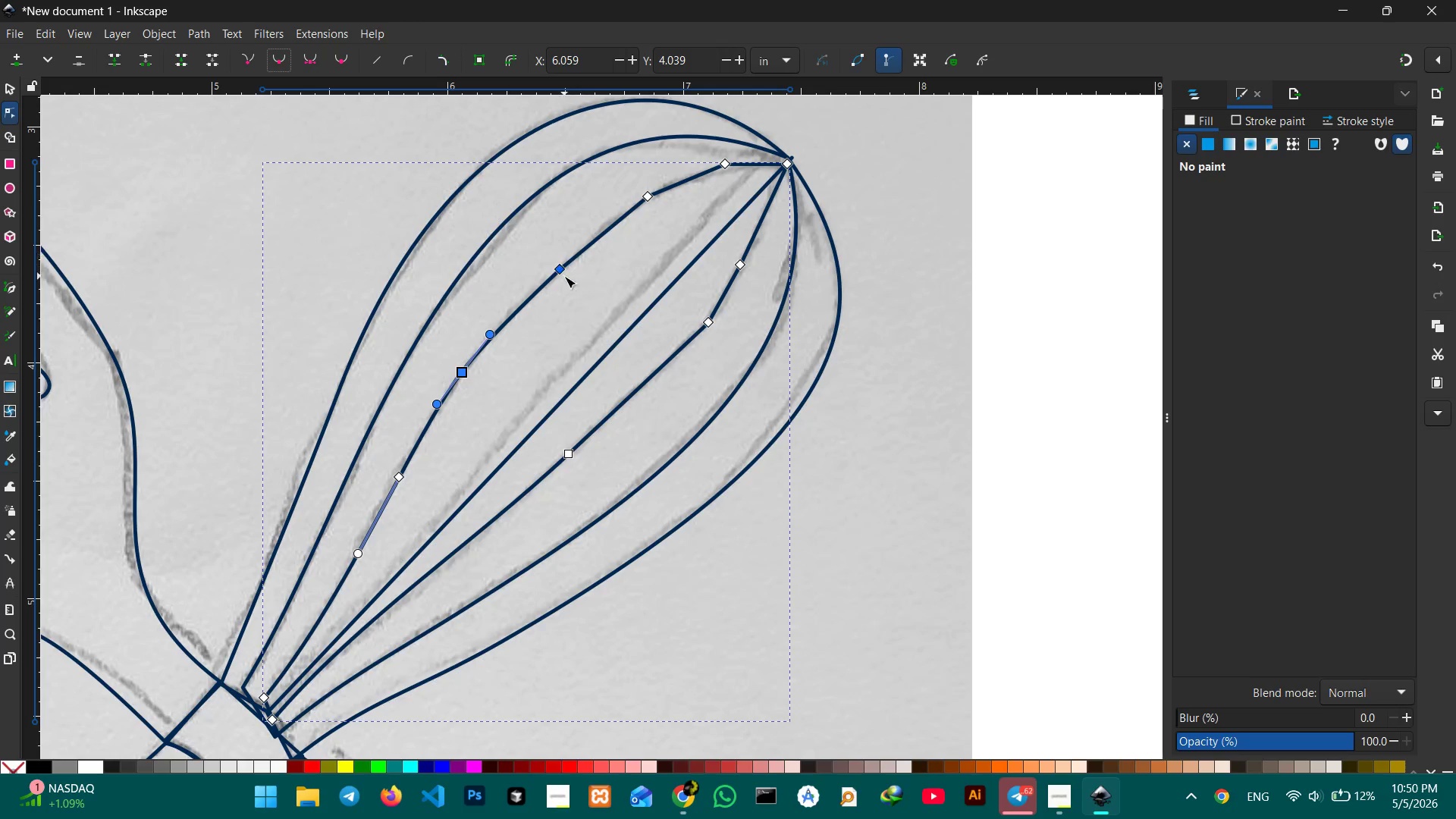 
left_click([561, 275])
 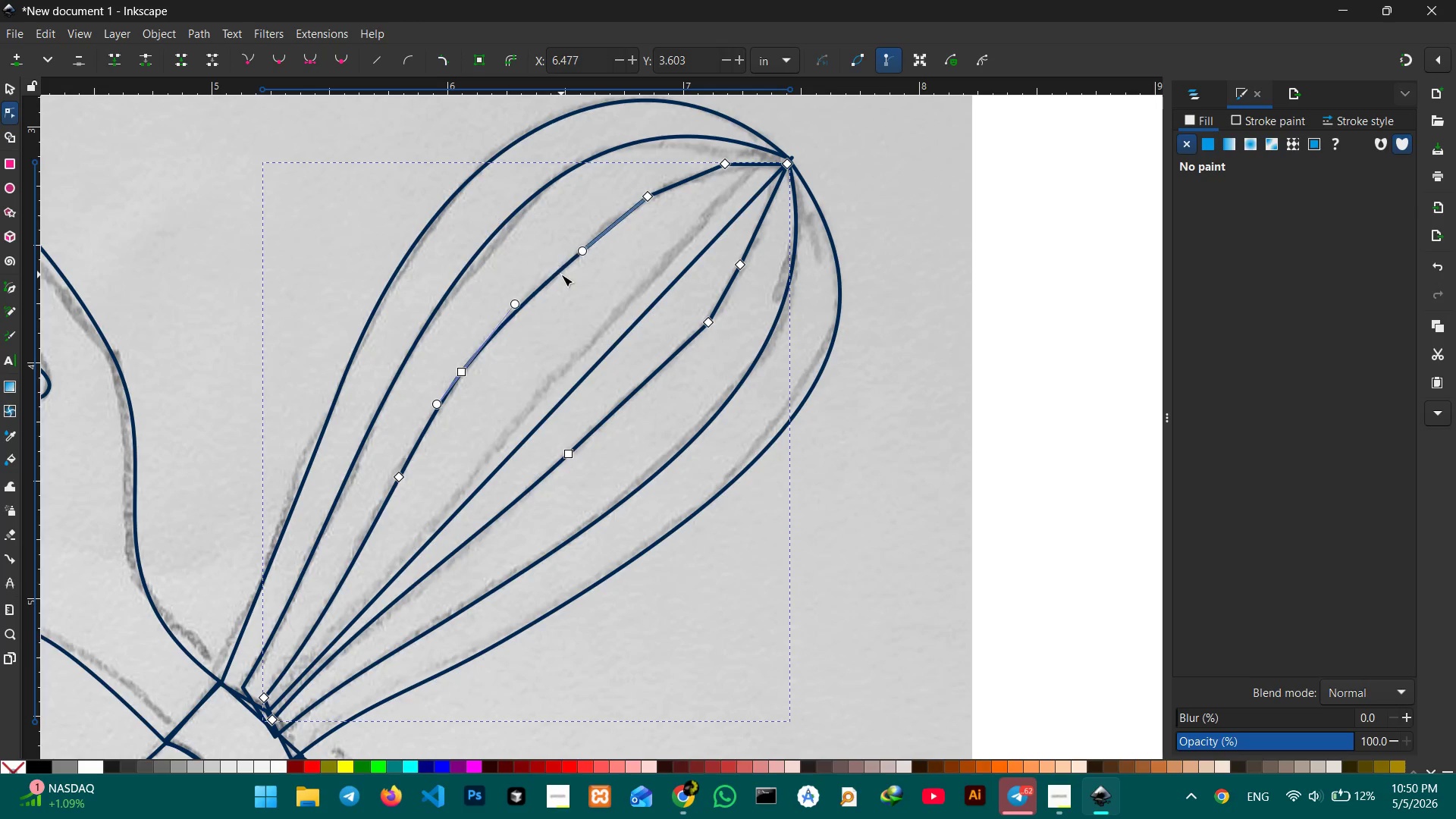 
key(Backspace)
 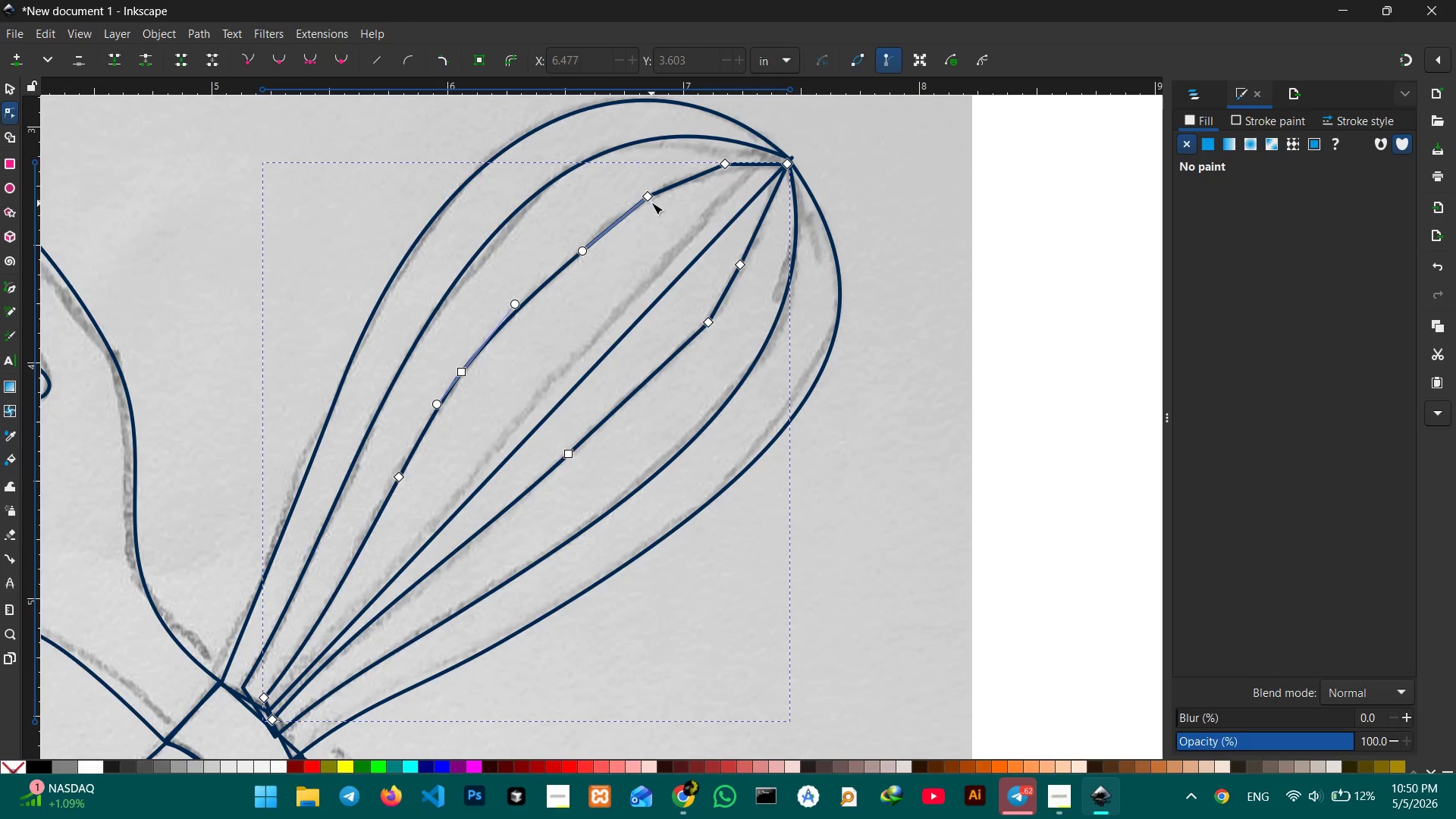 
left_click([651, 202])
 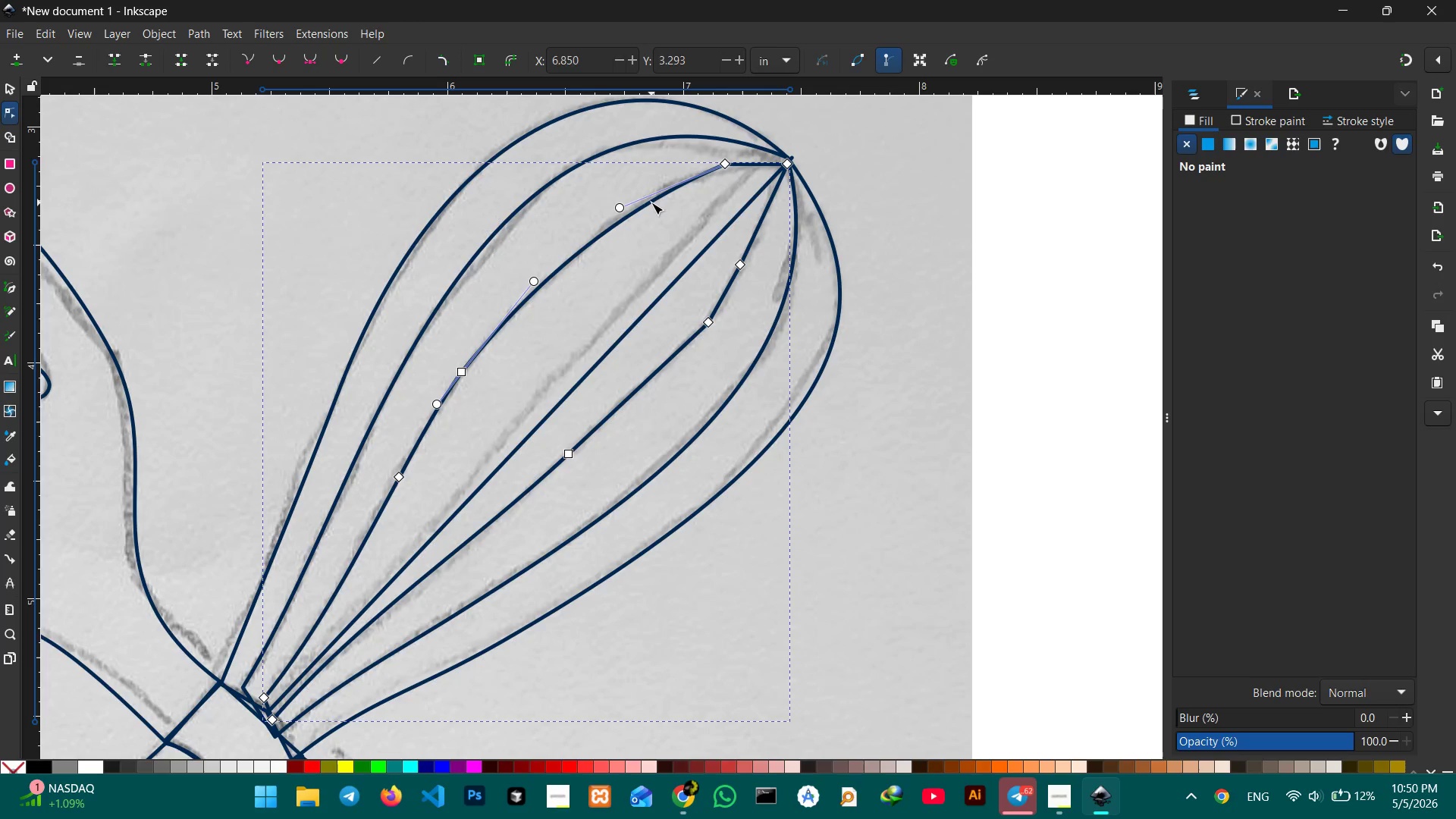 
key(Backspace)
 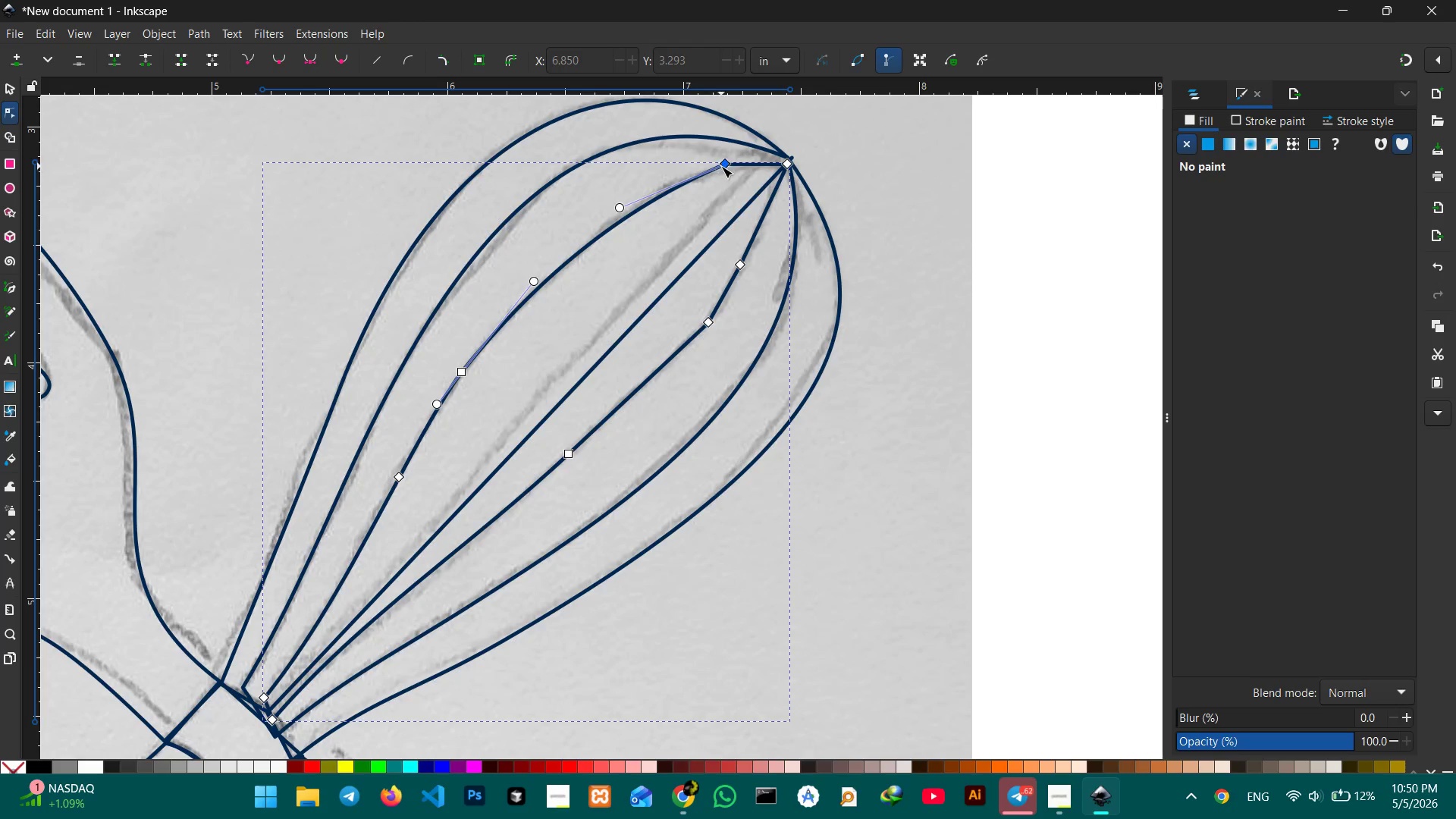 
left_click([721, 166])
 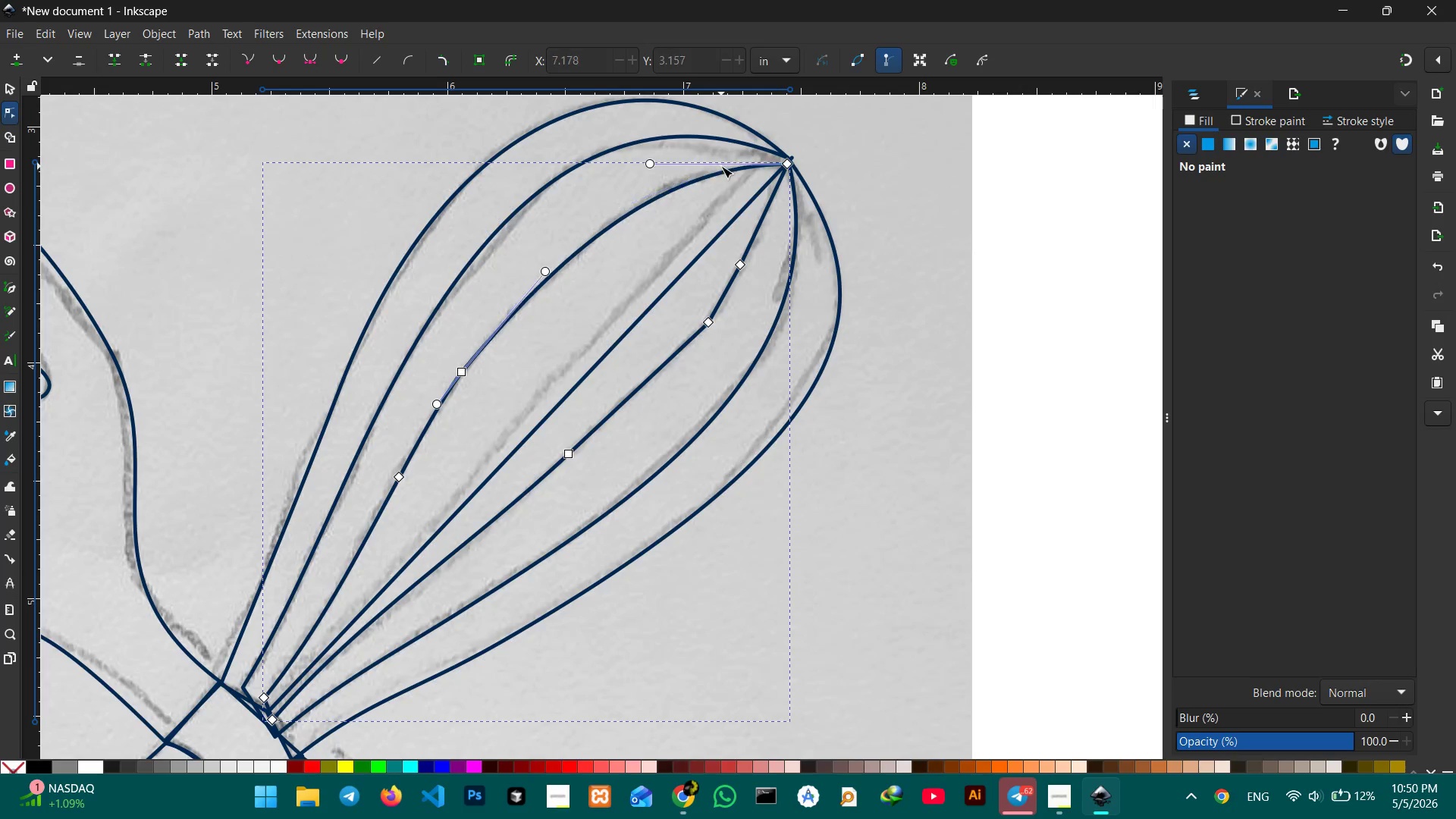 
key(Backspace)
 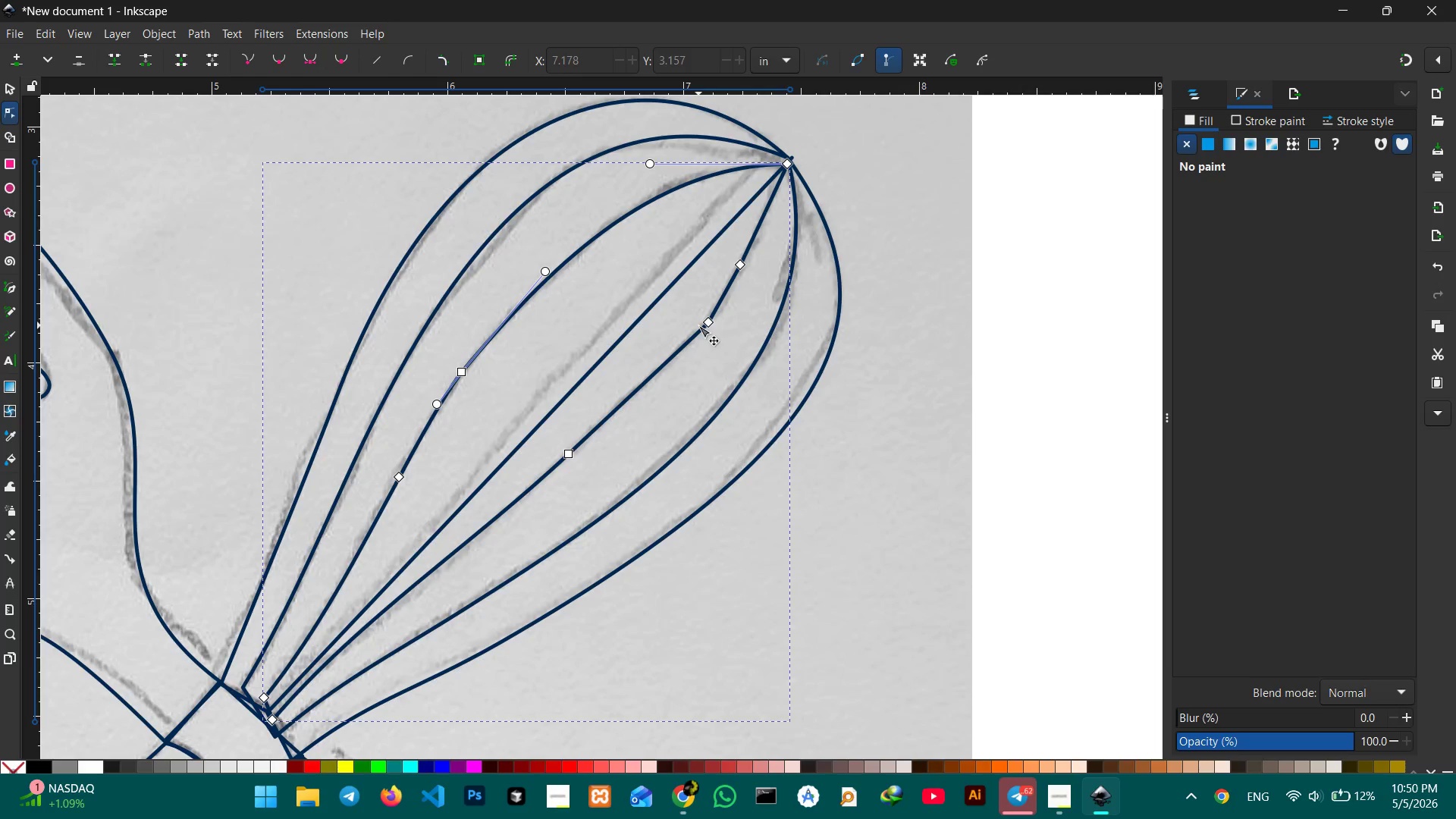 
left_click([704, 323])
 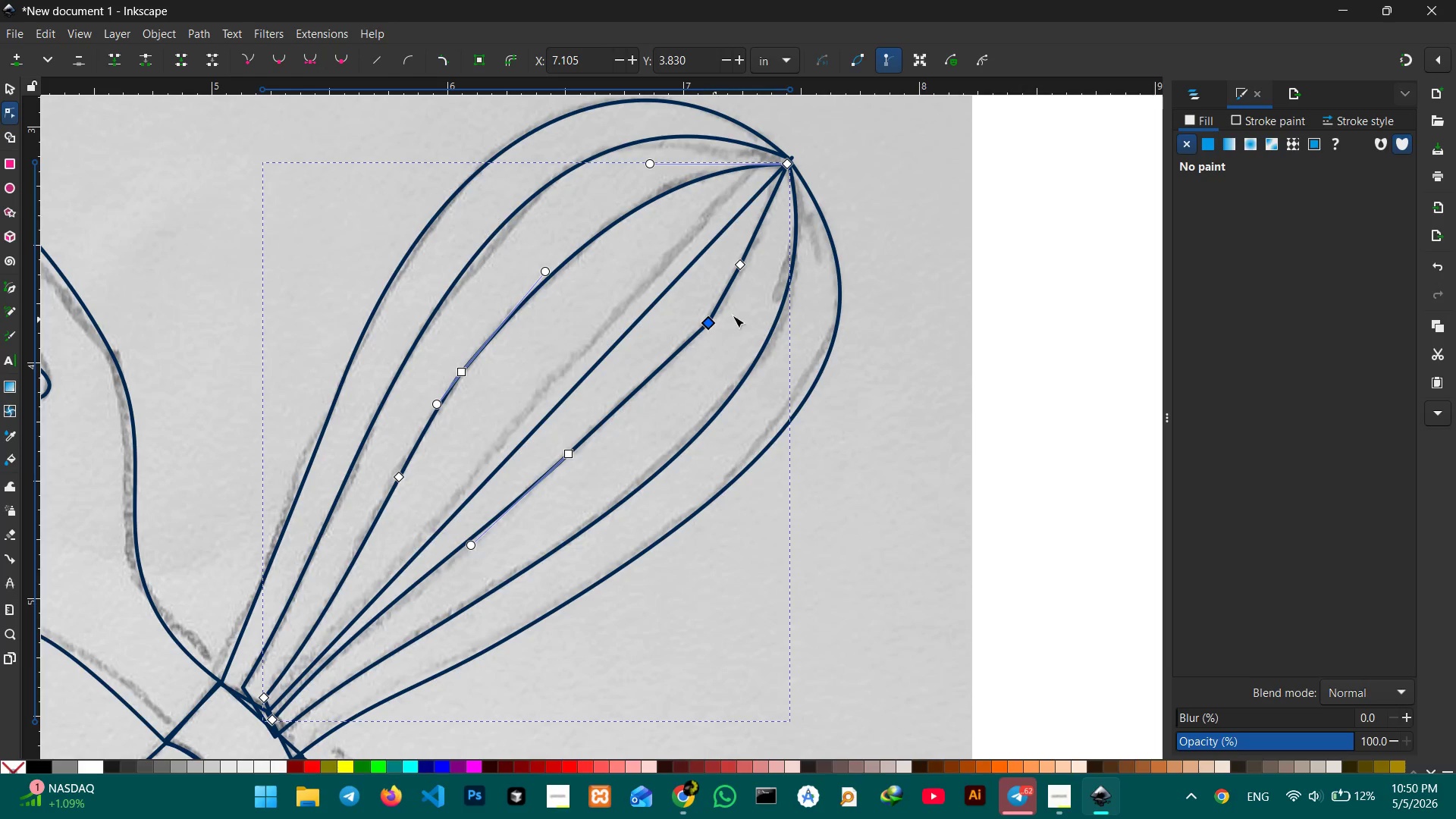 
key(Backspace)
 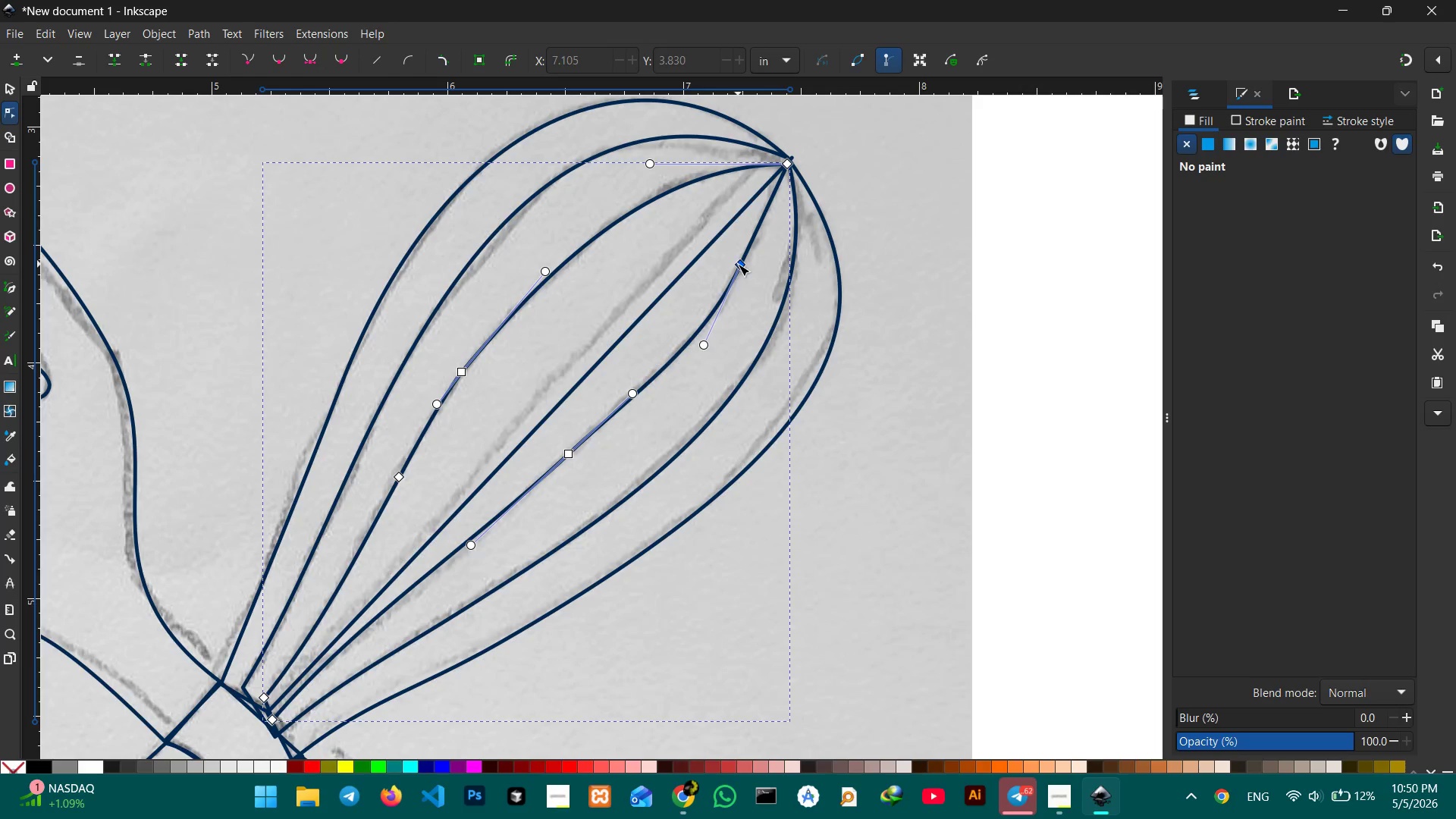 
left_click([738, 264])
 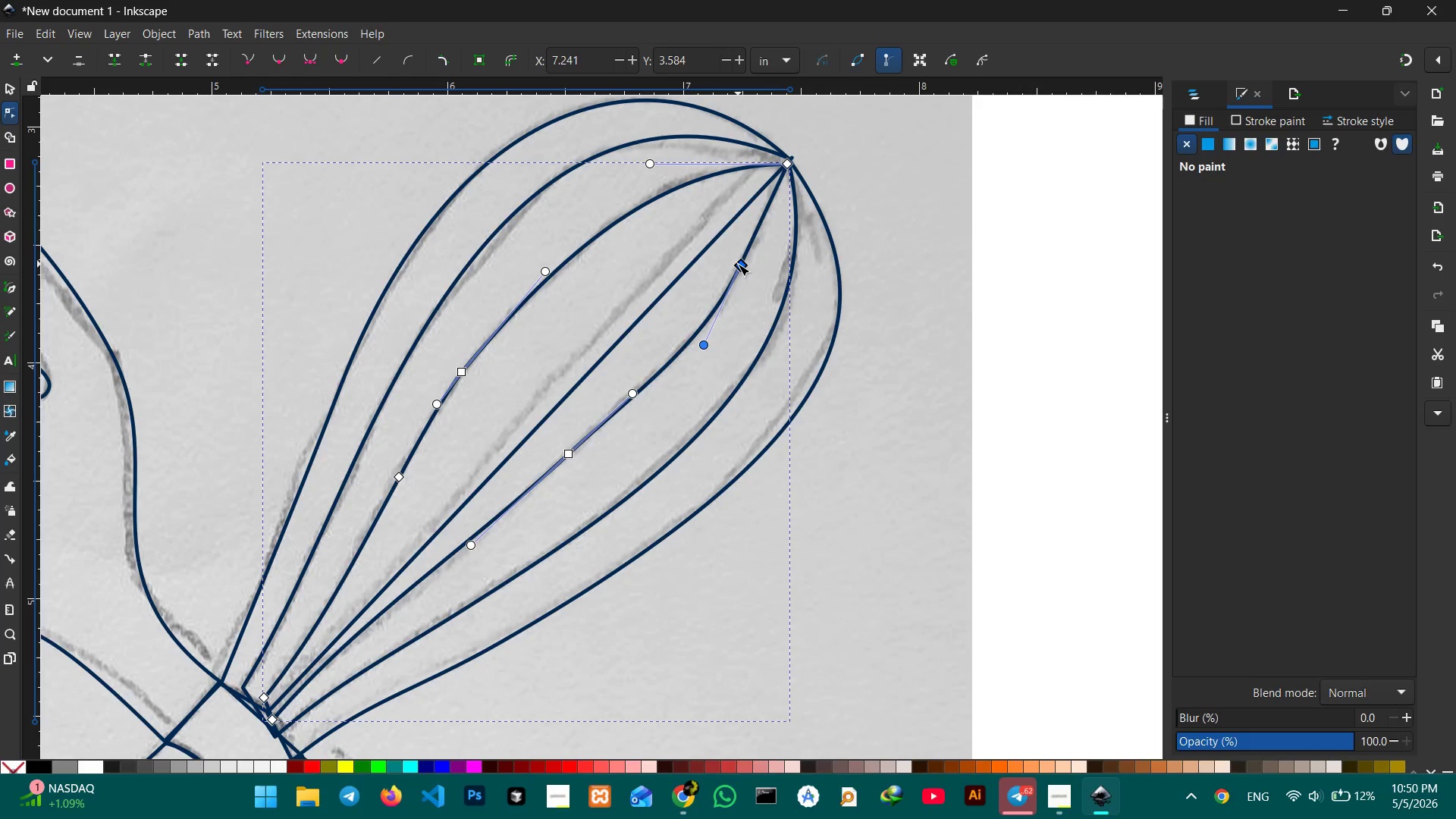 
key(Backspace)
 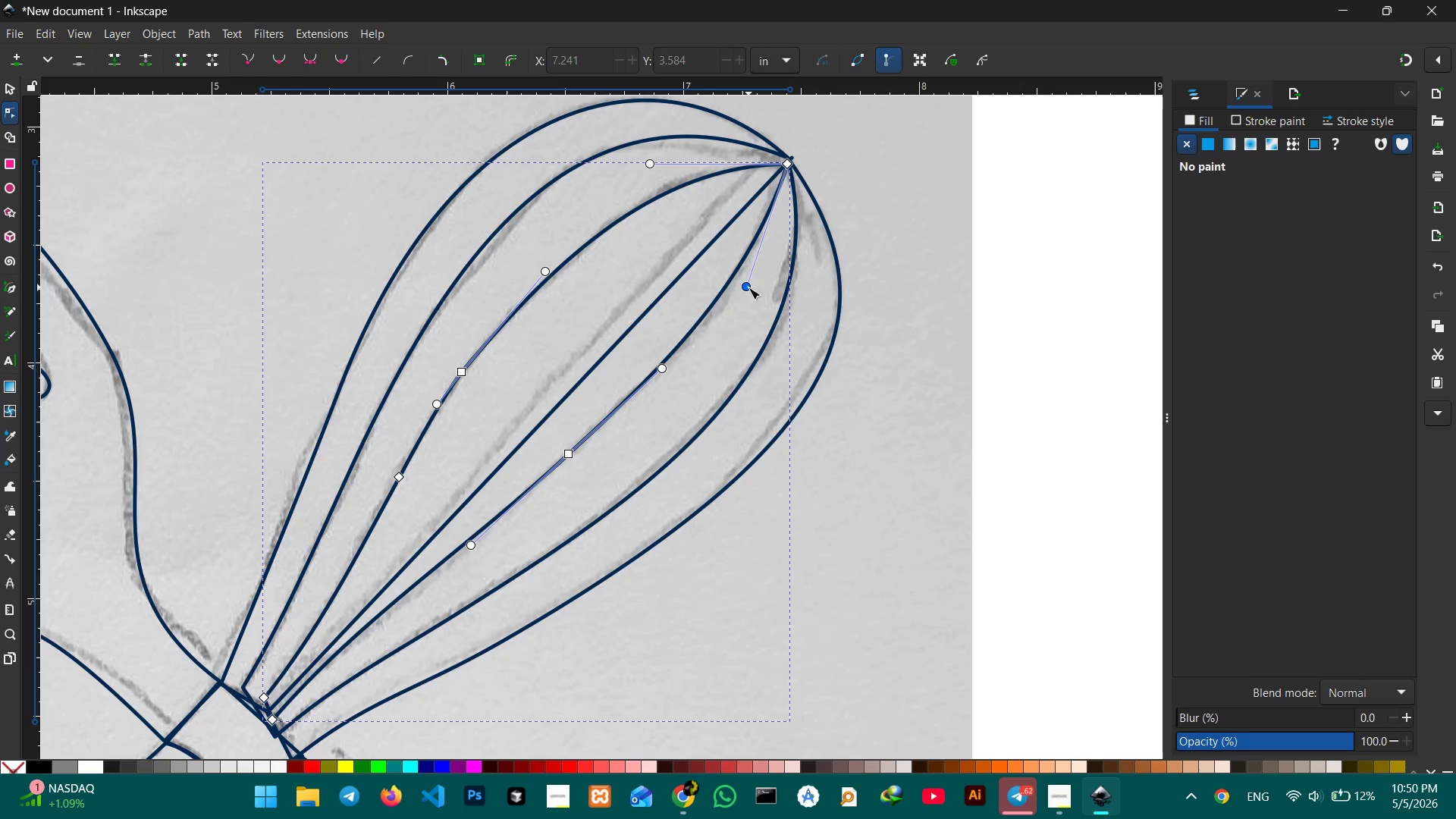 
left_click_drag(start_coordinate=[748, 287], to_coordinate=[750, 318])
 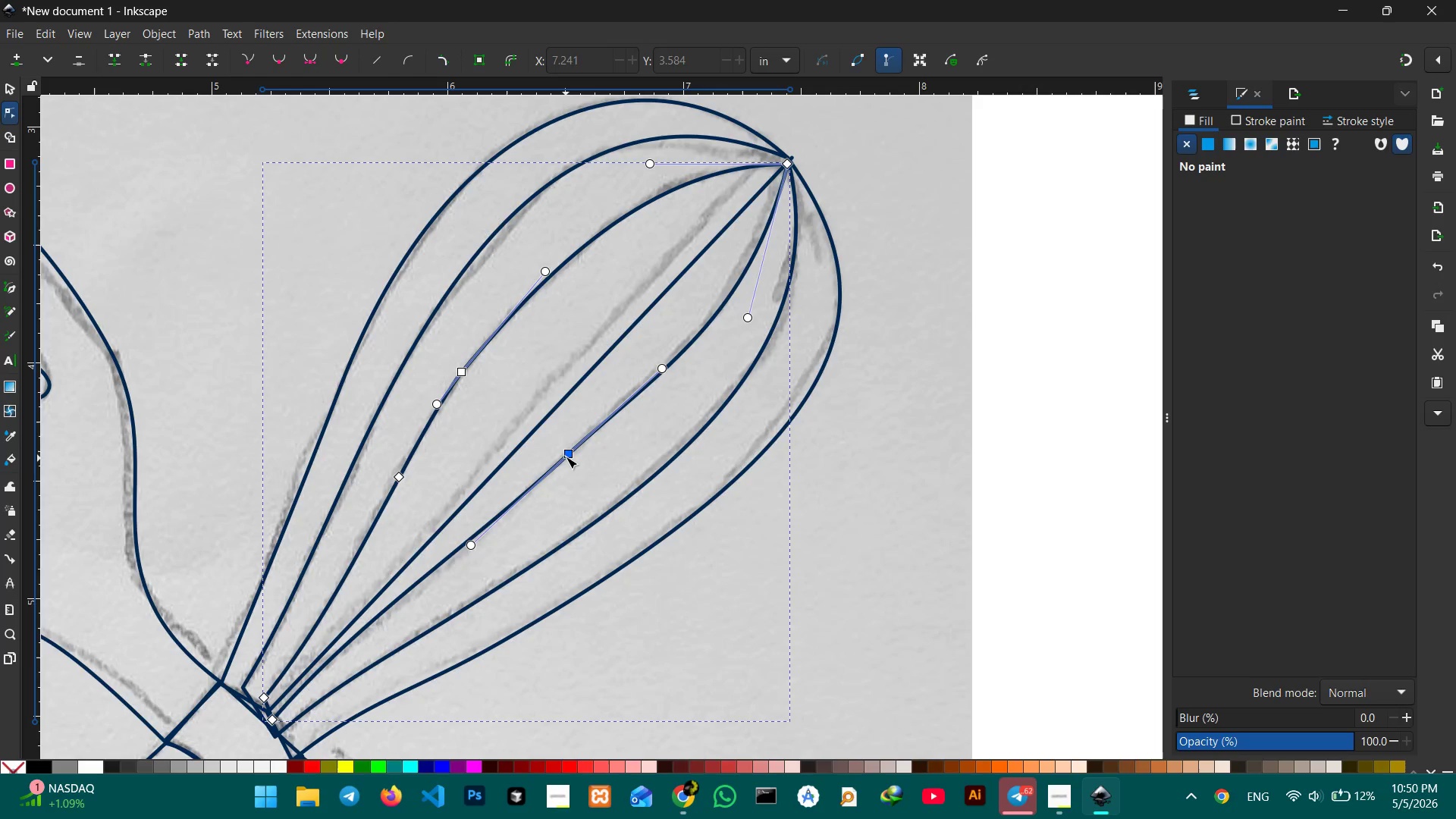 
left_click_drag(start_coordinate=[566, 454], to_coordinate=[572, 467])
 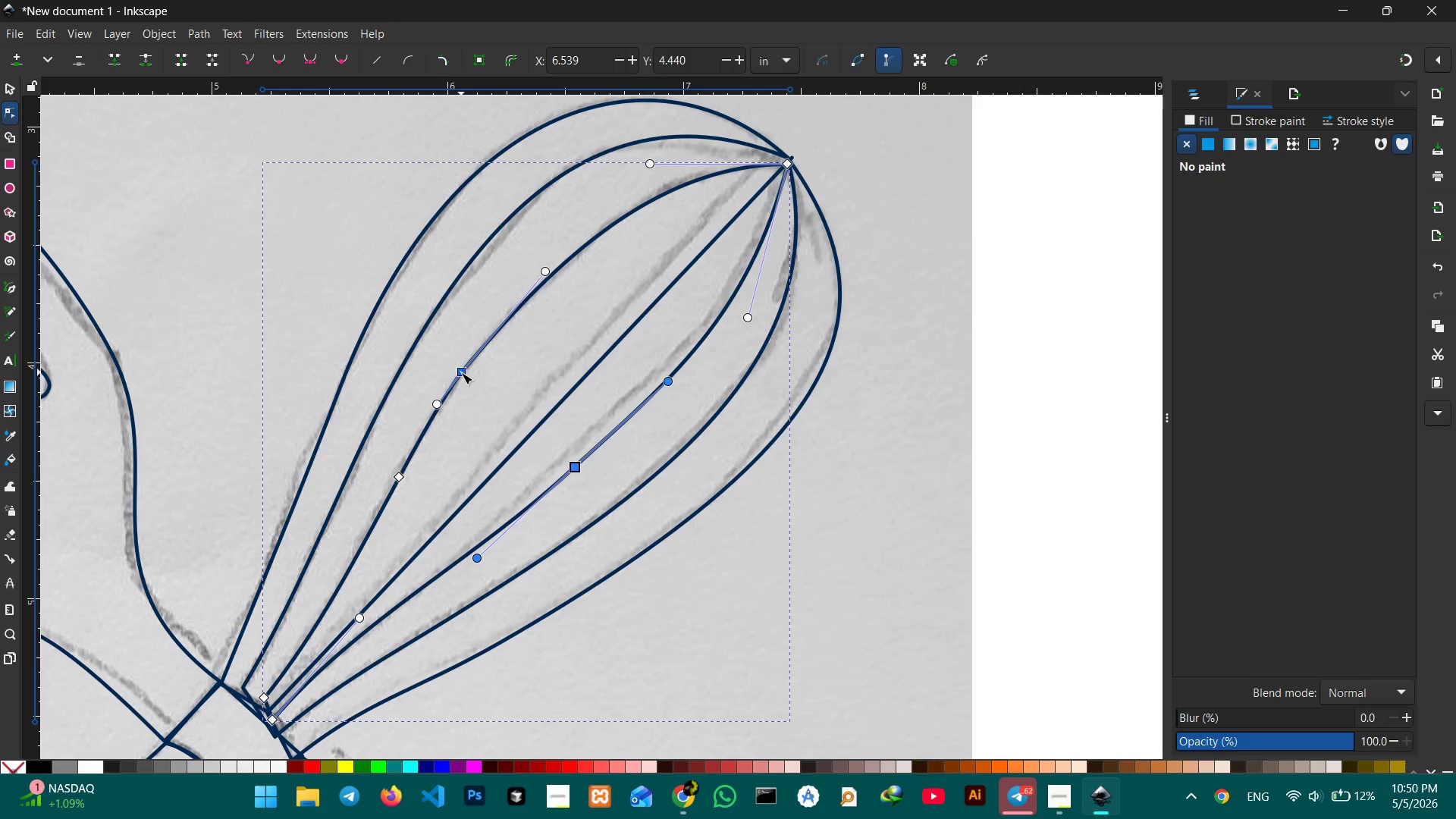 
left_click_drag(start_coordinate=[461, 372], to_coordinate=[464, 380])
 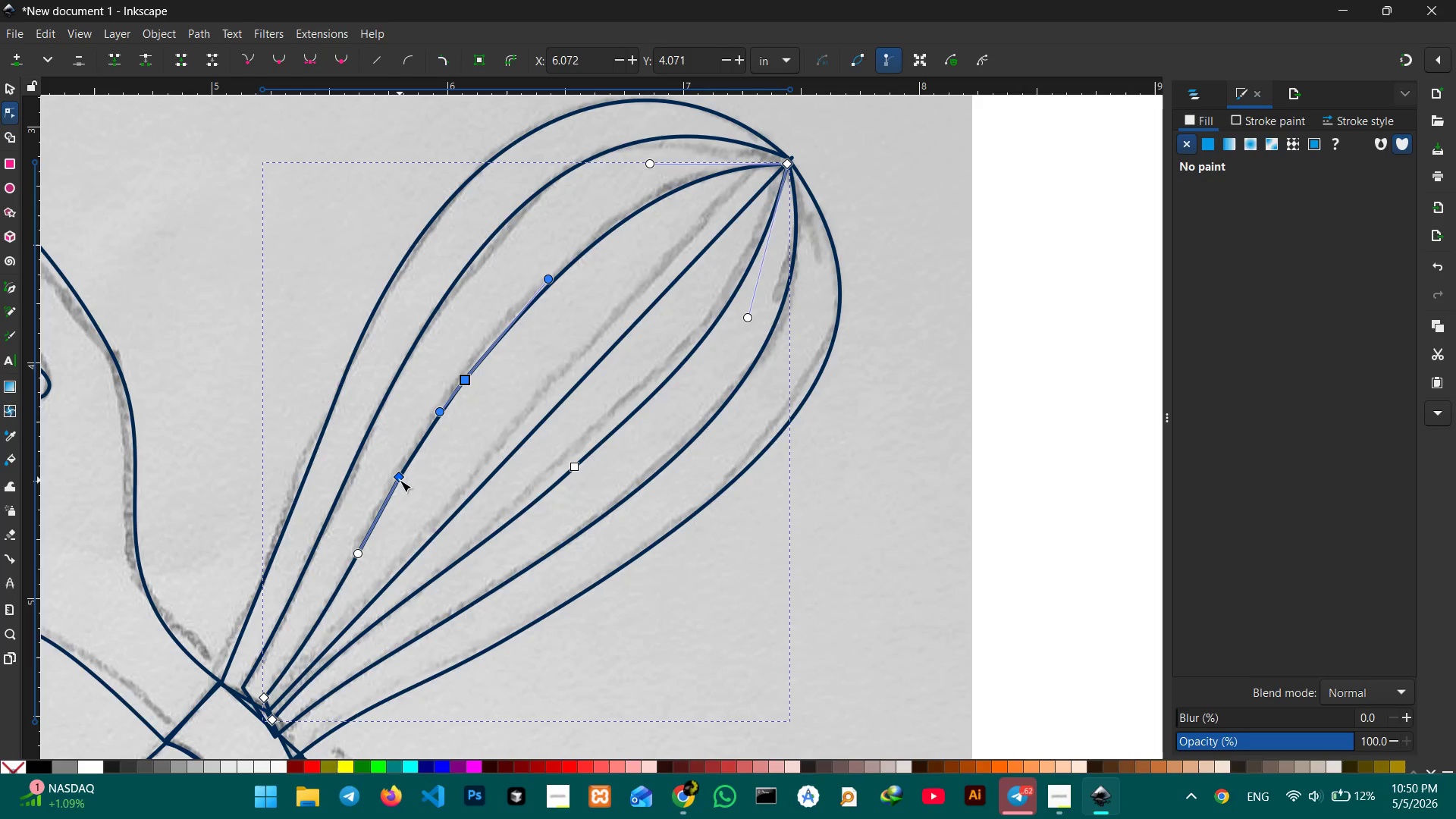 
left_click([400, 480])
 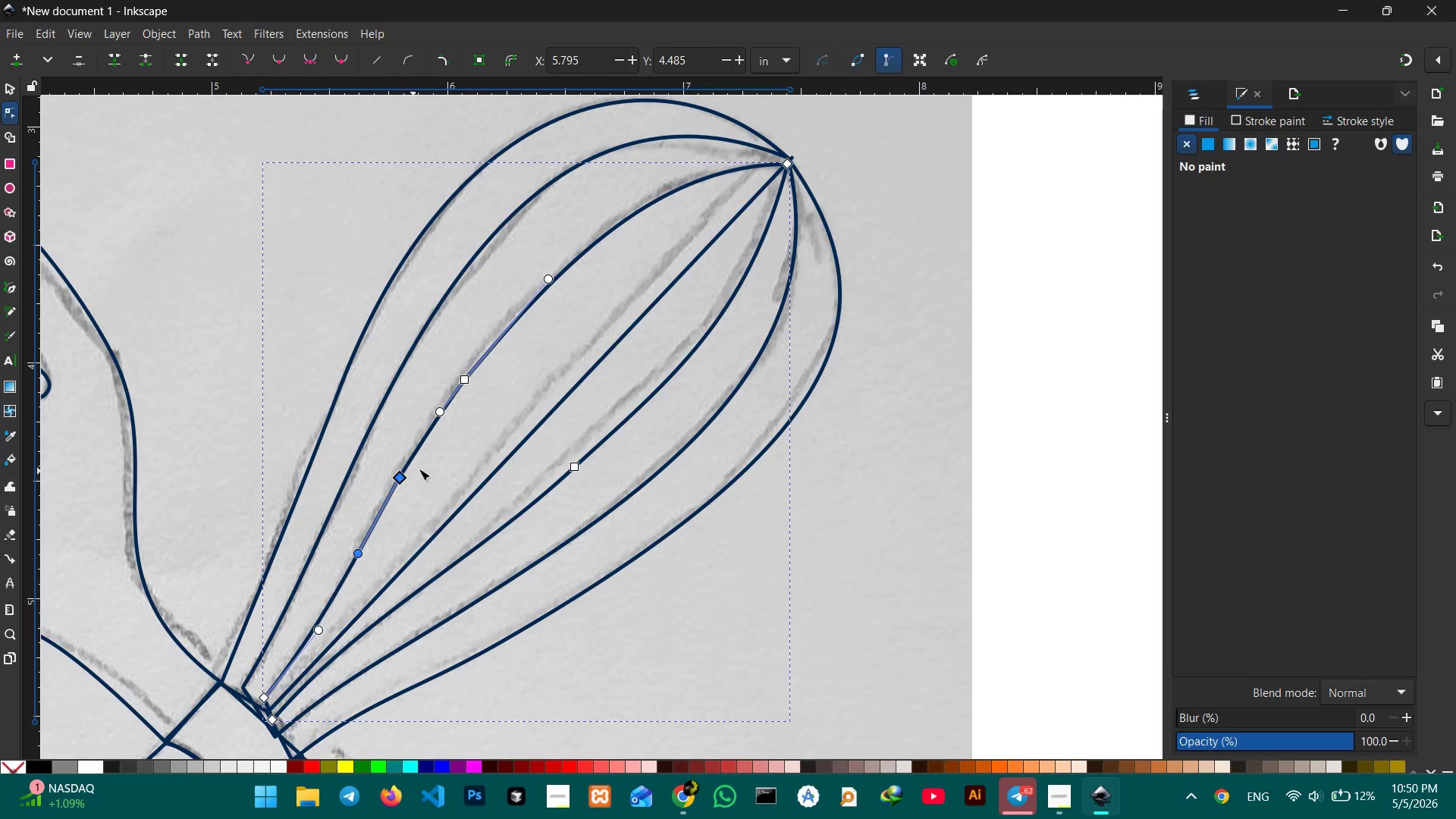 
key(Backspace)
 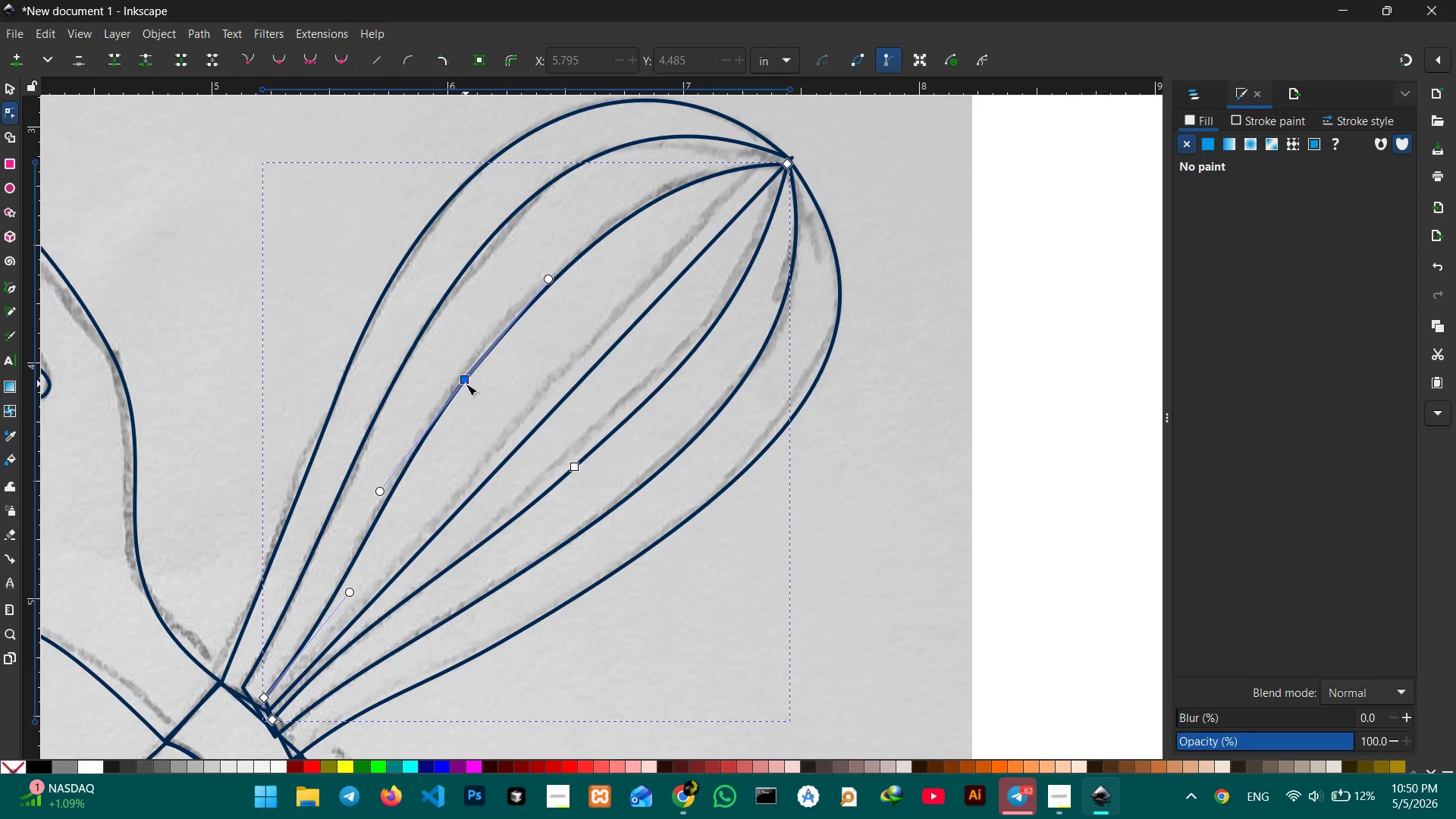 
left_click_drag(start_coordinate=[466, 384], to_coordinate=[461, 384])
 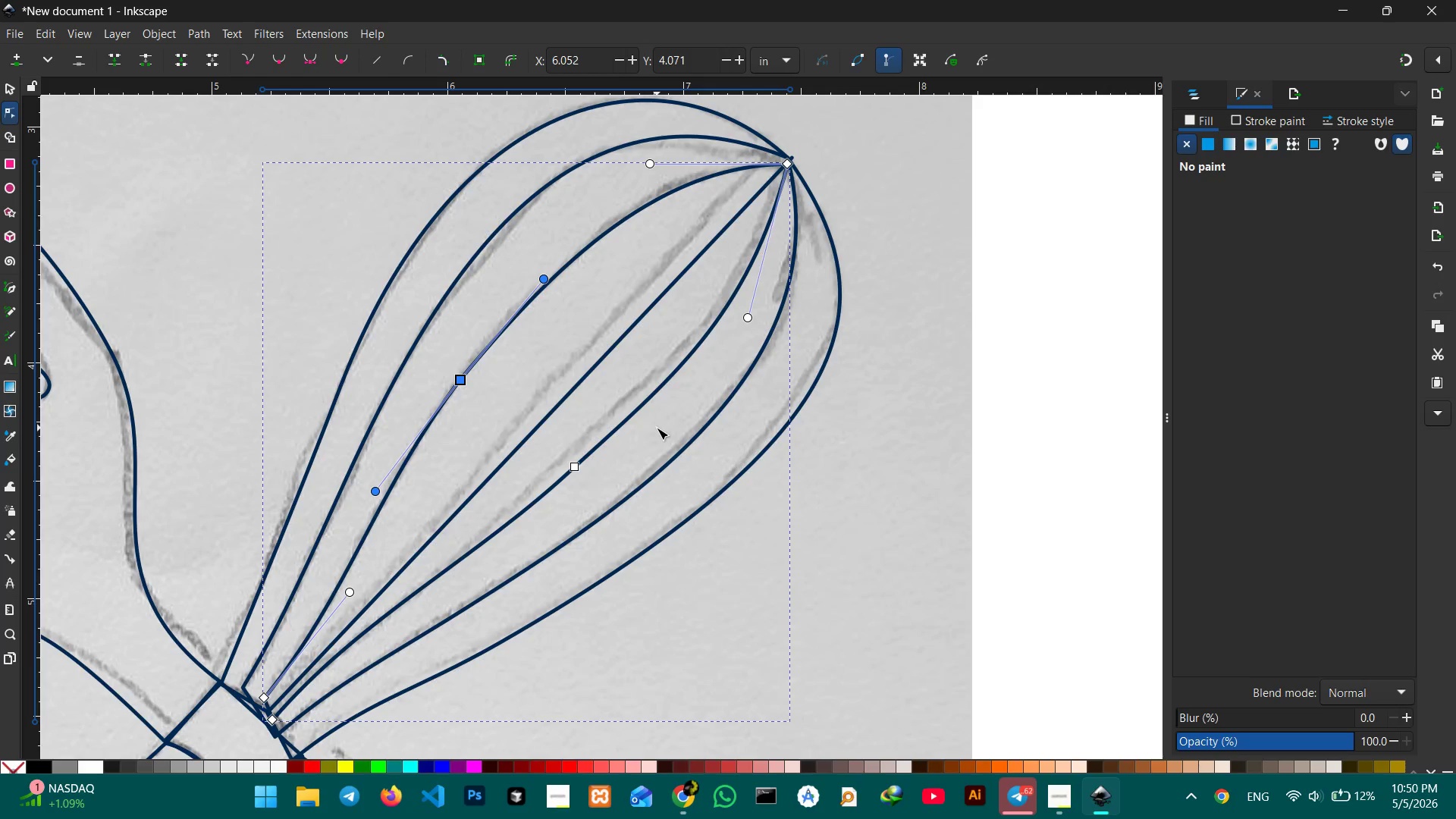 
scroll: coordinate [657, 428], scroll_direction: up, amount: 1.0
 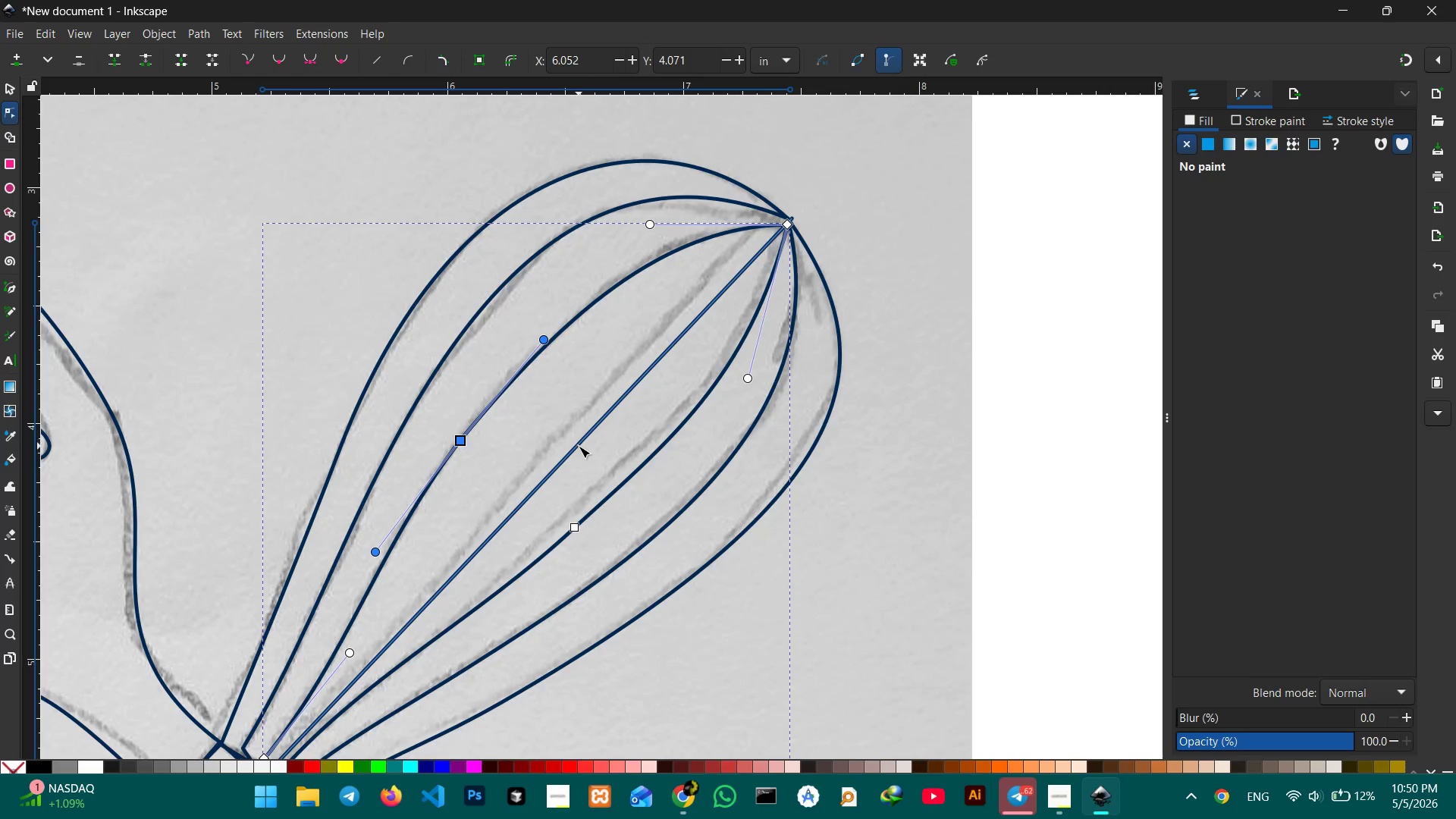 
left_click([579, 446])
 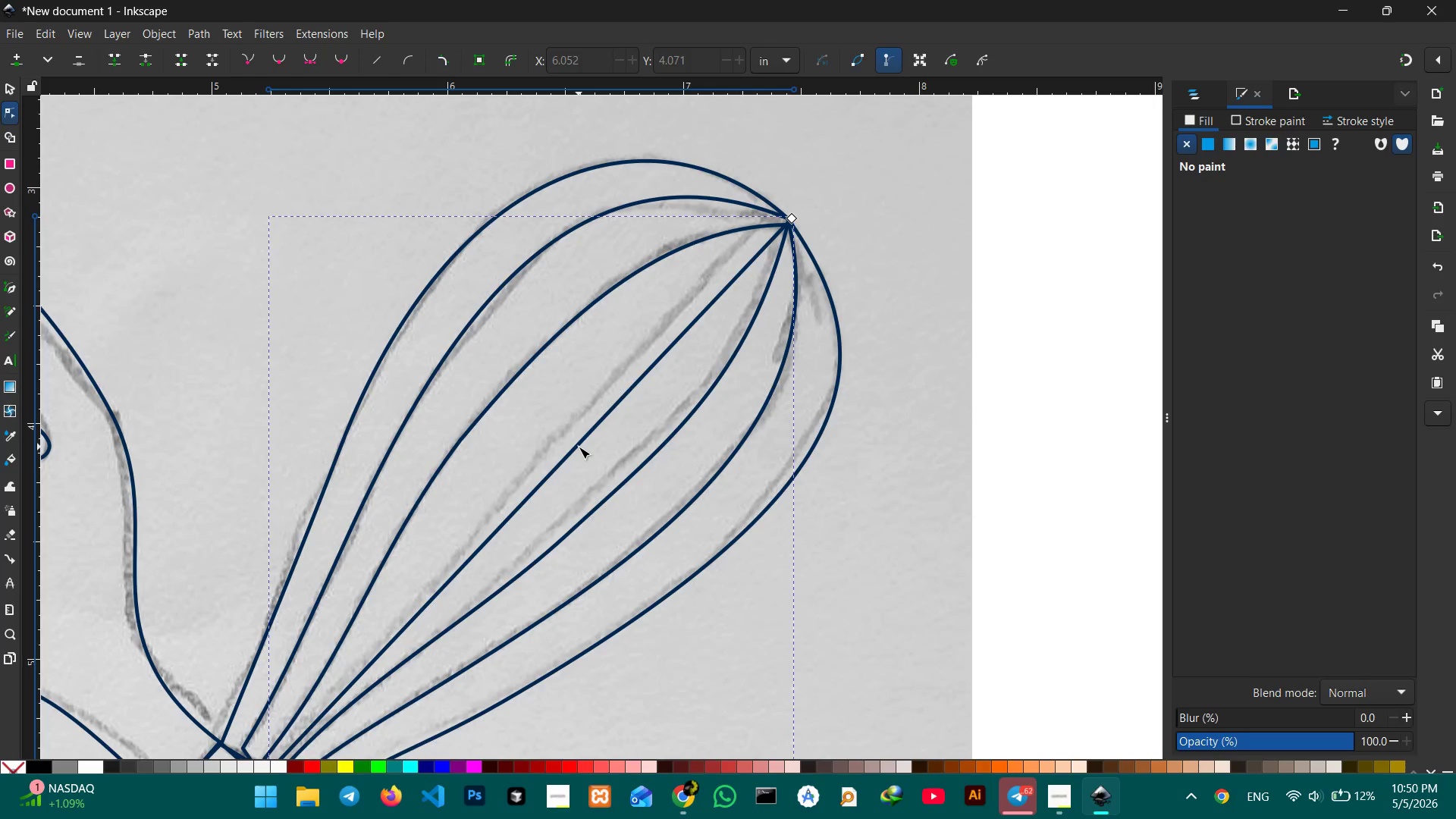 
left_click_drag(start_coordinate=[579, 447], to_coordinate=[576, 431])
 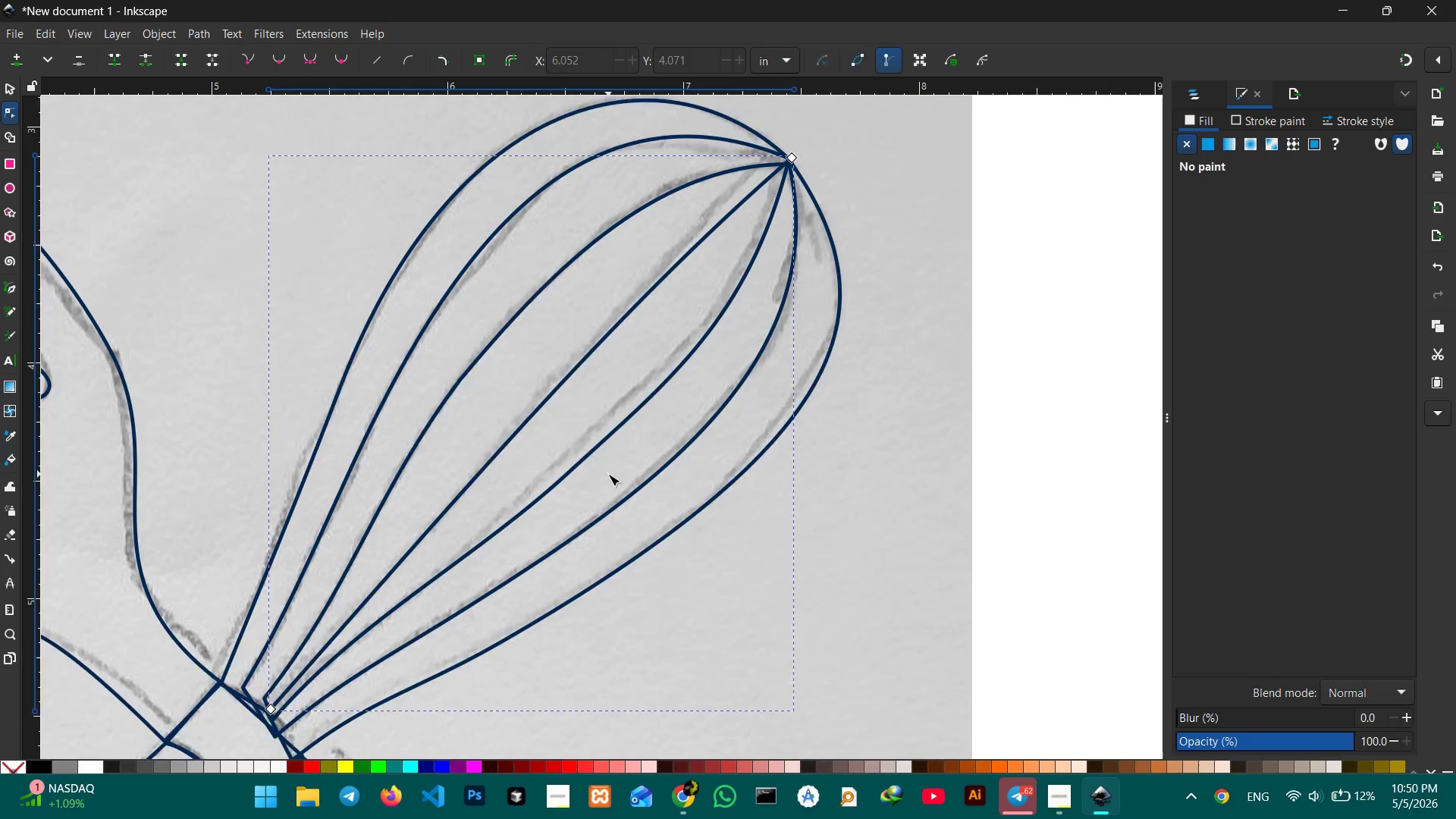 
scroll: coordinate [608, 474], scroll_direction: down, amount: 4.0
 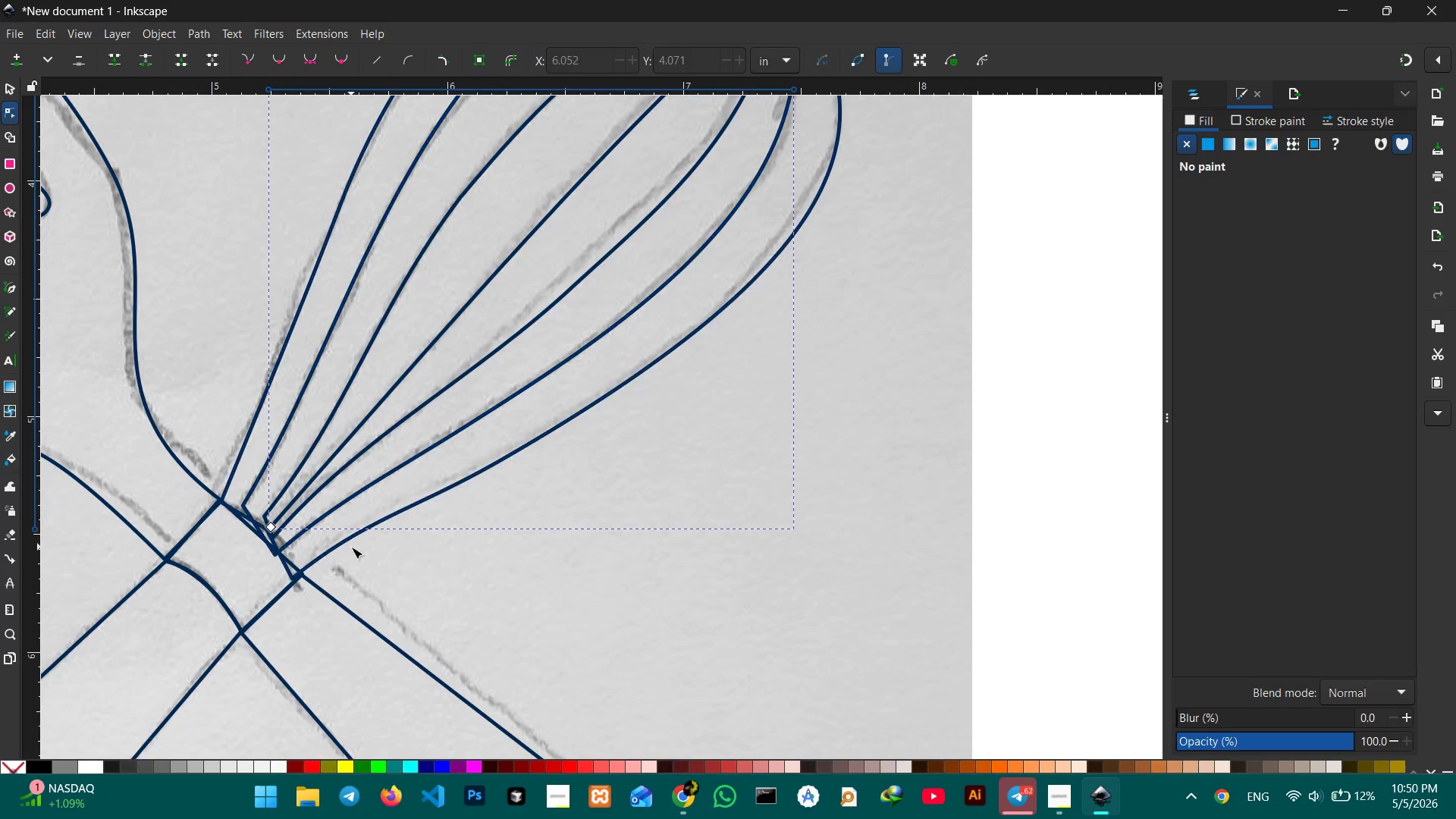 
hold_key(key=ControlLeft, duration=0.41)
scroll: coordinate [351, 547], scroll_direction: up, amount: 4.0
 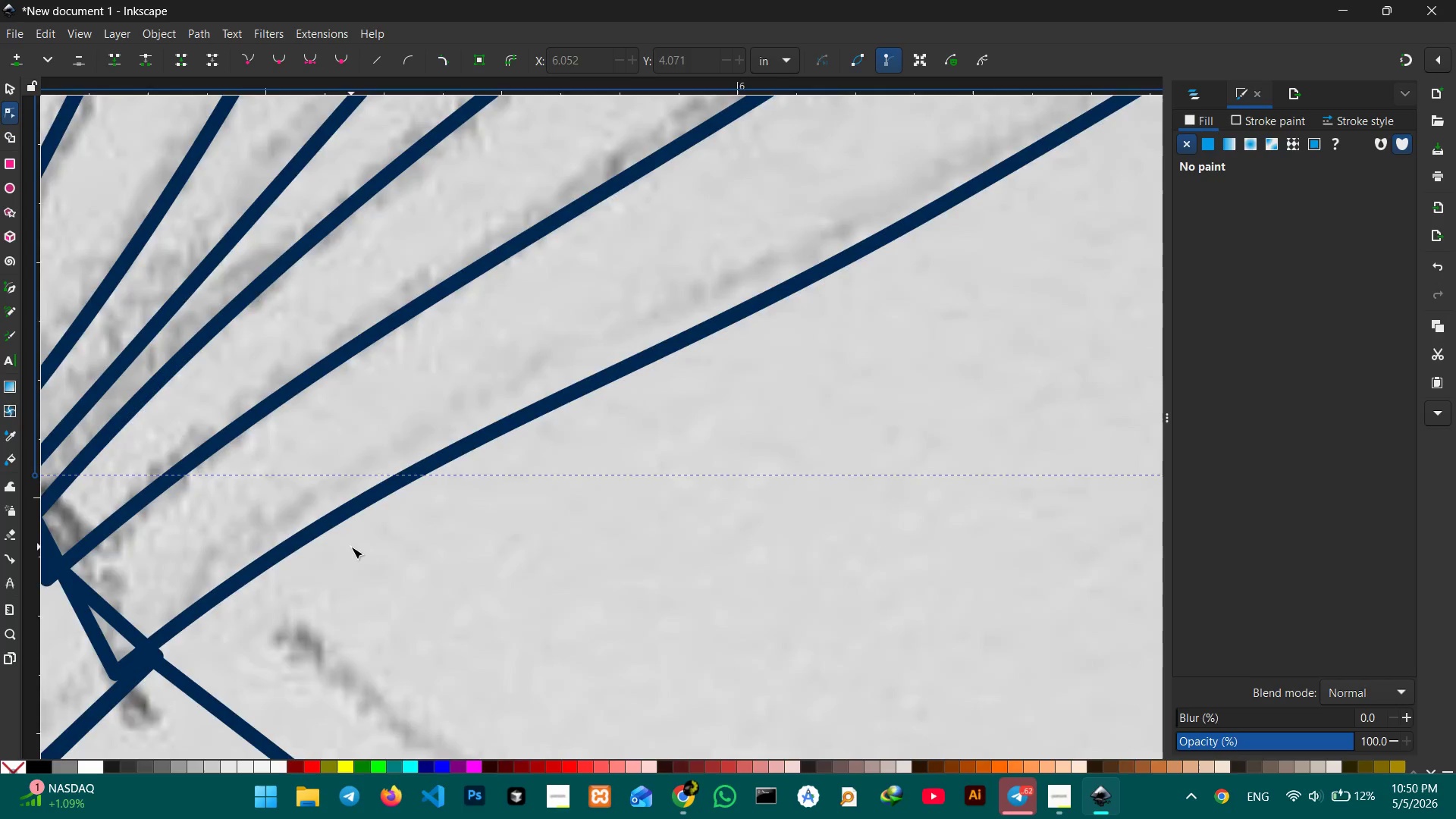 
hold_key(key=ControlLeft, duration=0.39)
scroll: coordinate [351, 547], scroll_direction: down, amount: 3.0
 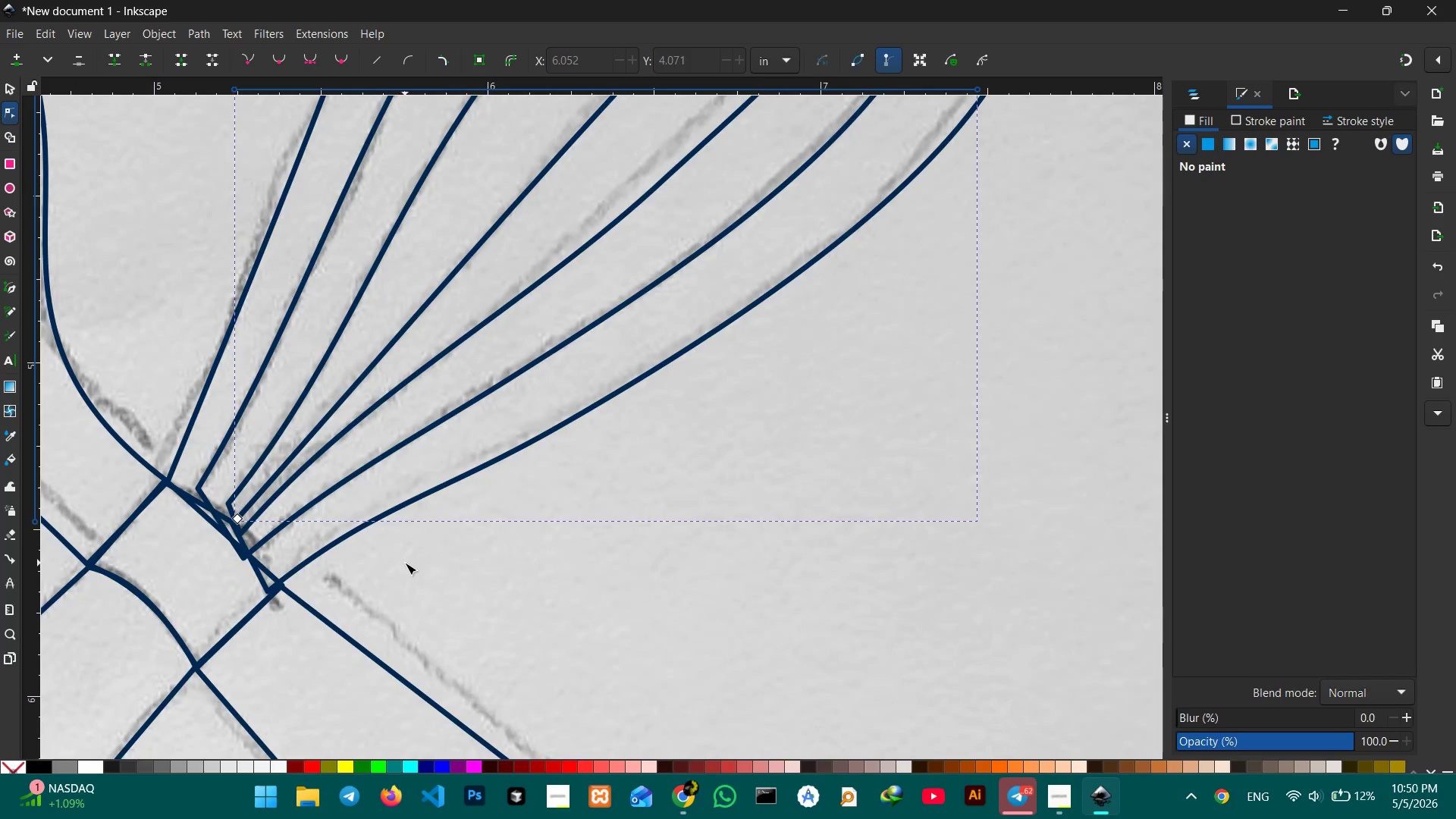 
hold_key(key=Space, duration=0.92)
 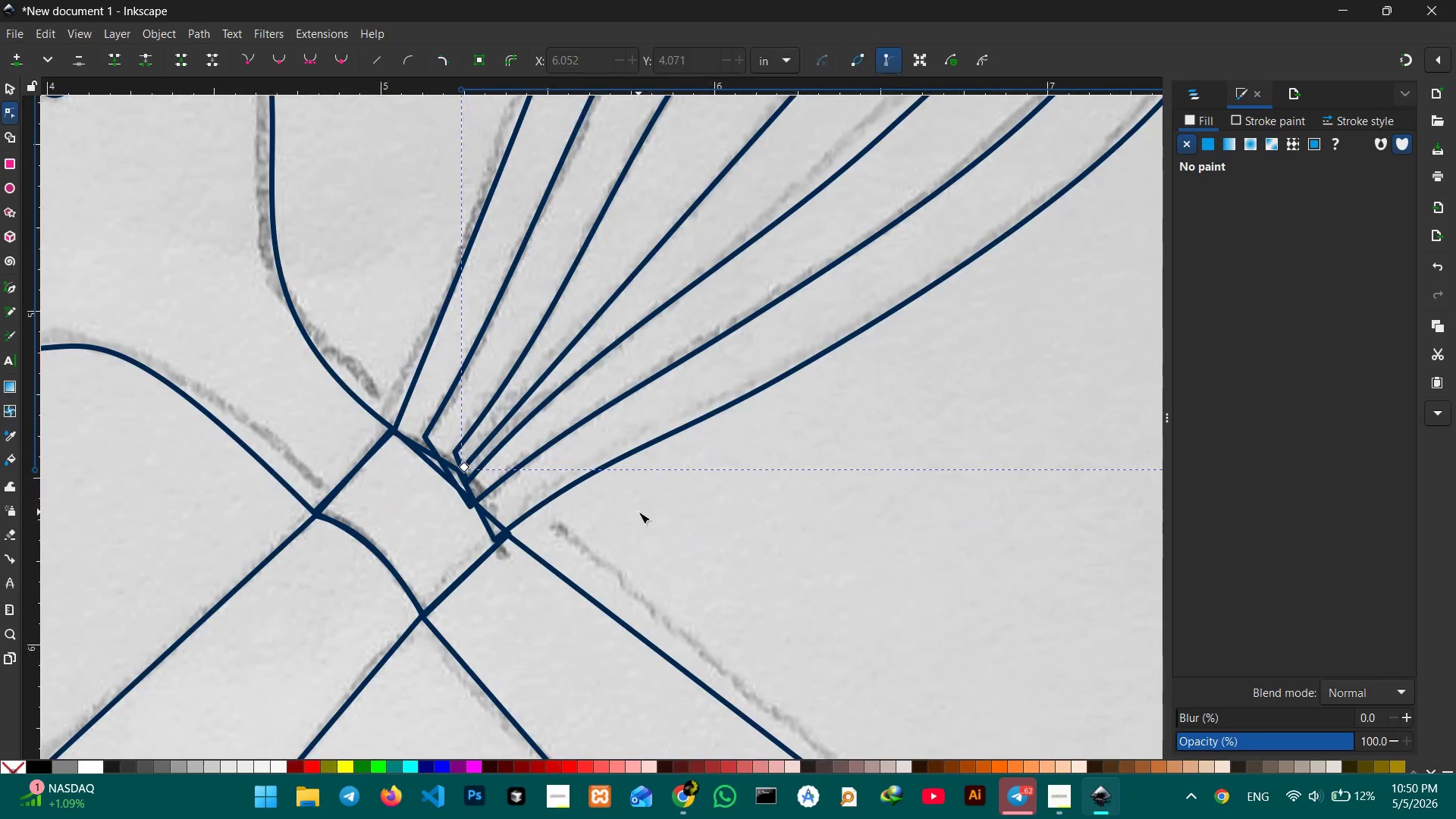 
left_click_drag(start_coordinate=[390, 558], to_coordinate=[635, 513])
 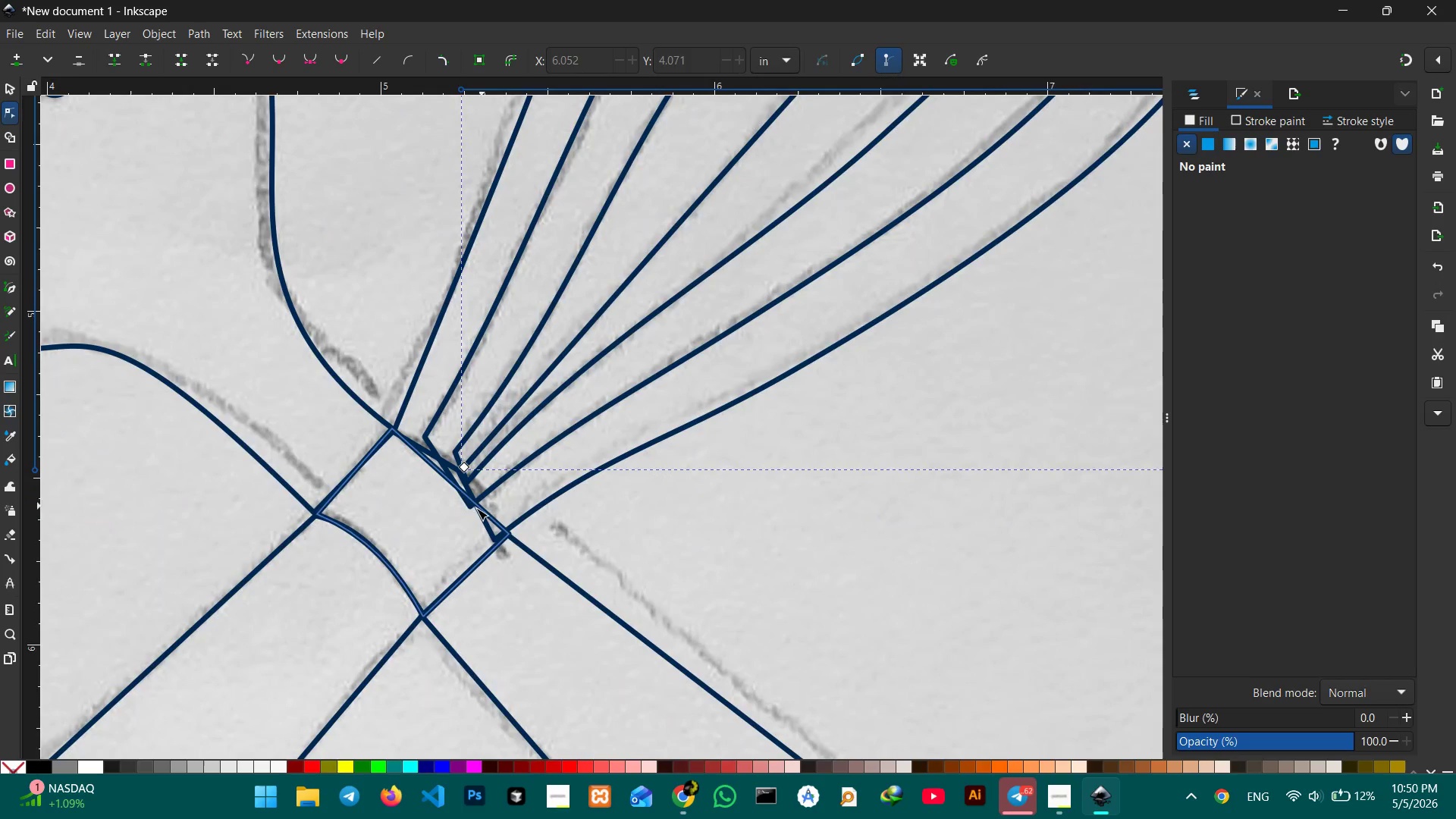 
left_click([466, 504])
 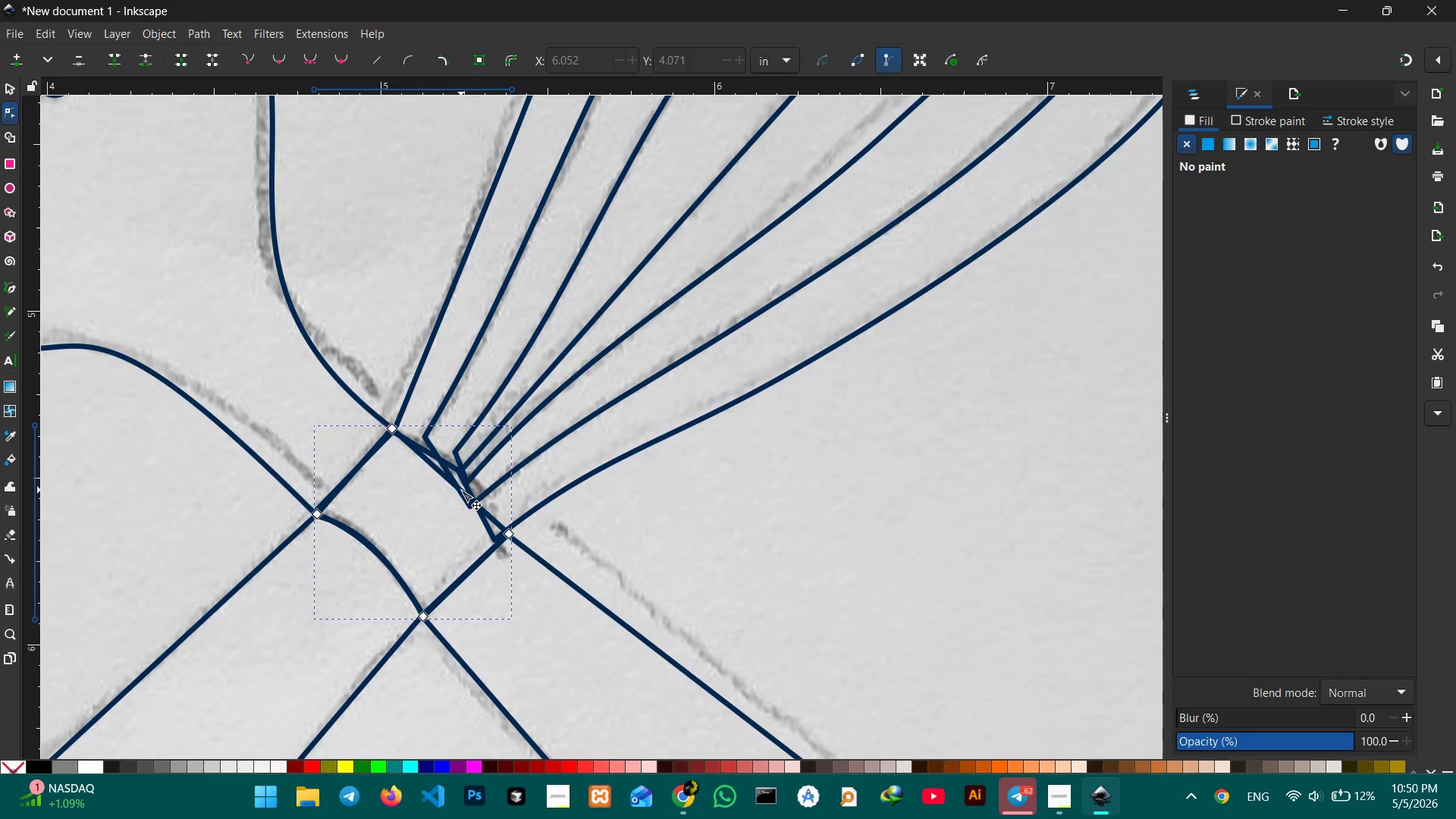 
left_click([461, 490])
 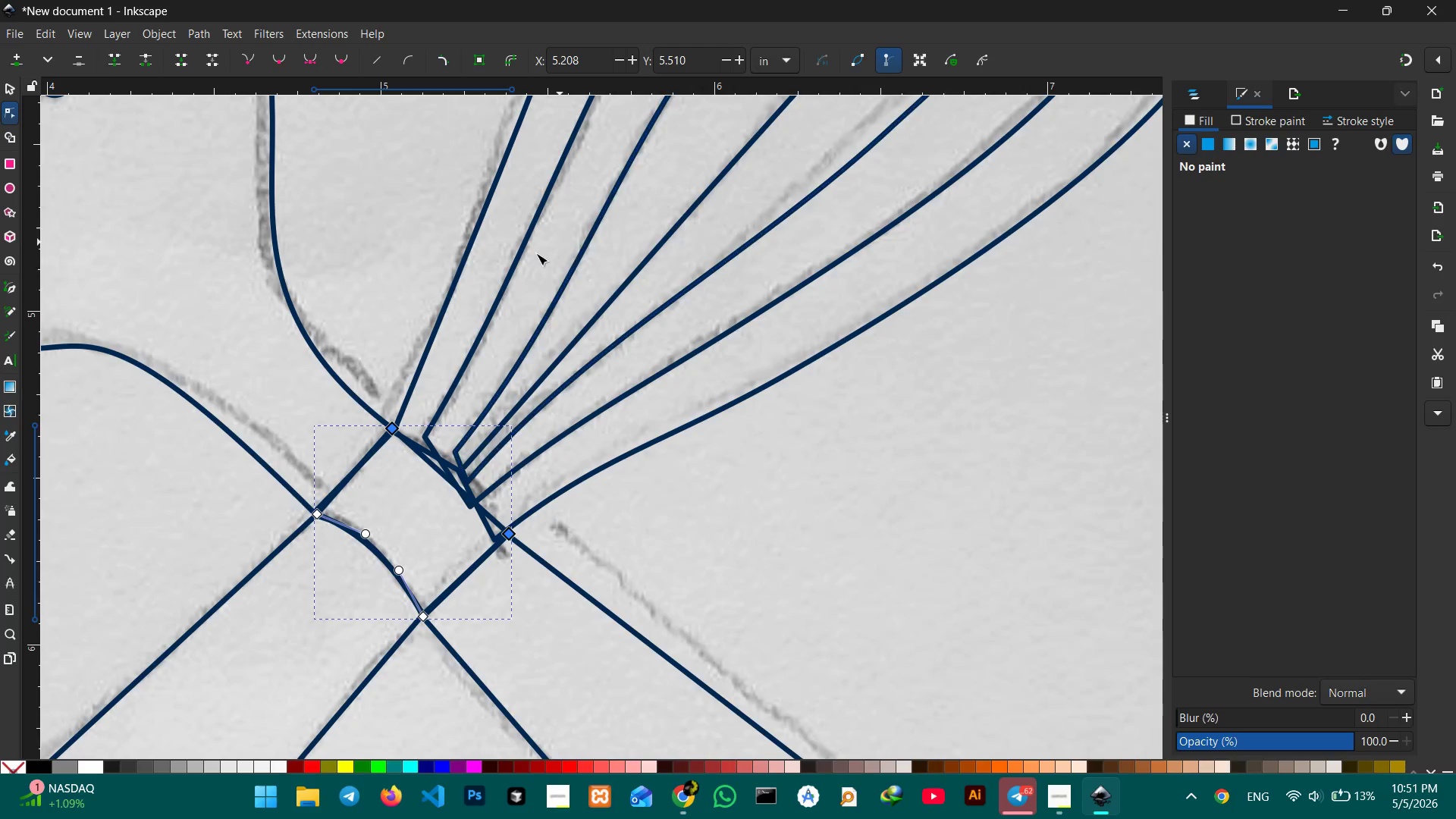 
wait(5.61)
 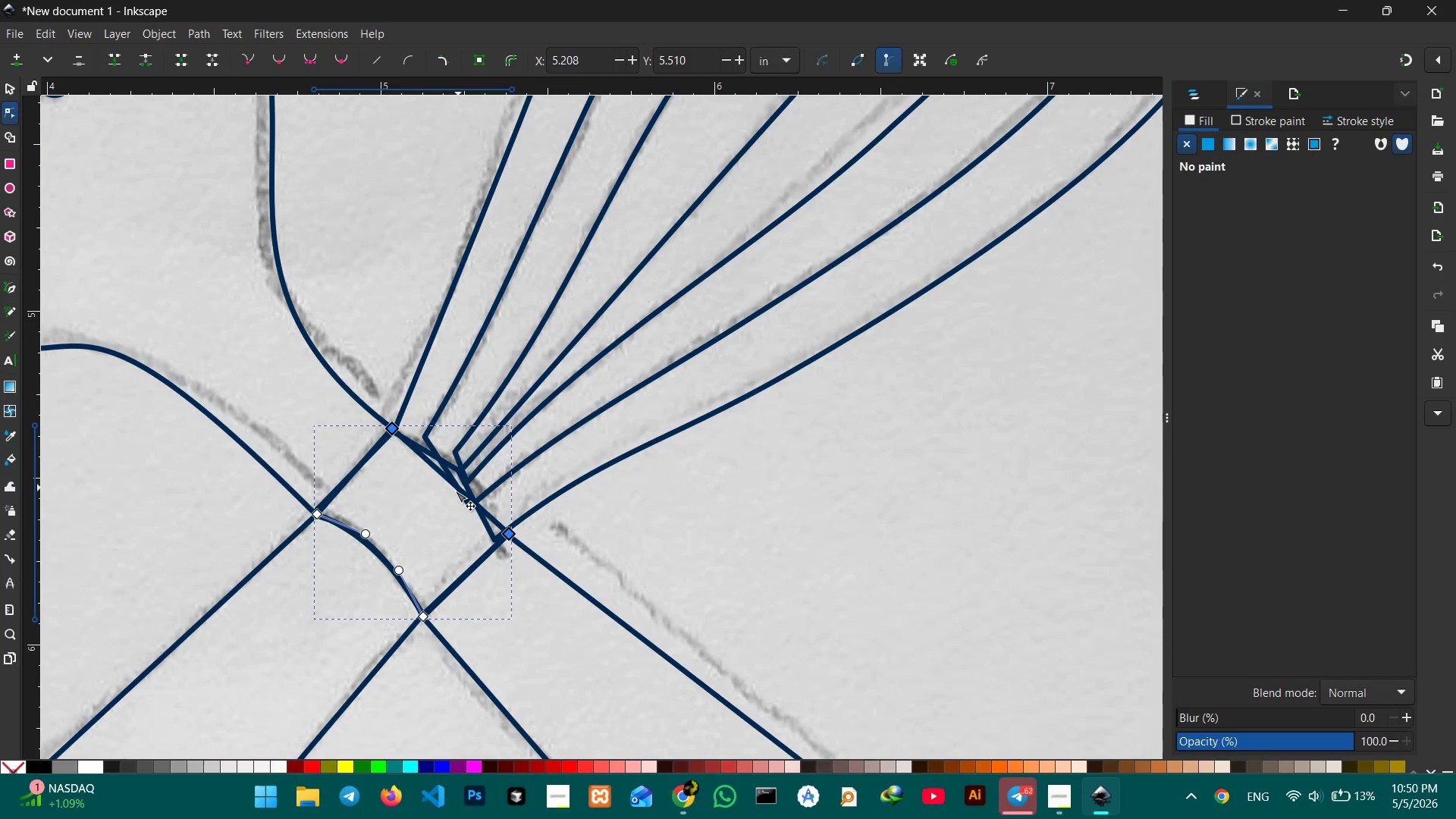 
left_click([444, 399])
 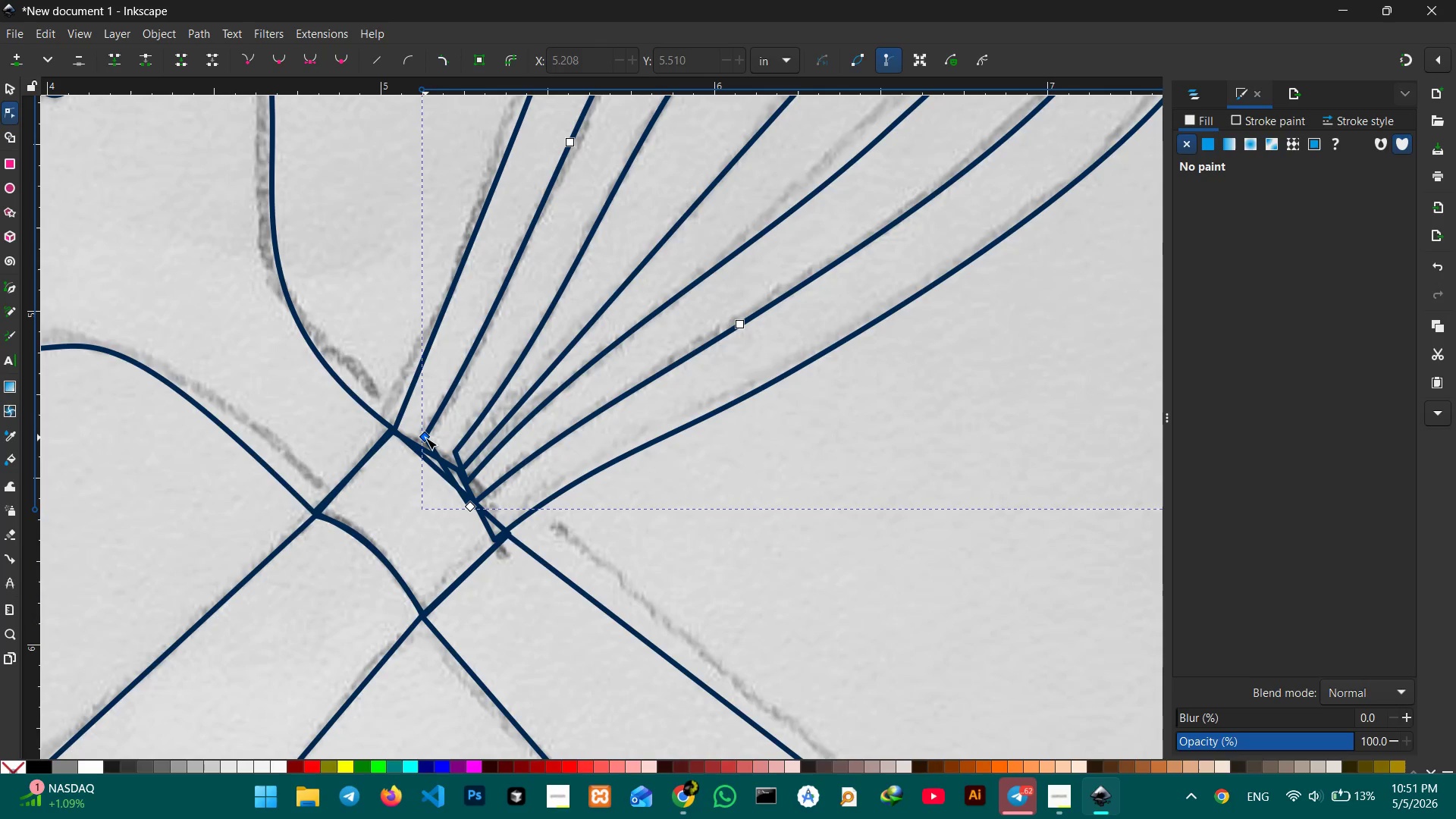 
left_click_drag(start_coordinate=[425, 438], to_coordinate=[419, 449])
 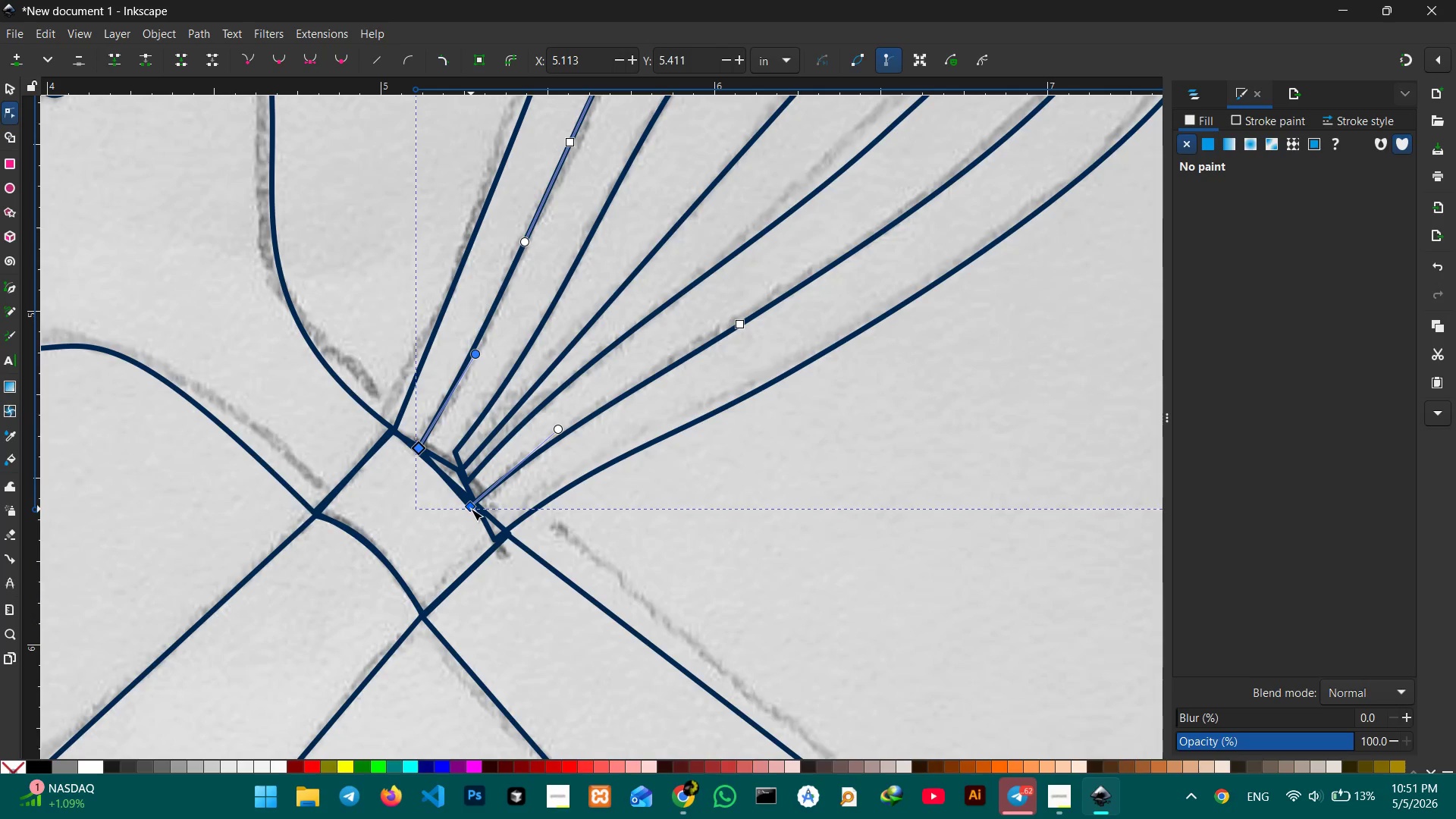 
left_click_drag(start_coordinate=[471, 509], to_coordinate=[480, 506])
 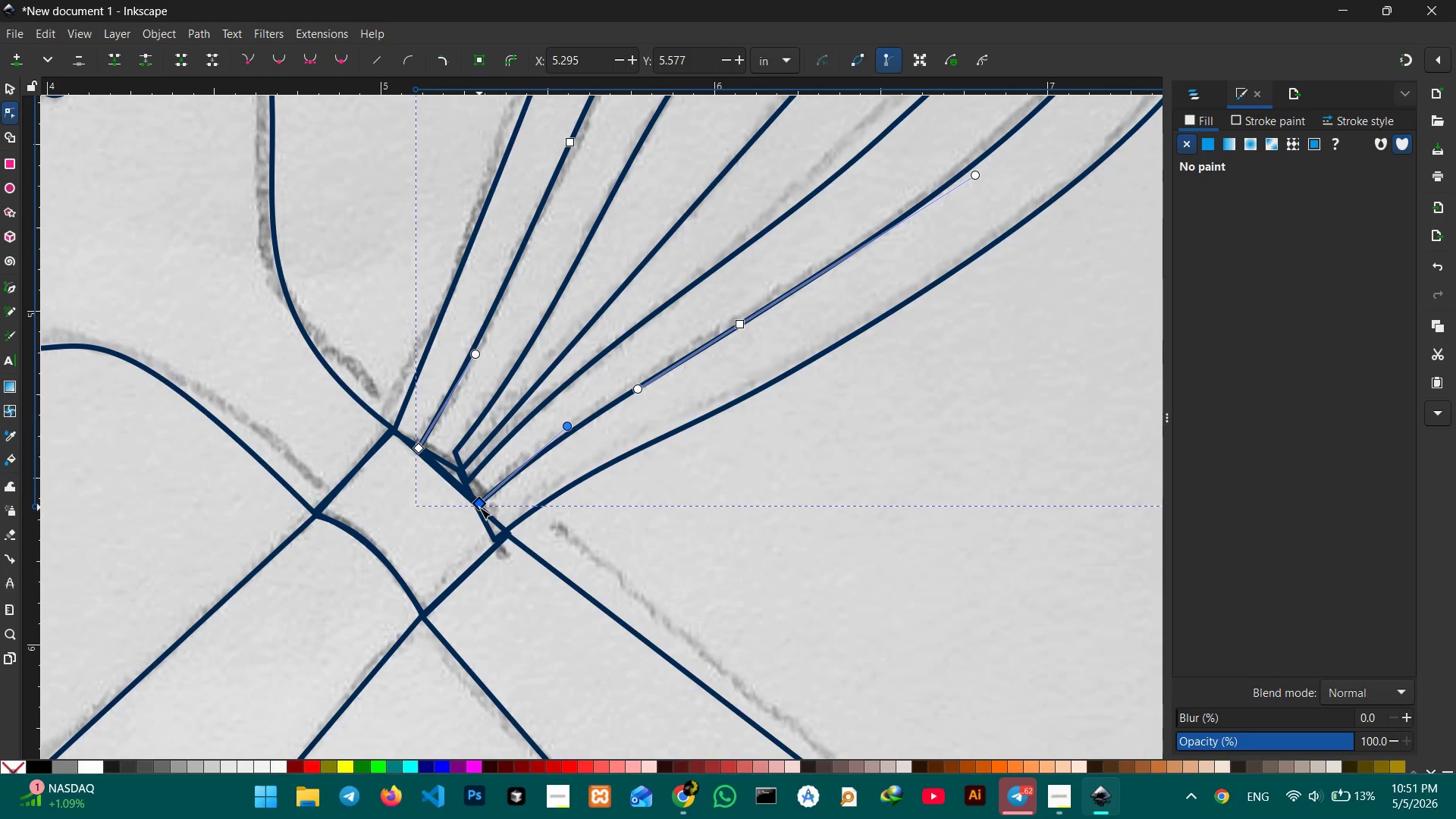 
left_click_drag(start_coordinate=[481, 507], to_coordinate=[476, 504])
 